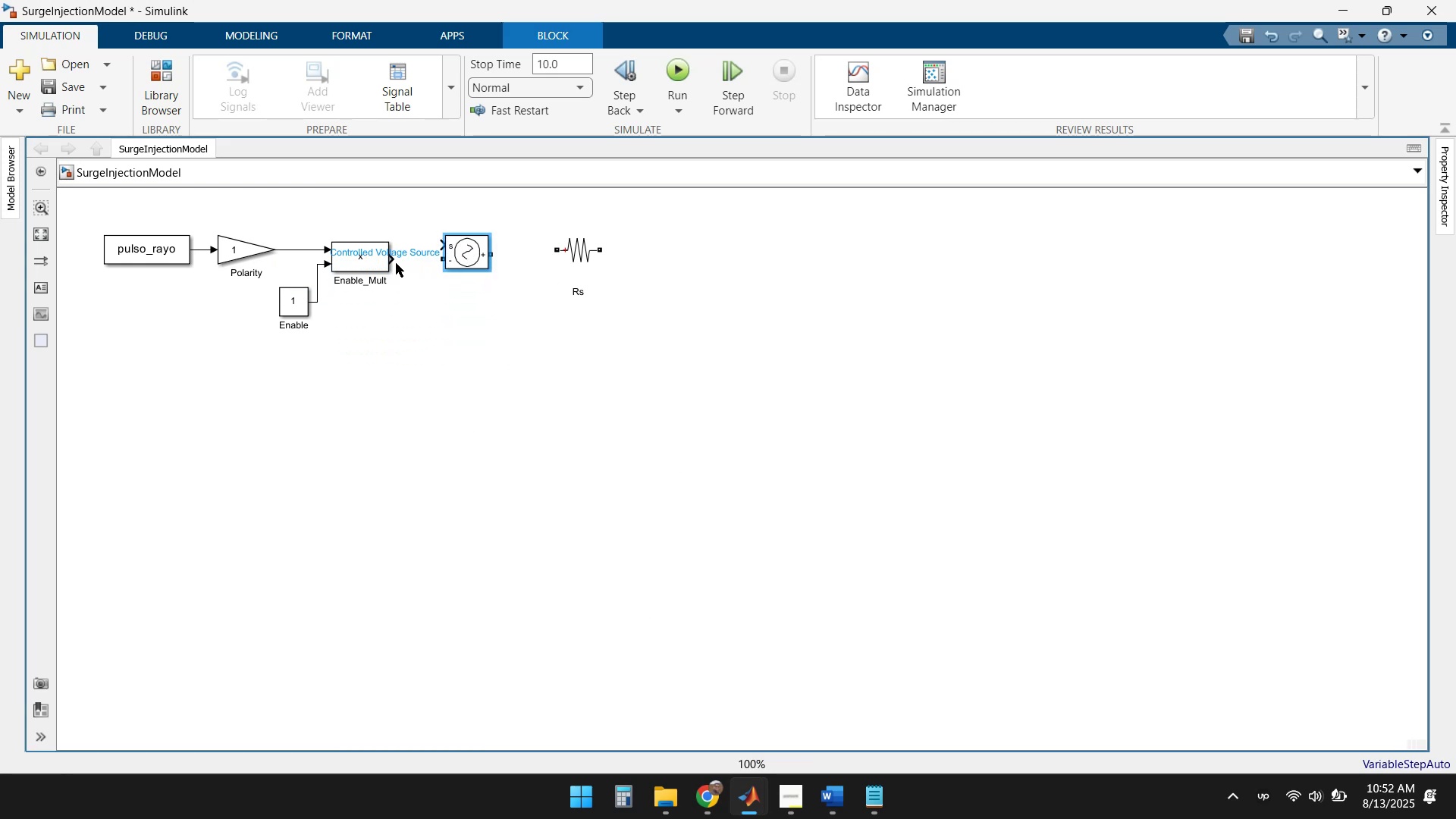 
left_click_drag(start_coordinate=[392, 261], to_coordinate=[444, 246])
 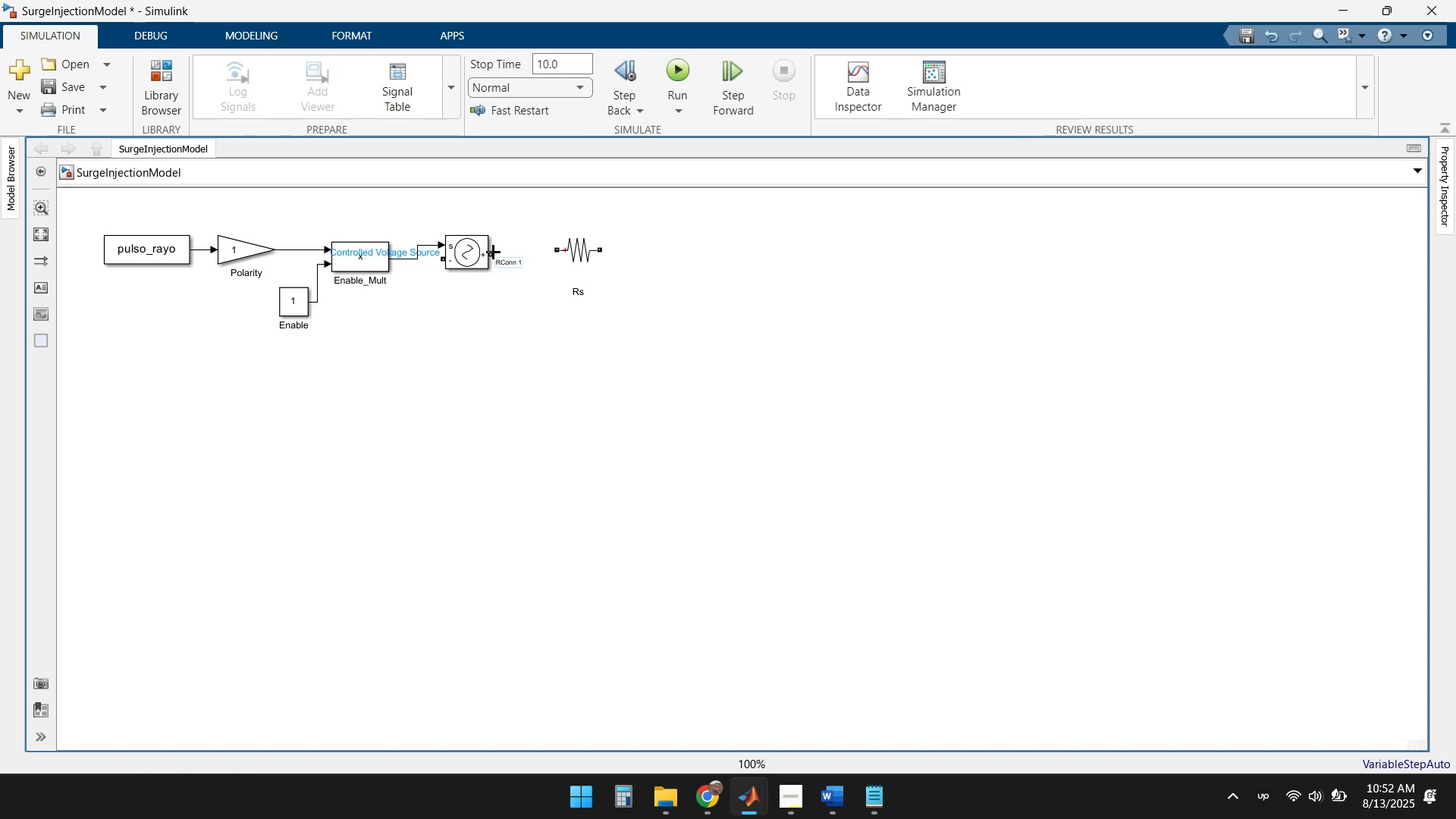 
left_click_drag(start_coordinate=[573, 249], to_coordinate=[573, 253])
 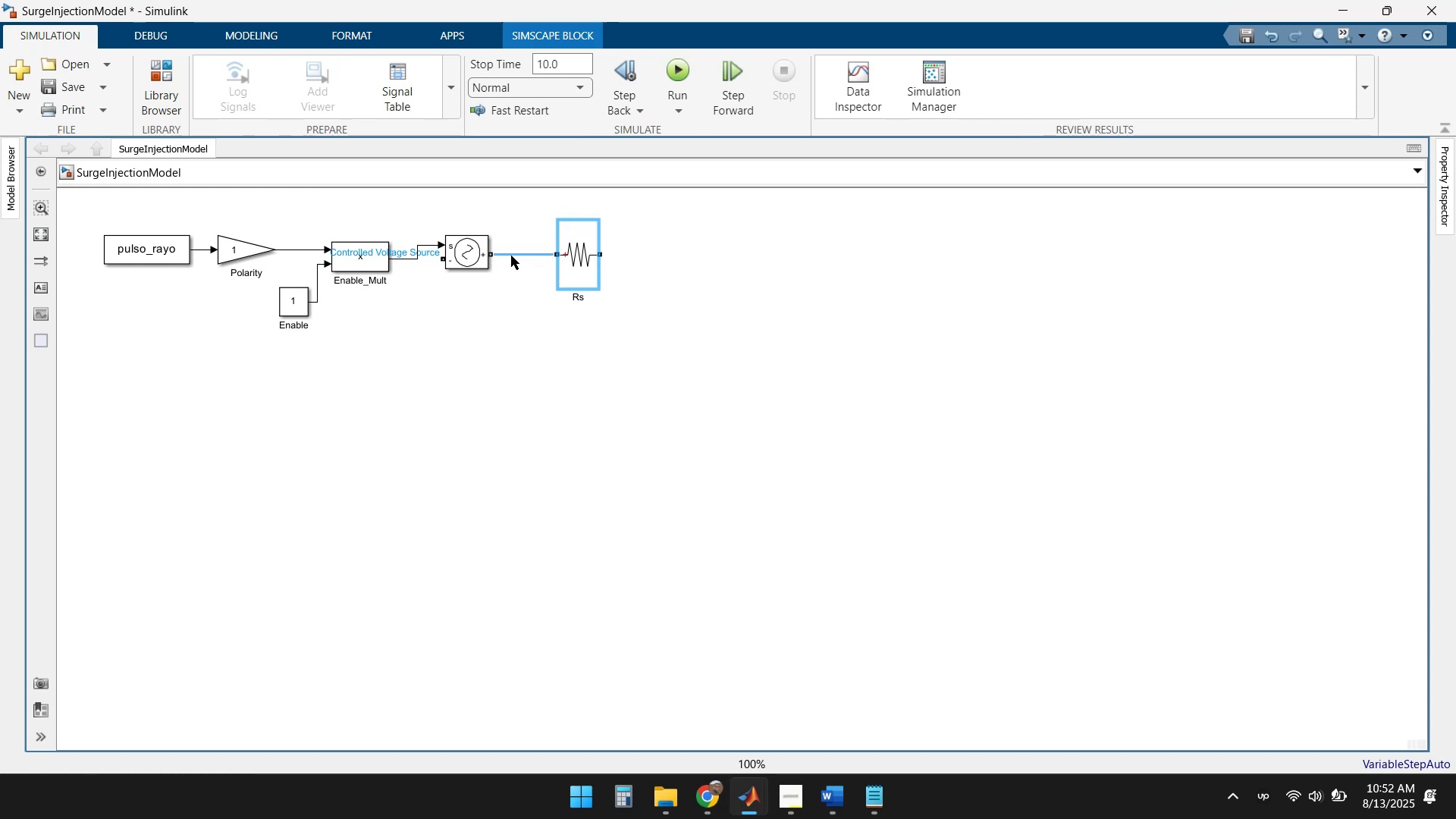 
left_click([510, 256])
 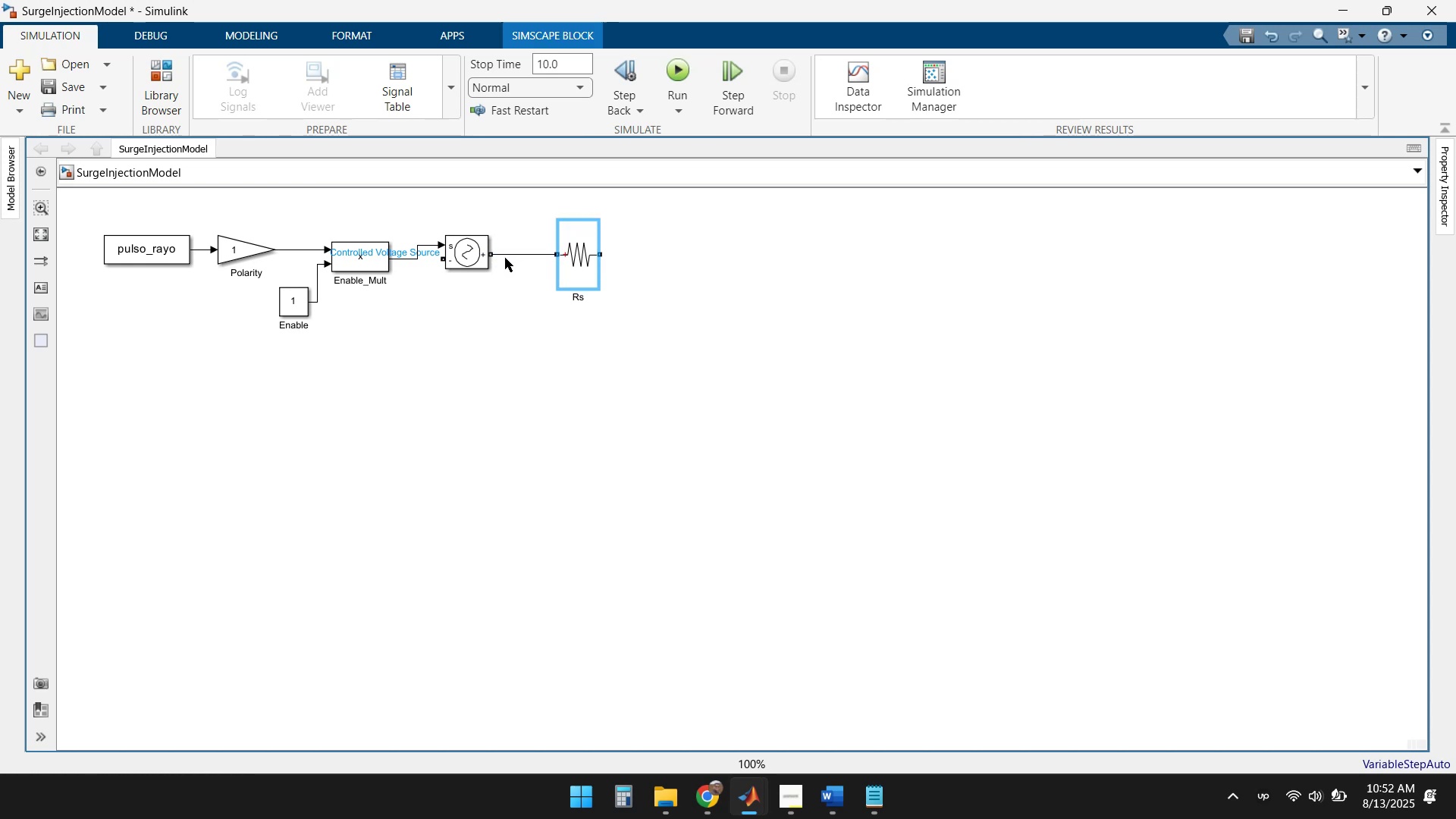 
left_click_drag(start_coordinate=[469, 256], to_coordinate=[490, 253])
 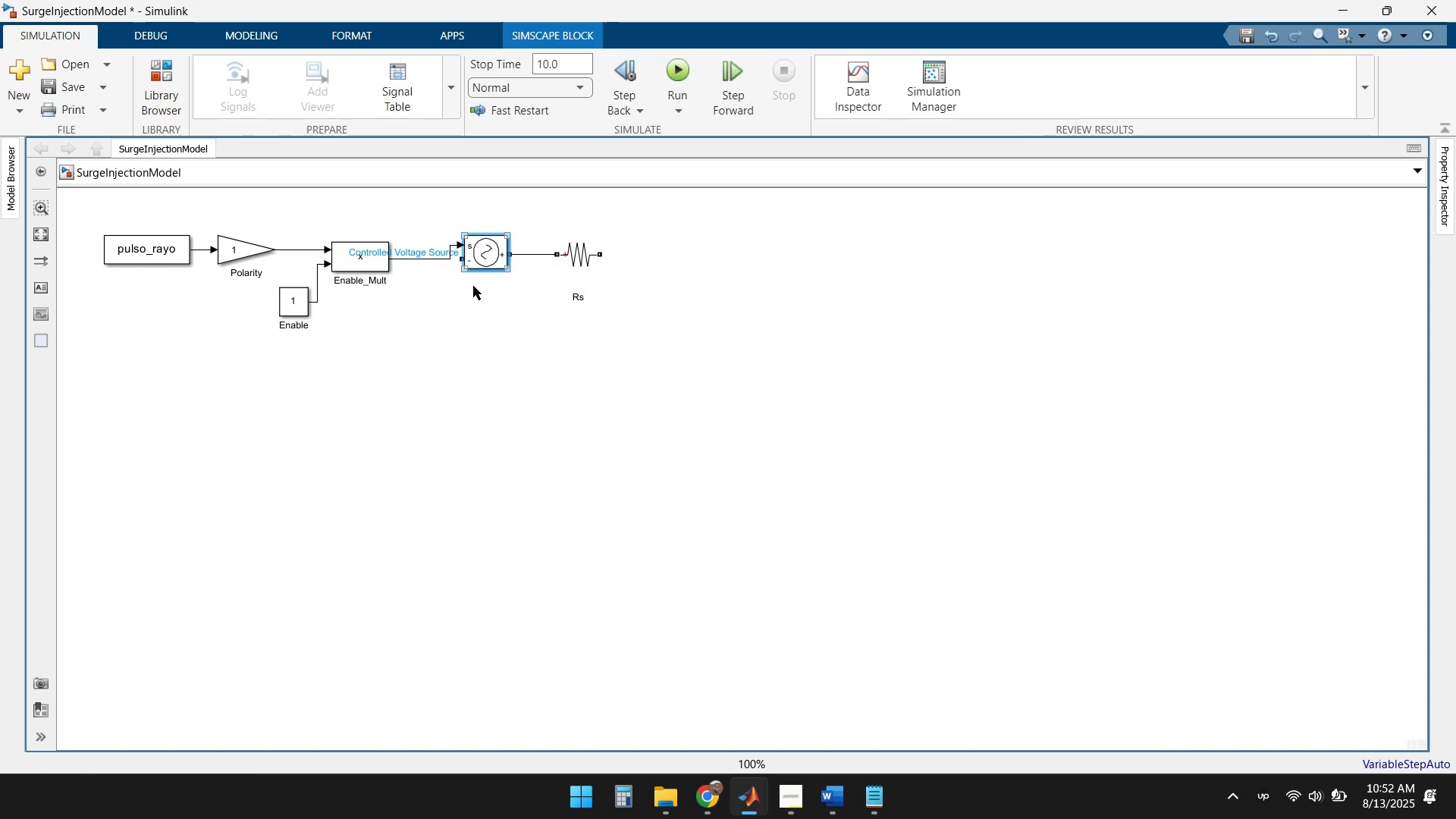 
left_click([469, 312])
 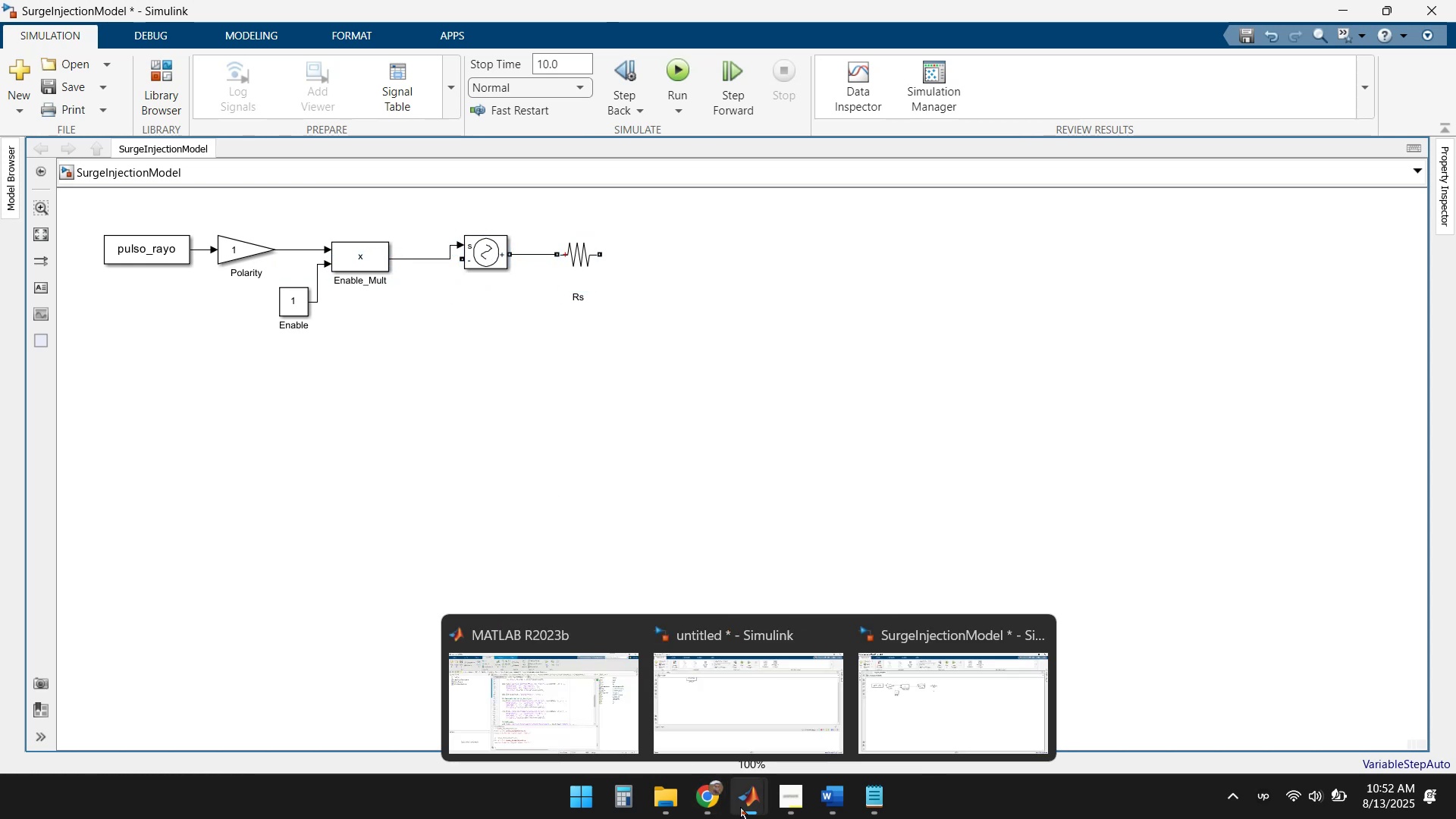 
left_click([551, 711])
 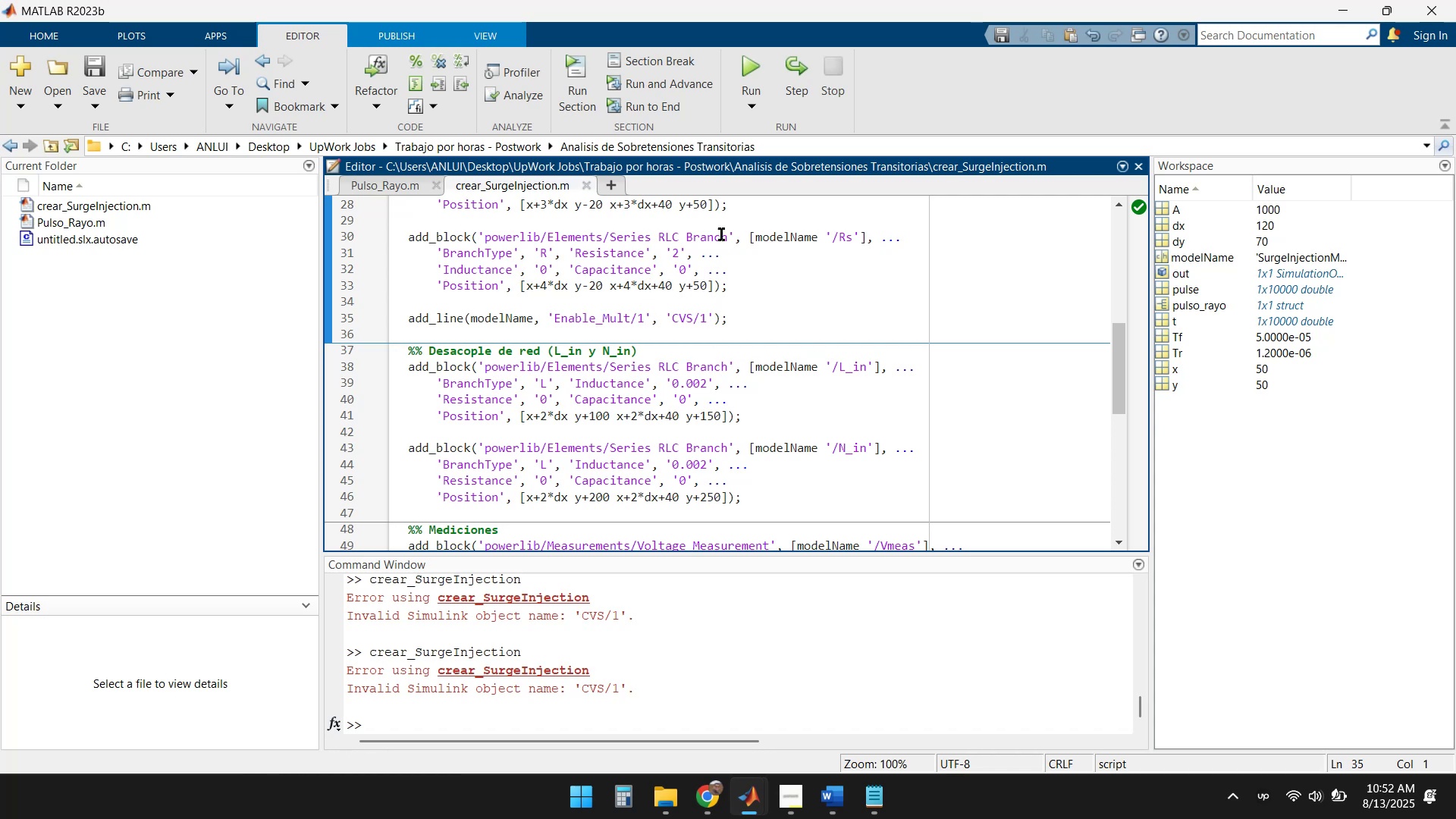 
left_click([751, 60])
 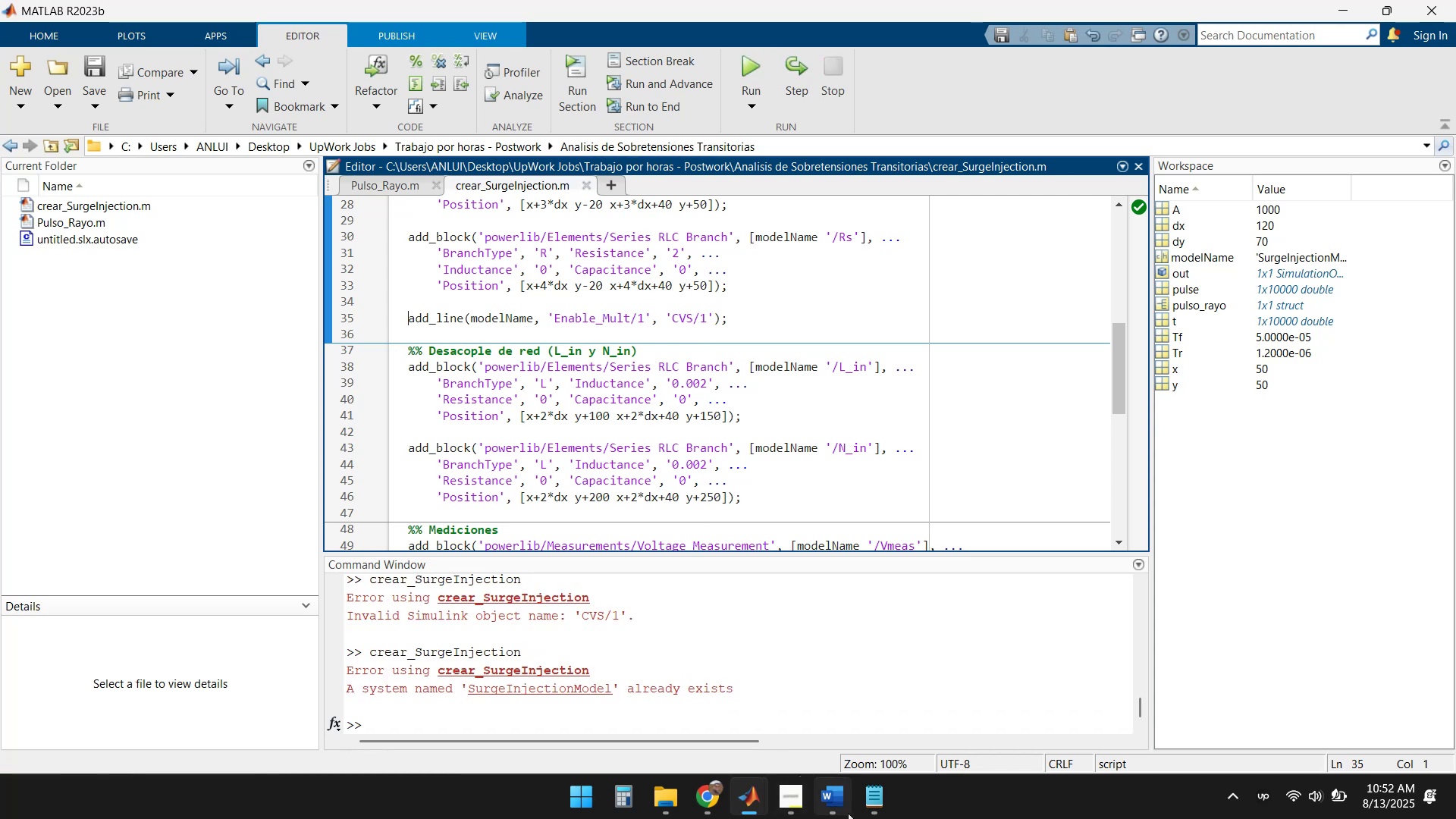 
left_click([952, 695])
 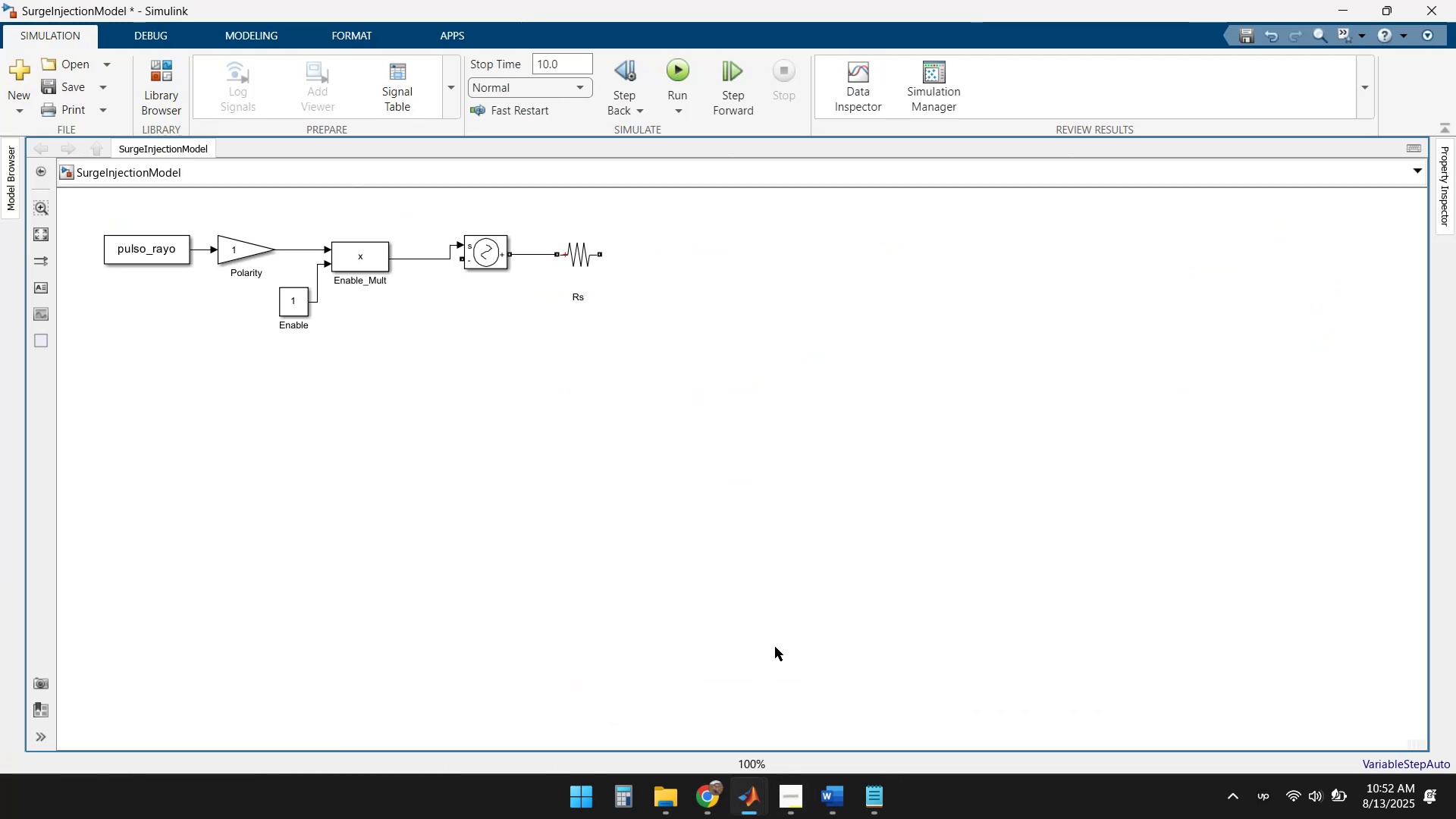 
left_click([576, 503])
 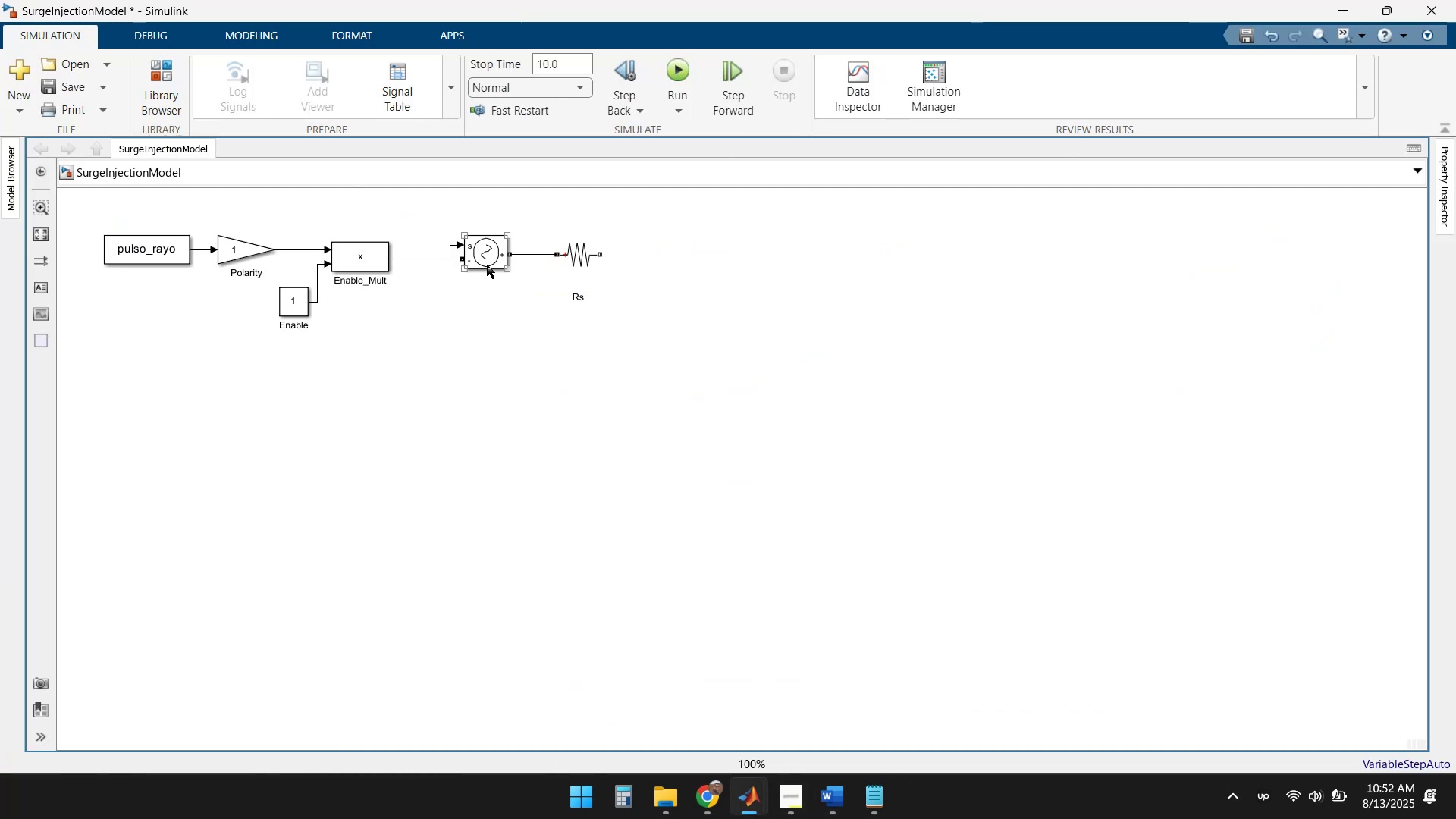 
right_click([487, 257])
 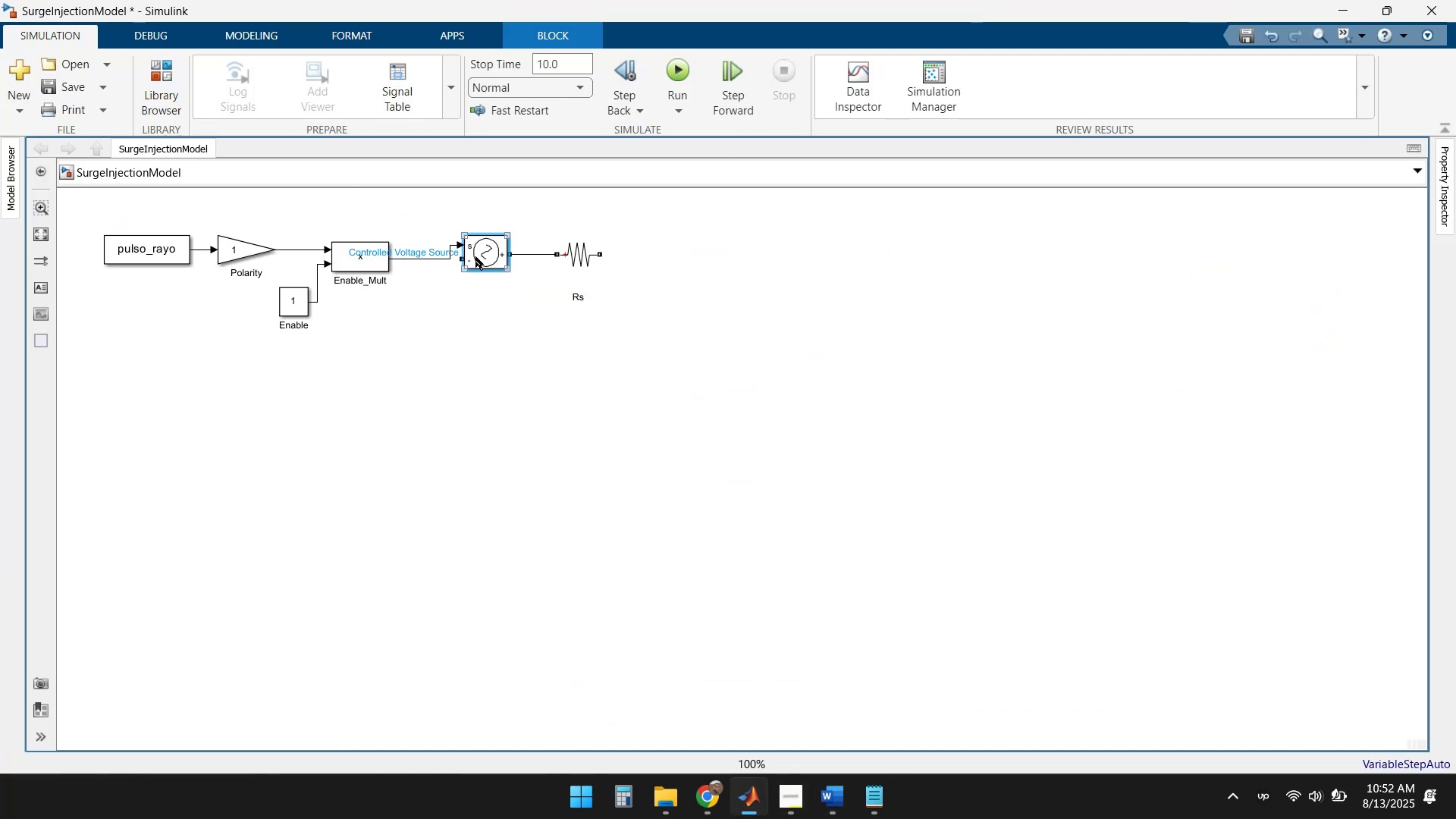 
left_click([475, 256])
 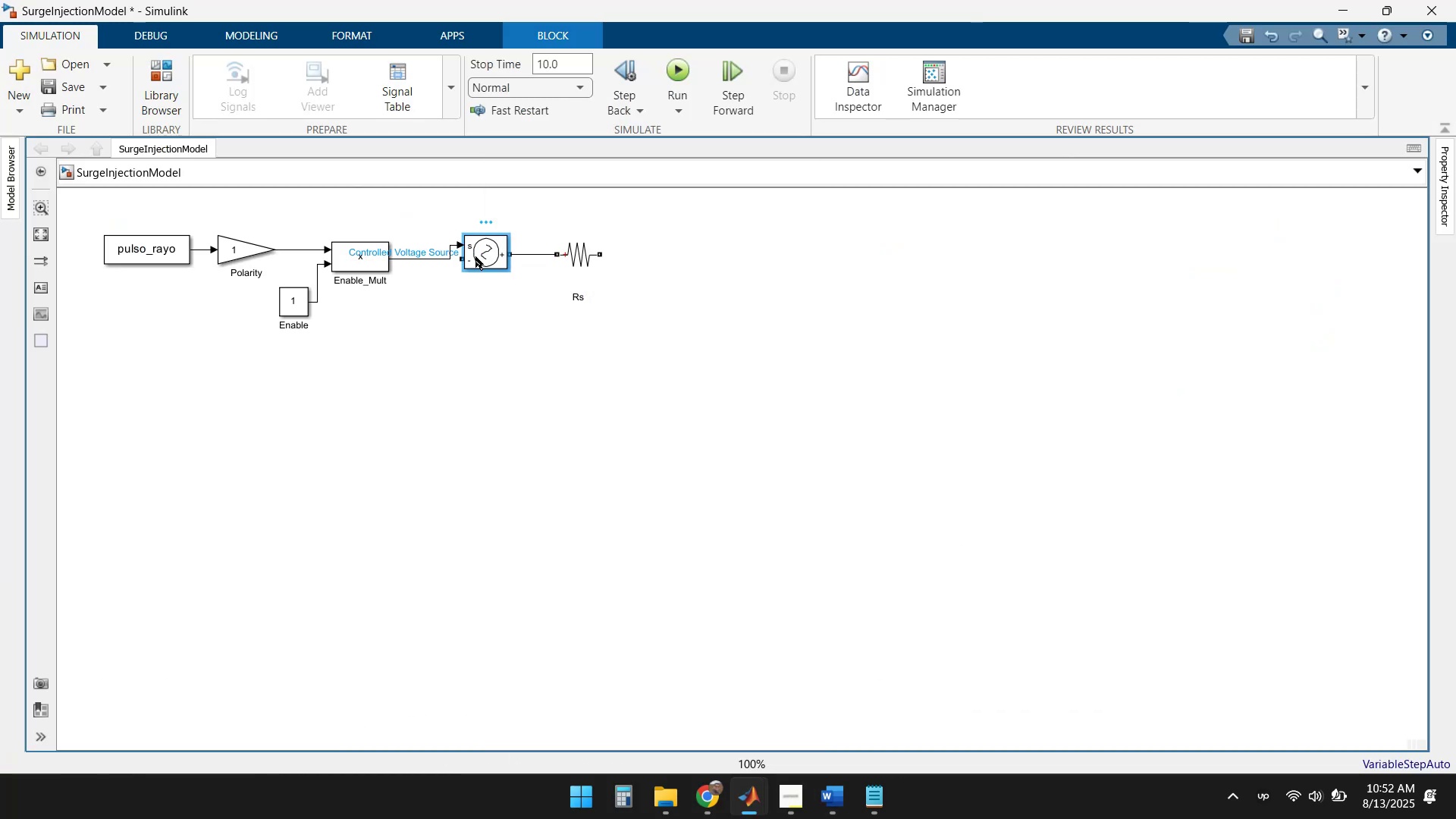 
right_click([475, 256])
 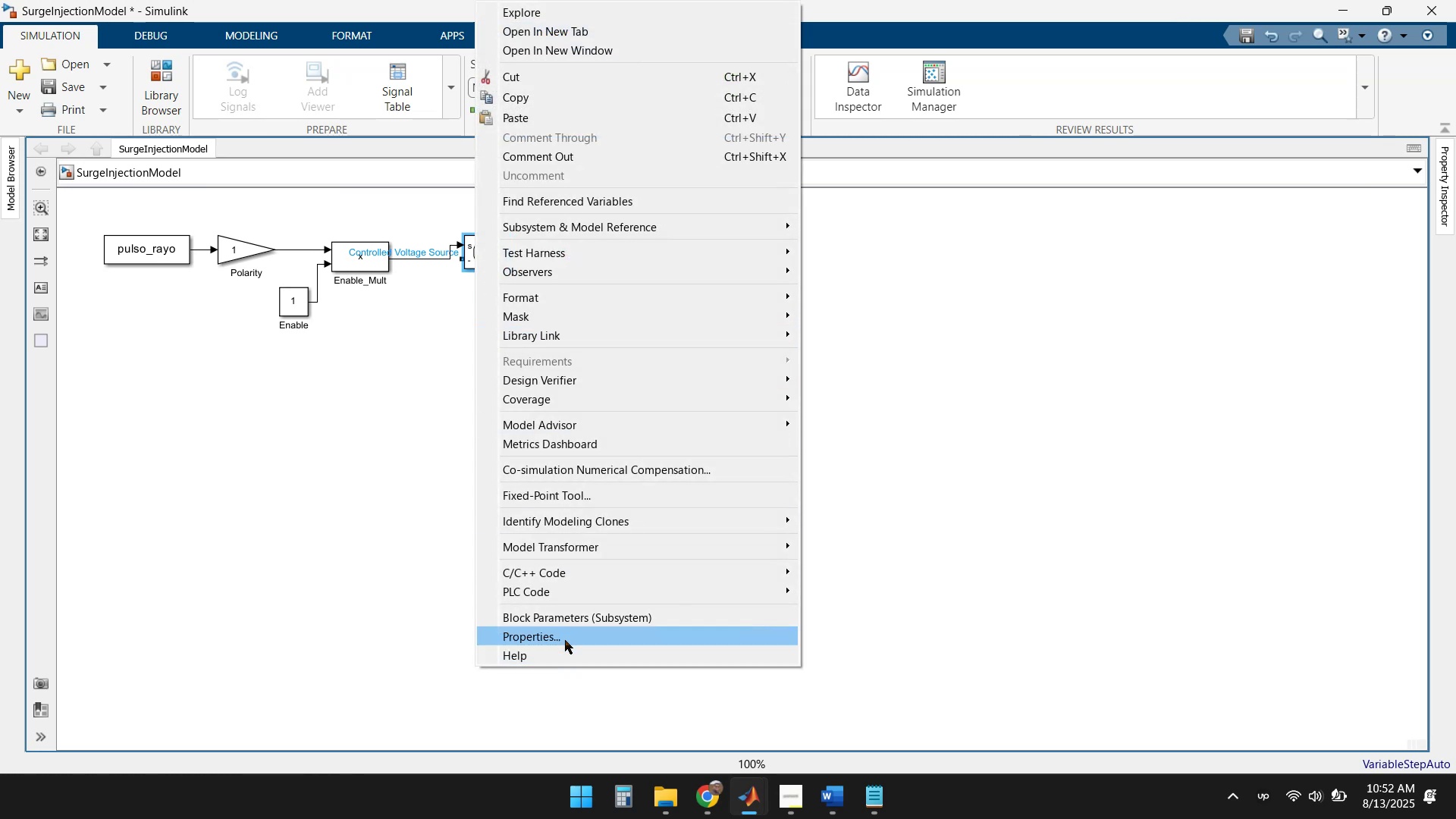 
left_click([566, 639])
 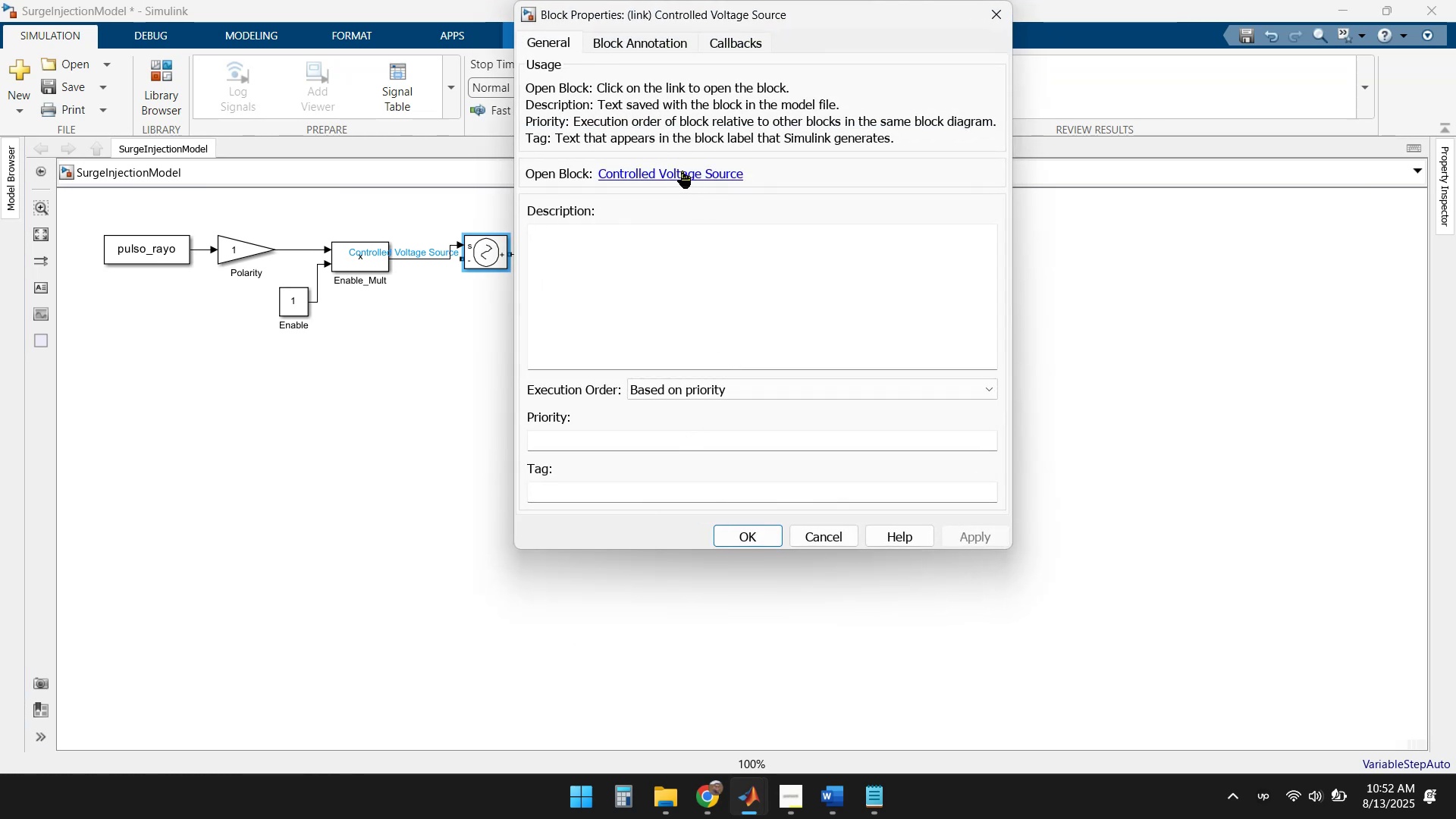 
left_click([632, 33])
 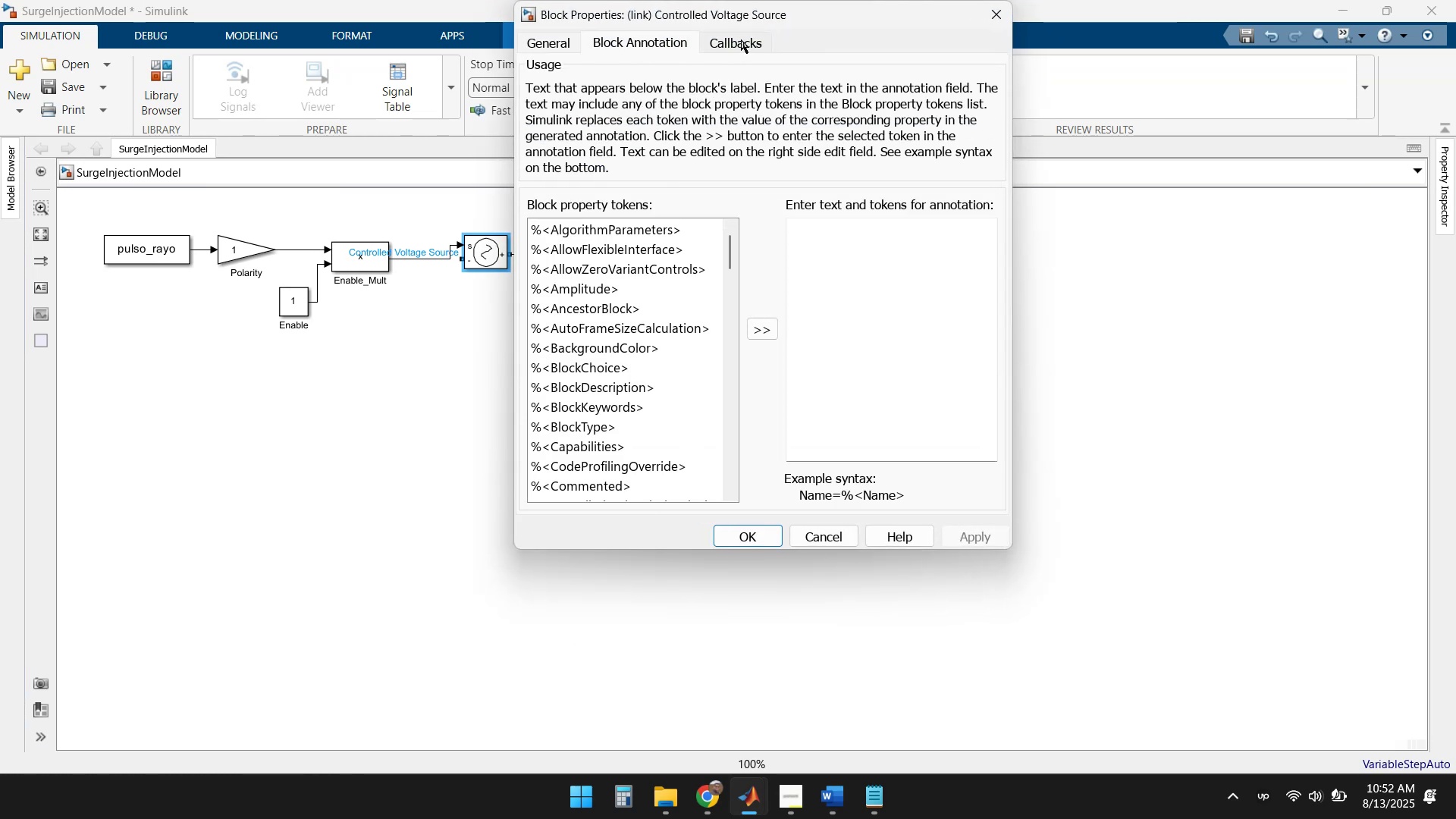 
left_click([741, 39])
 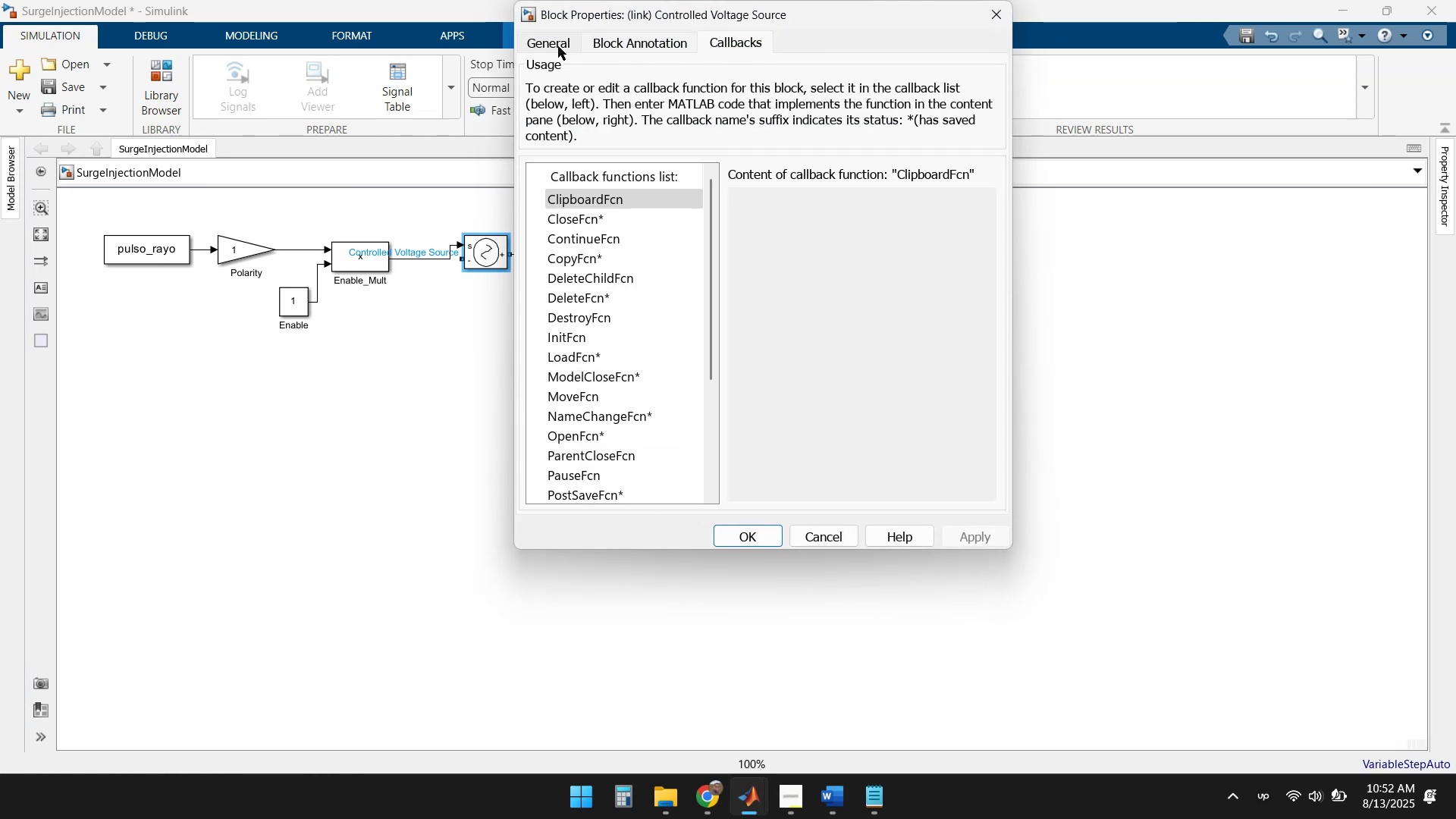 
left_click([550, 46])
 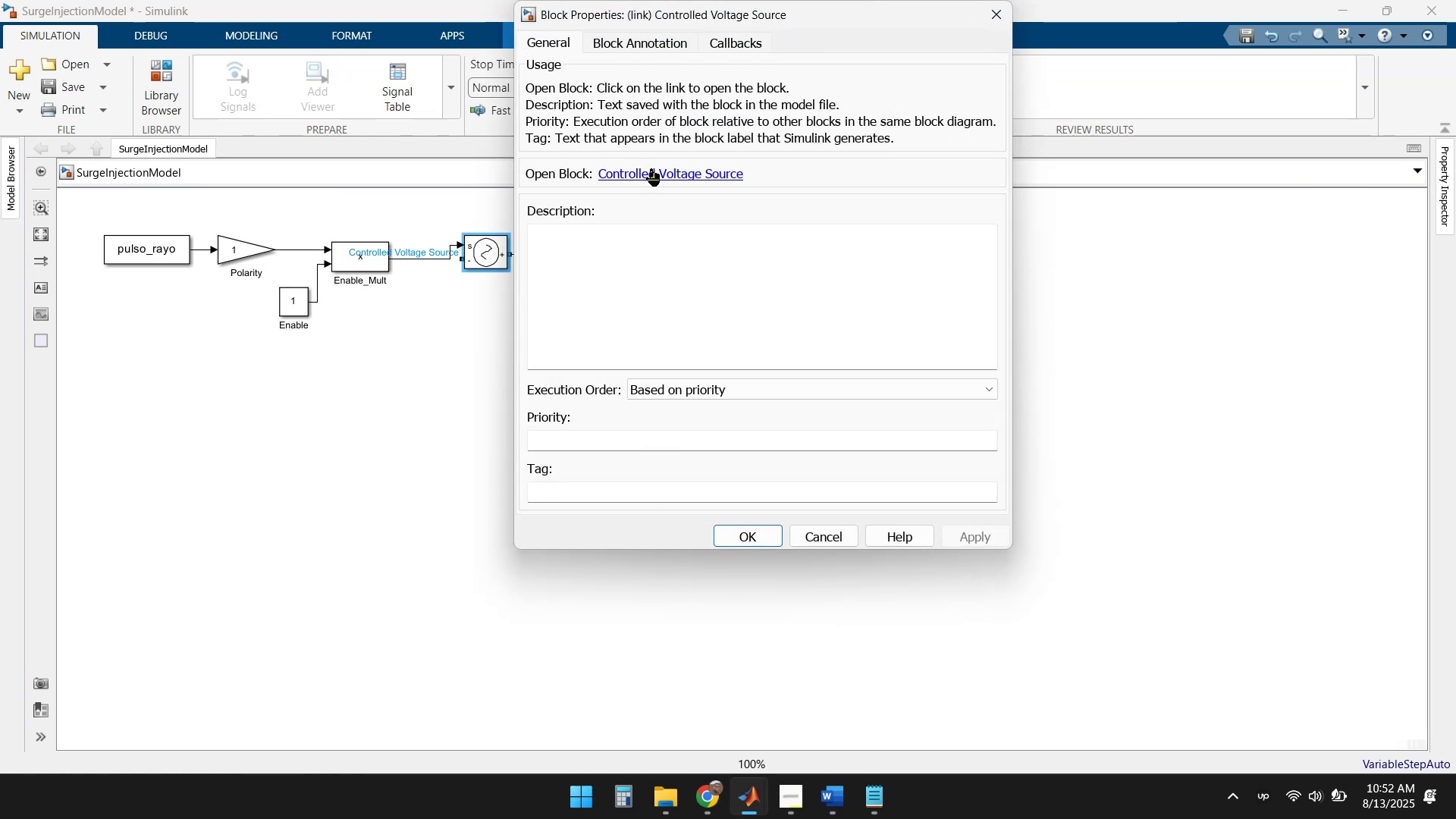 
left_click([657, 171])
 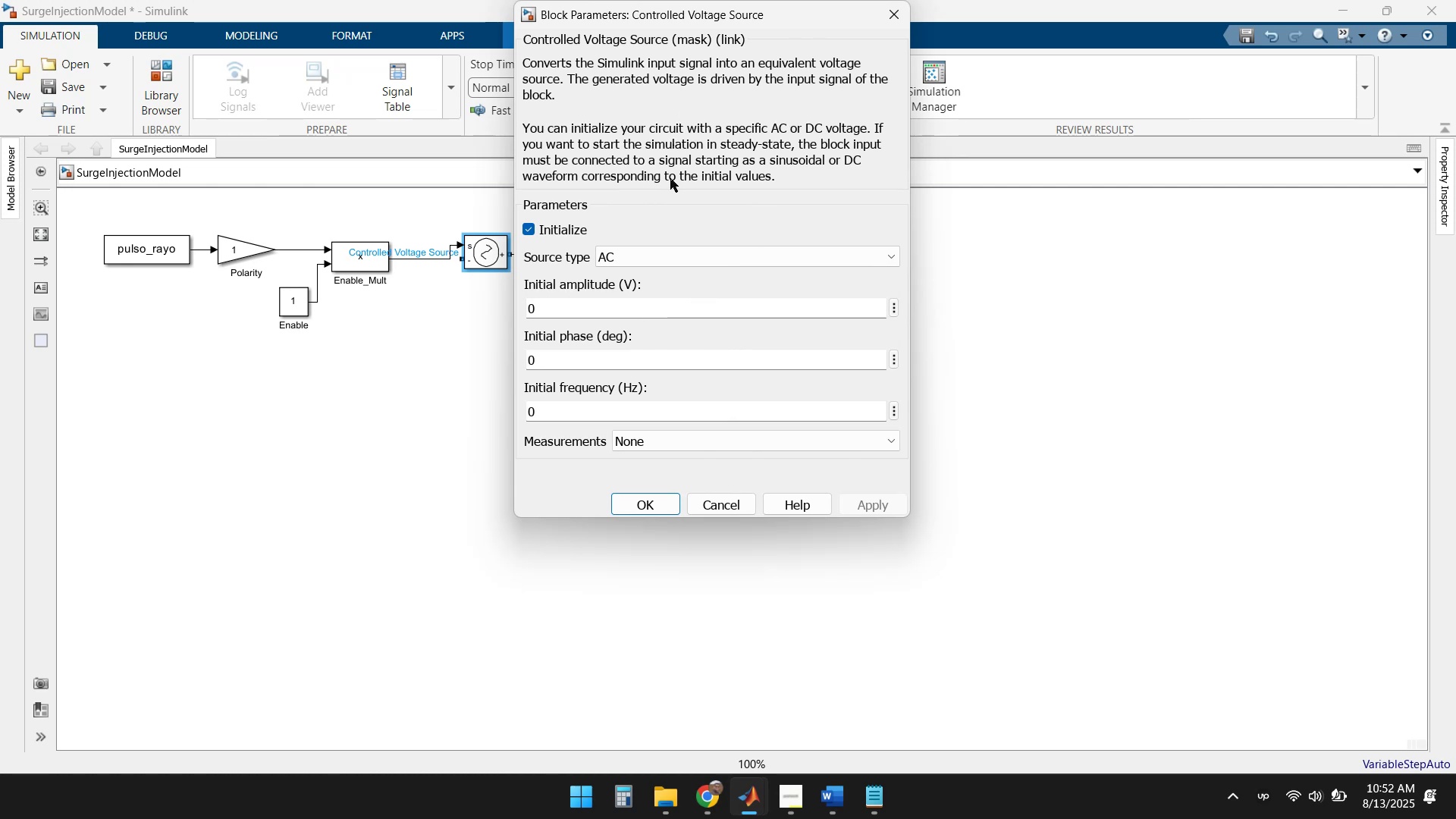 
scroll: coordinate [687, 327], scroll_direction: down, amount: 2.0
 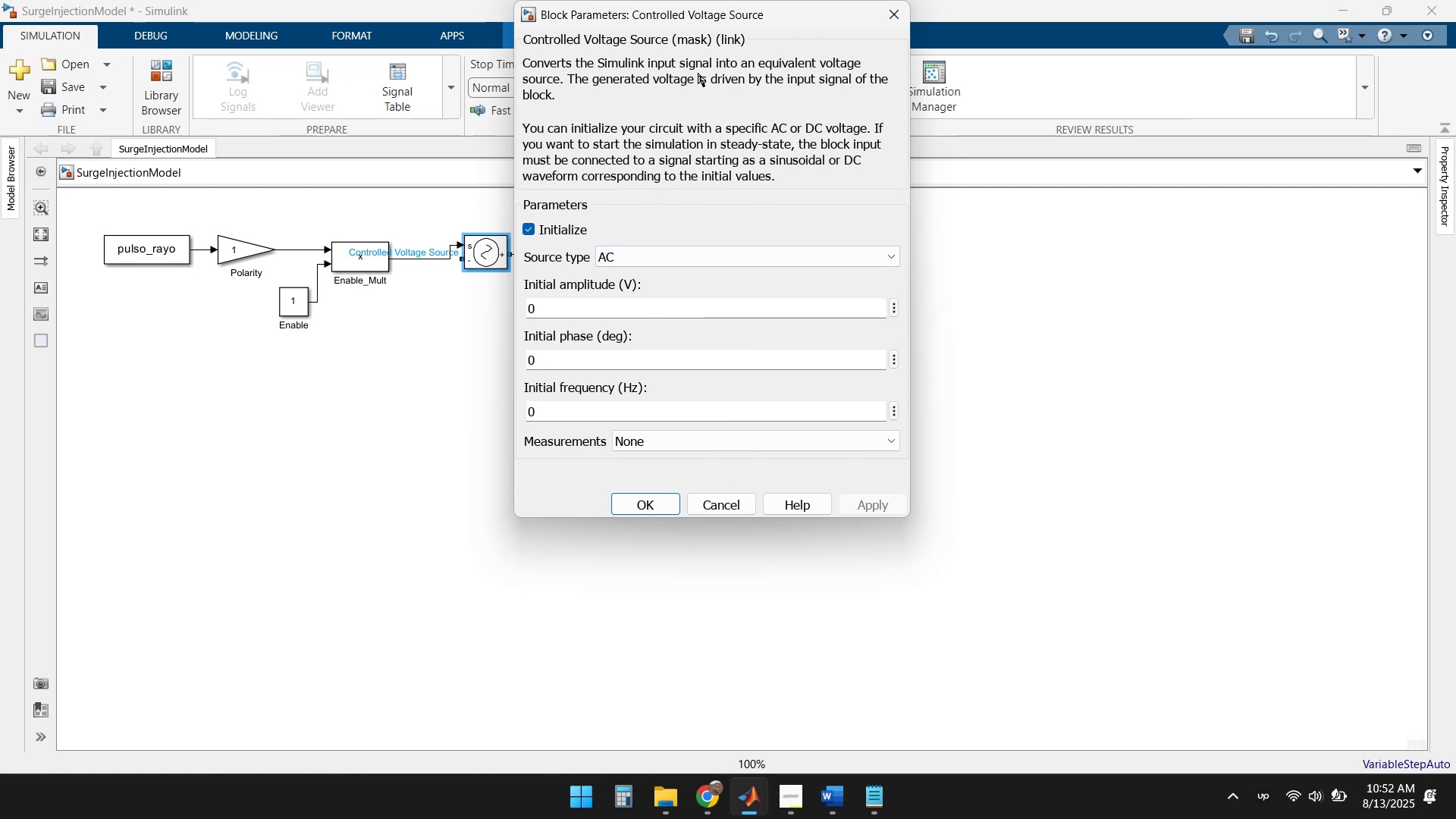 
wait(6.49)
 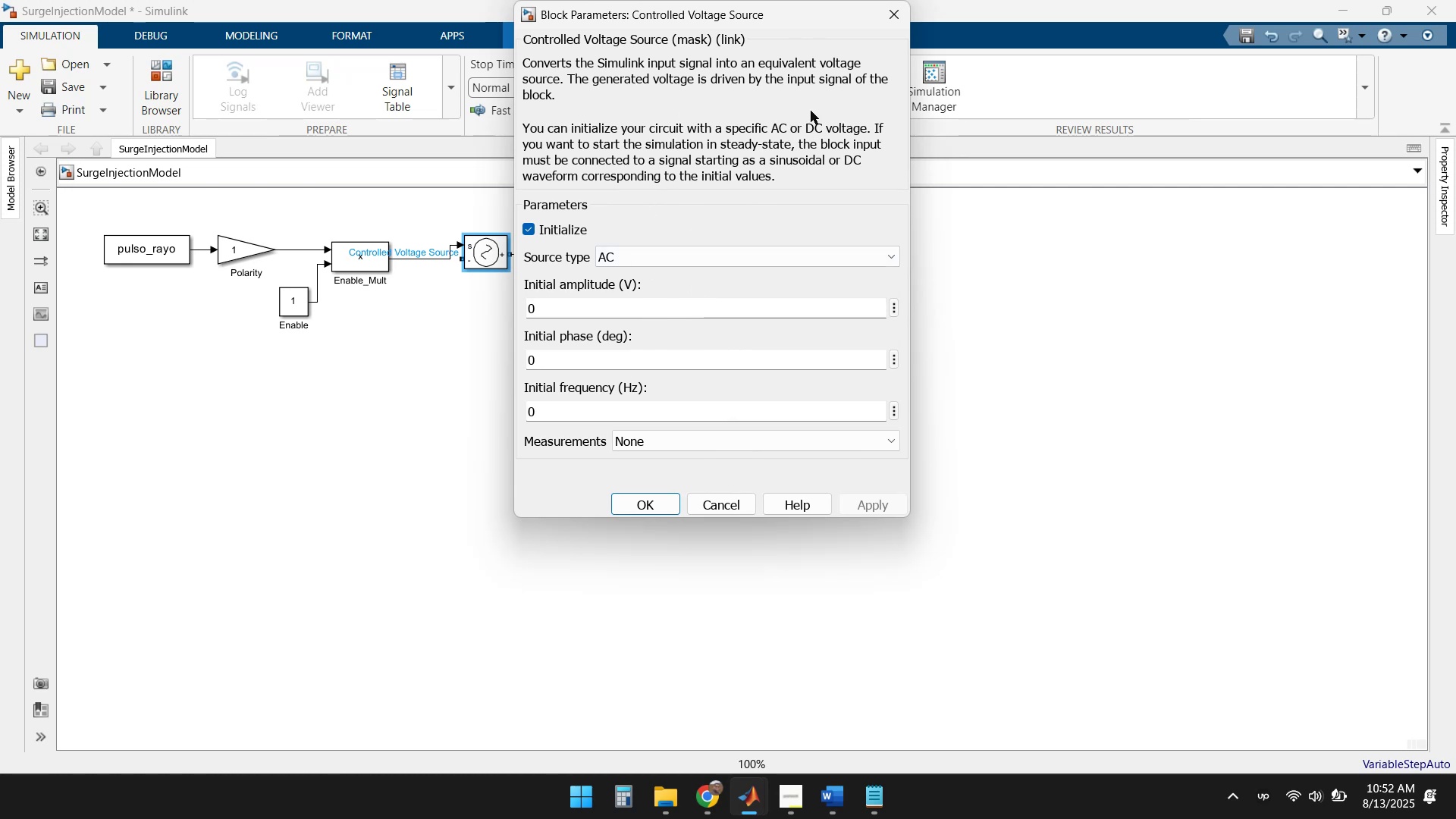 
double_click([519, 431])
 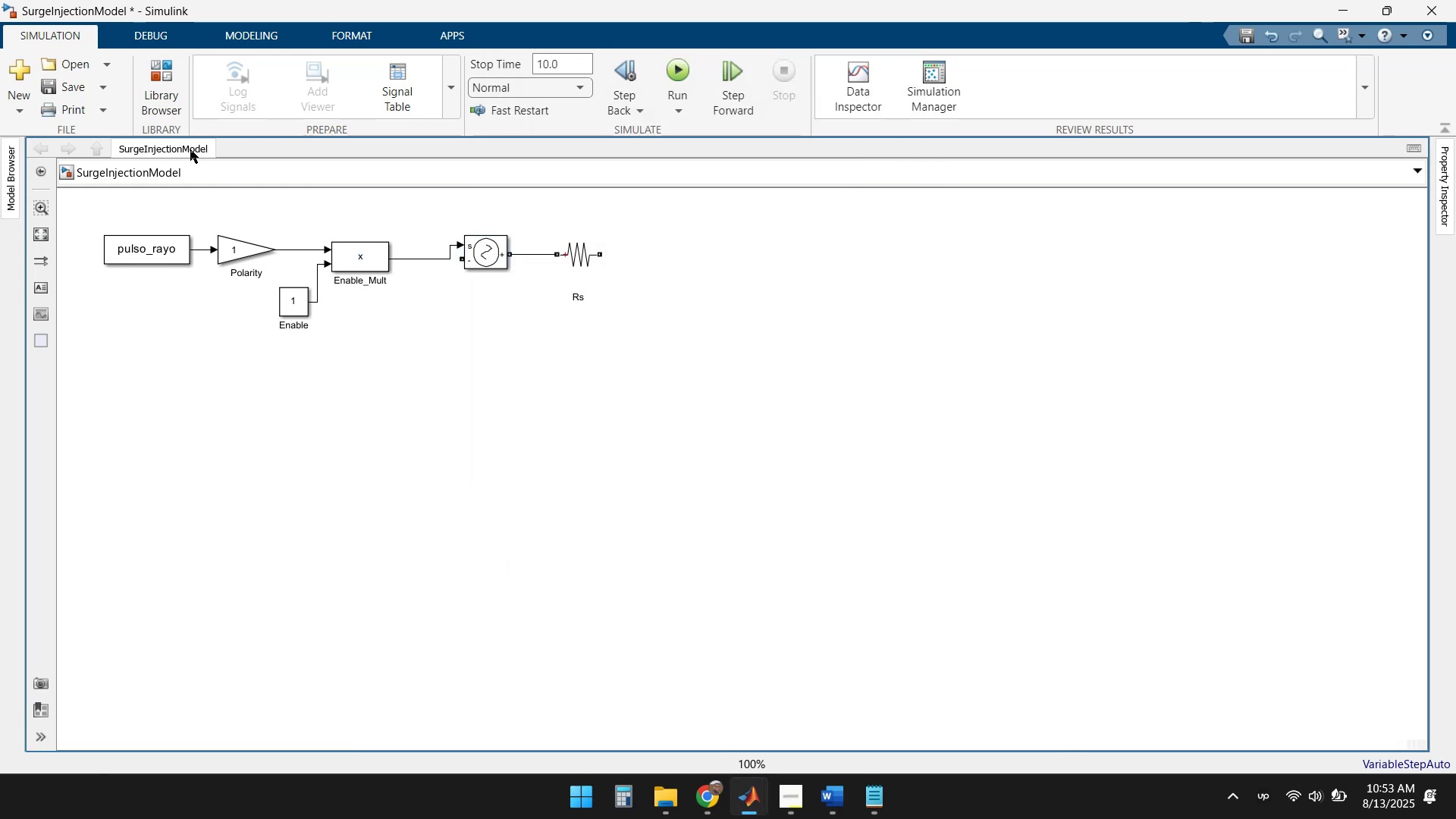 
left_click([160, 96])
 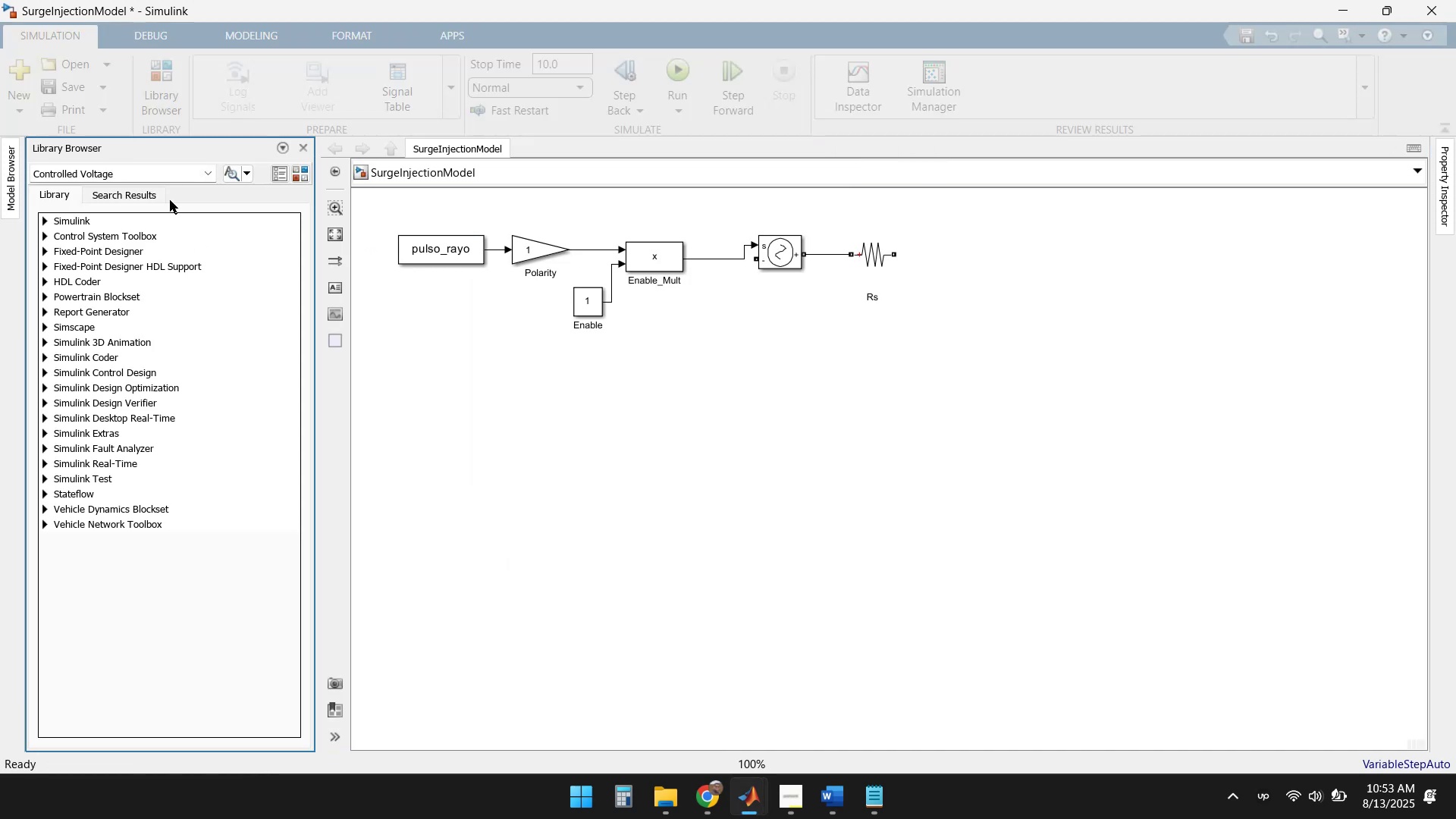 
left_click([167, 176])
 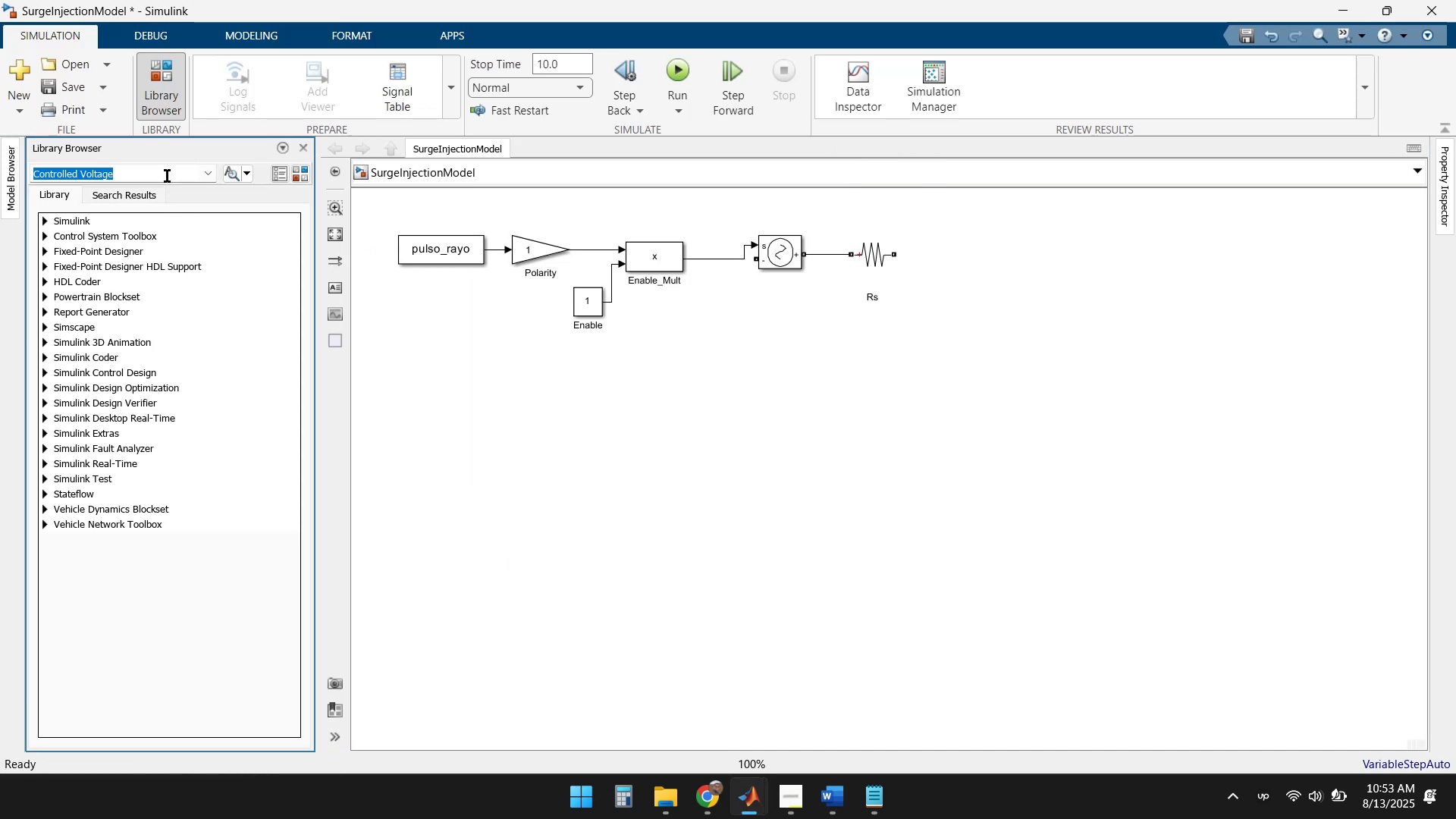 
key(Enter)
 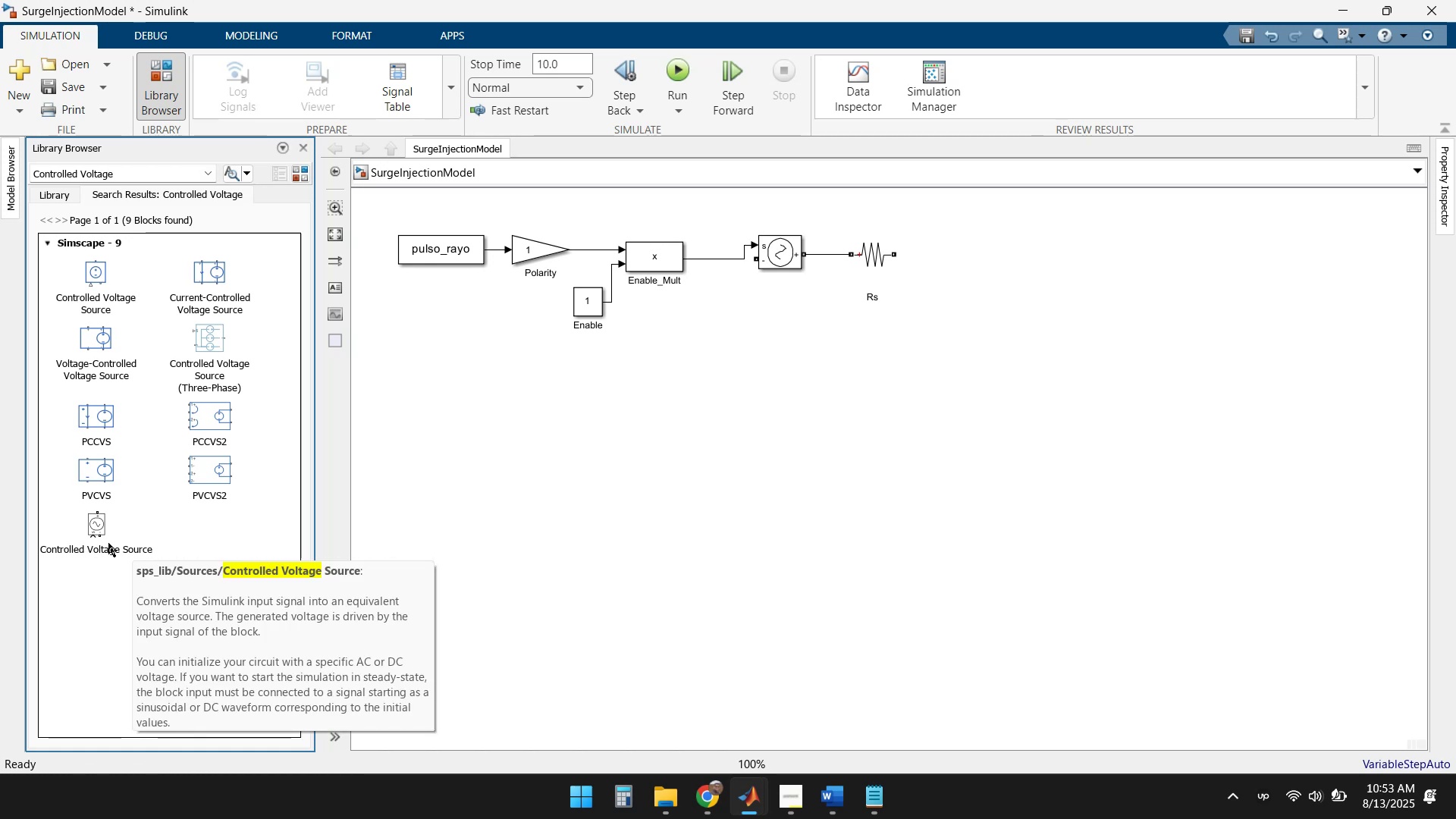 
wait(16.41)
 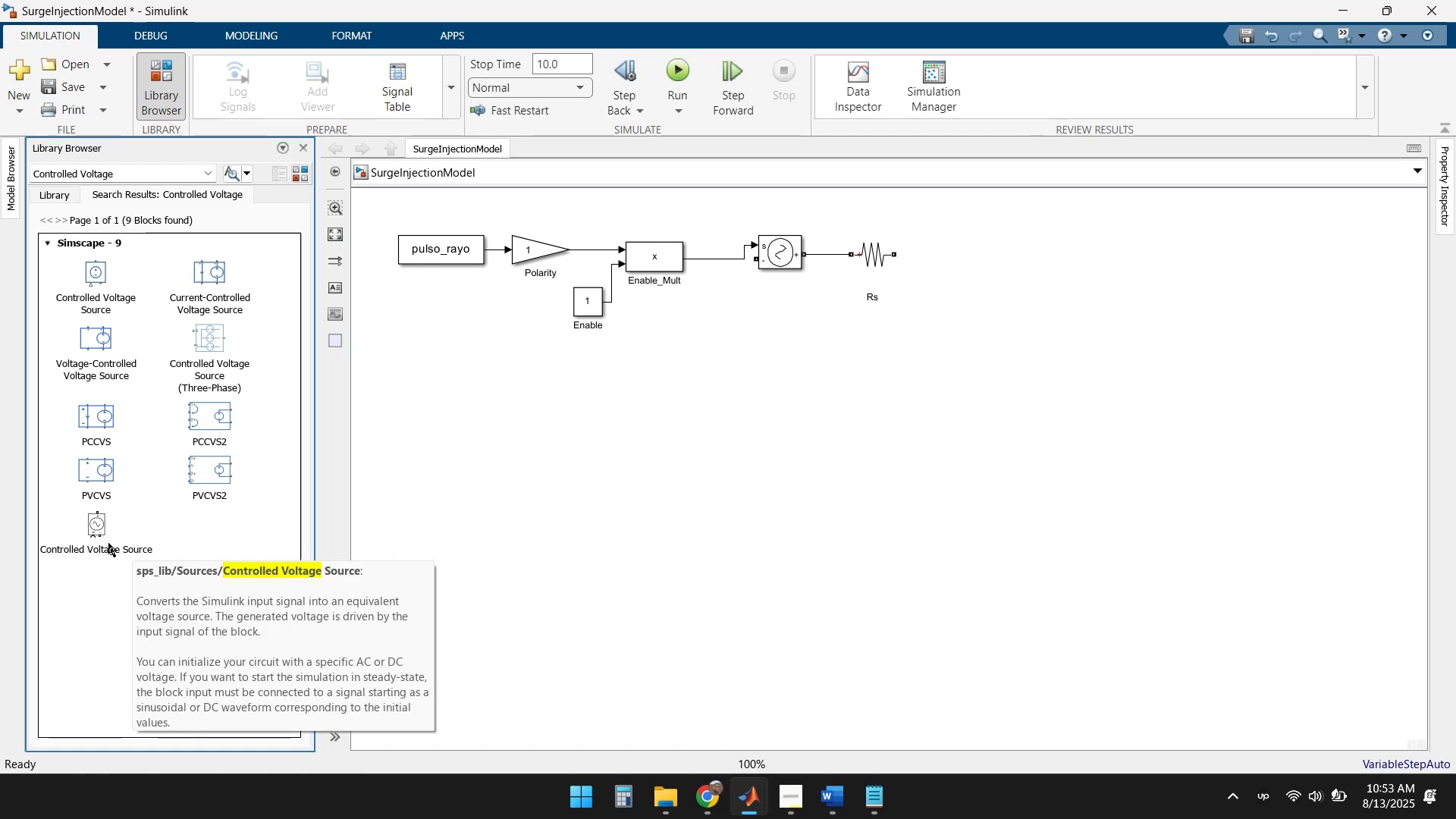 
left_click([528, 676])
 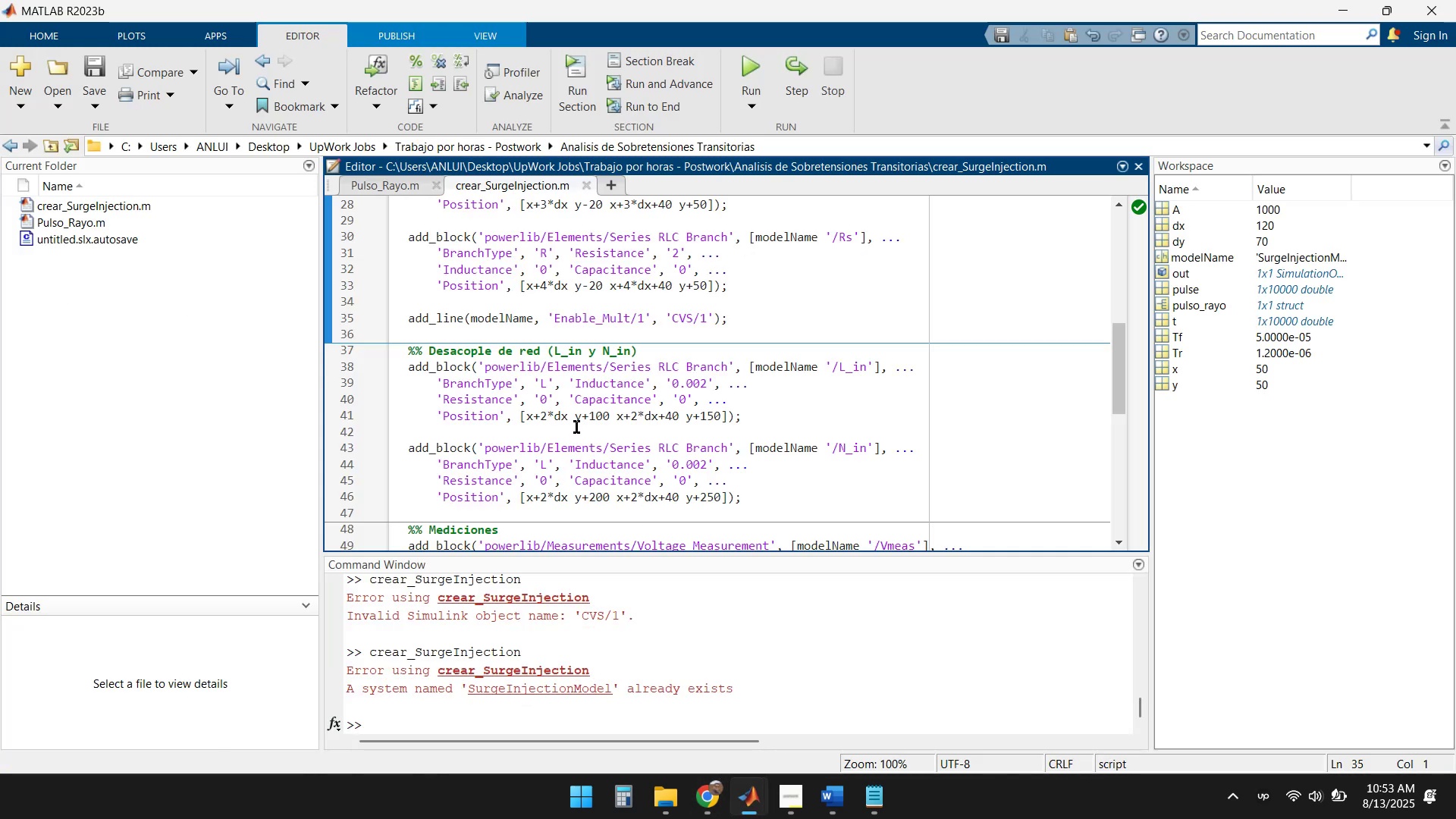 
scroll: coordinate [586, 418], scroll_direction: up, amount: 2.0
 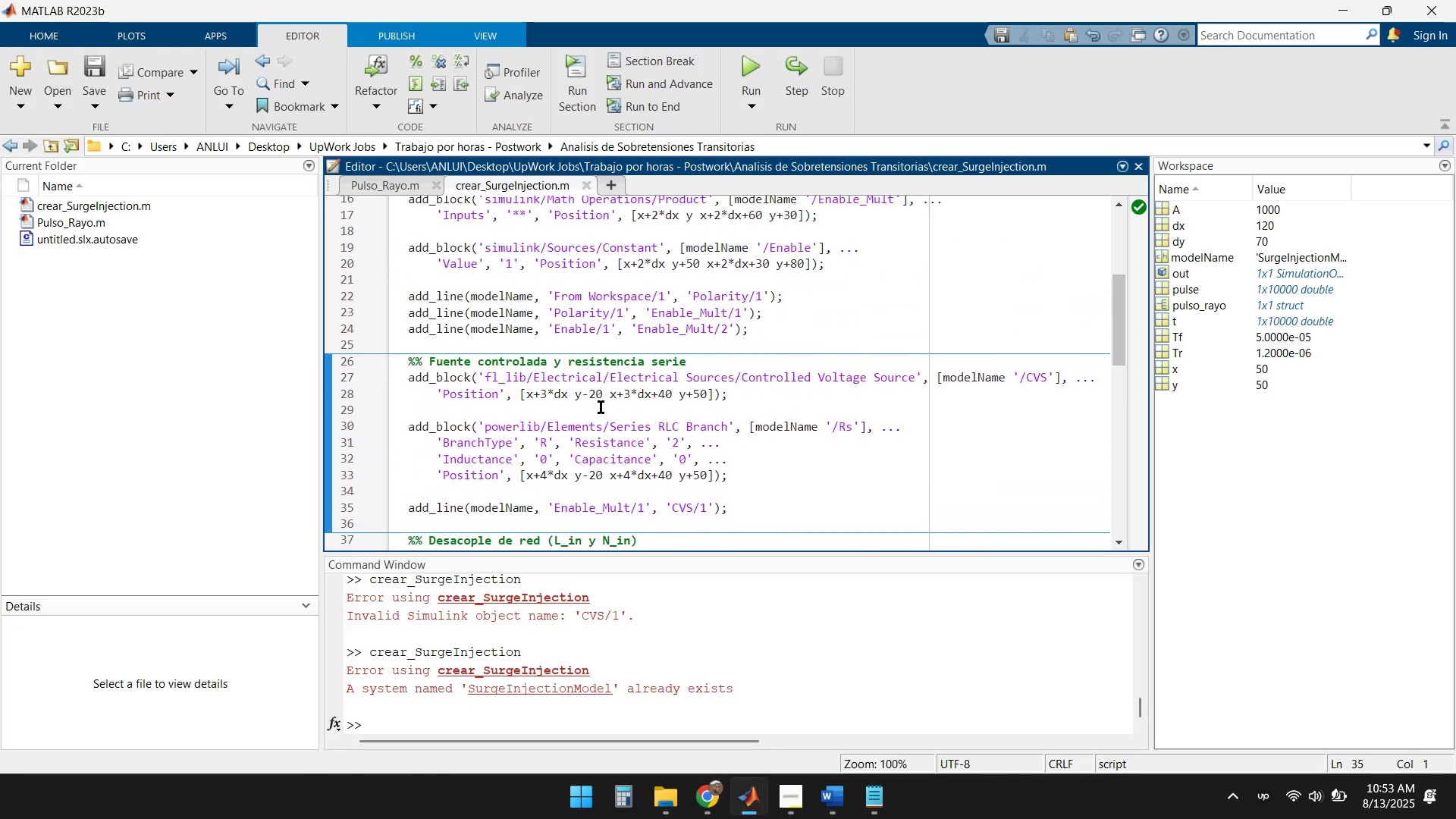 
scroll: coordinate [623, 404], scroll_direction: down, amount: 1.0
 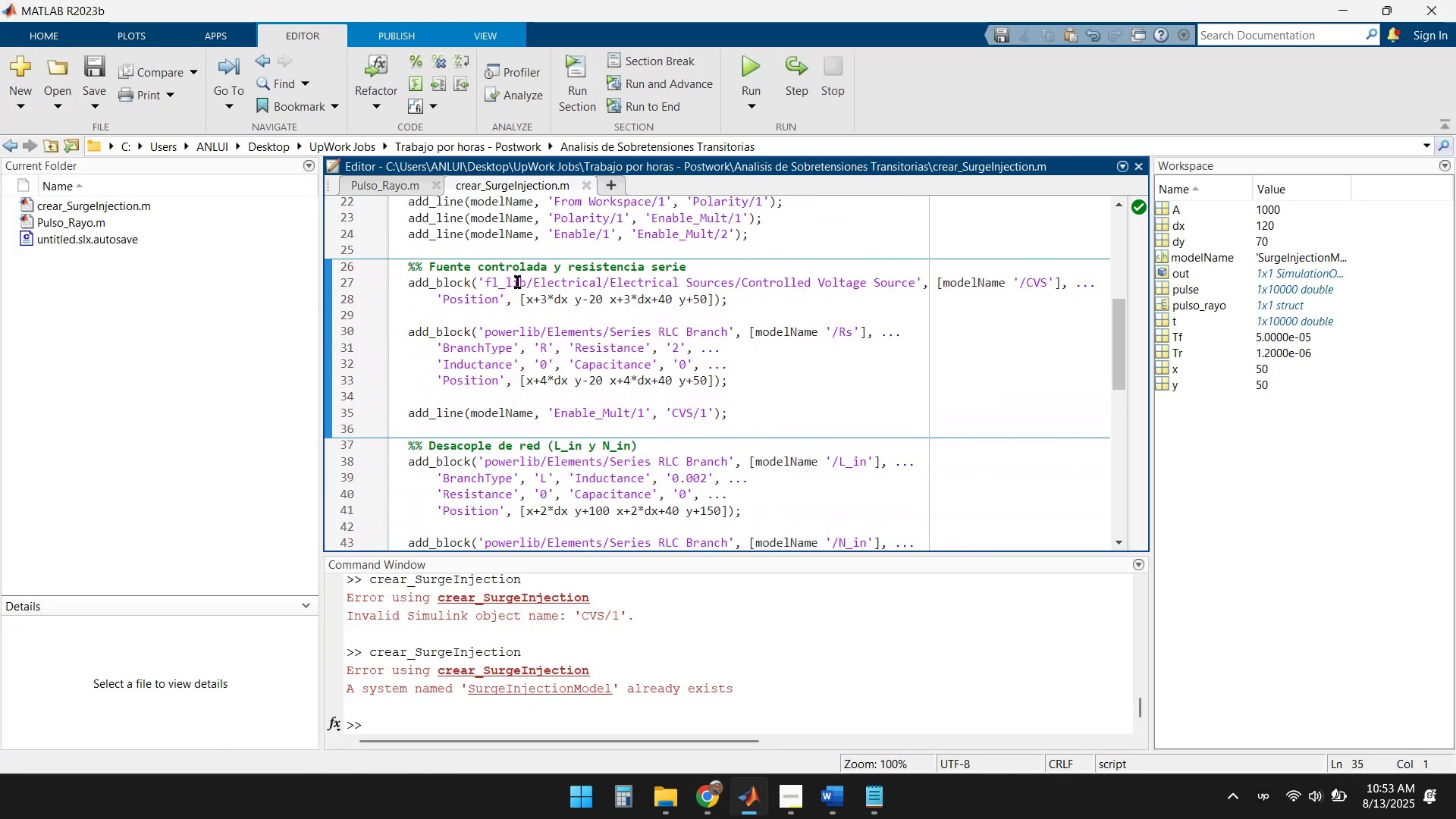 
left_click([492, 282])
 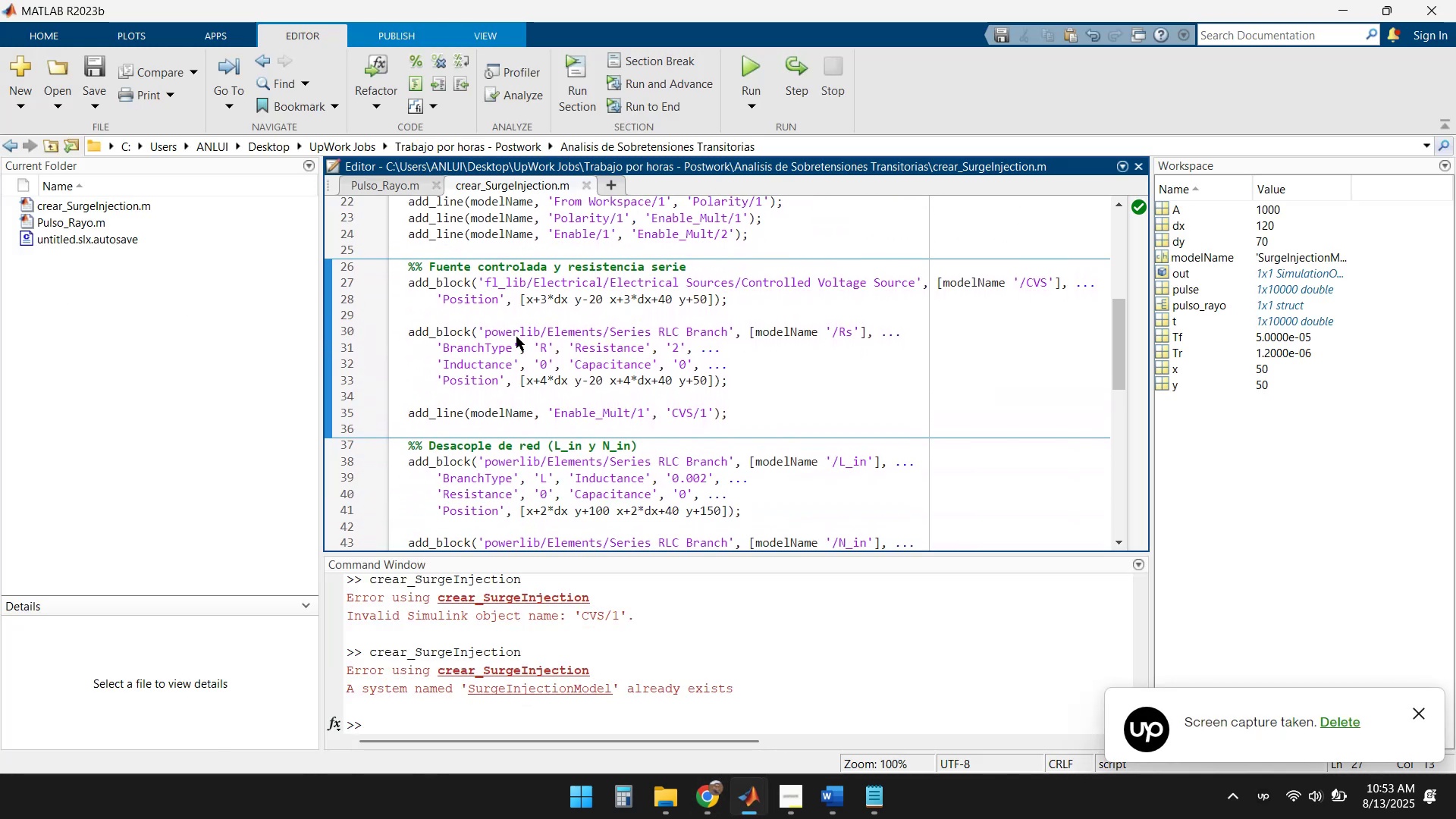 
key(Backspace)
type([Delete]sps)
 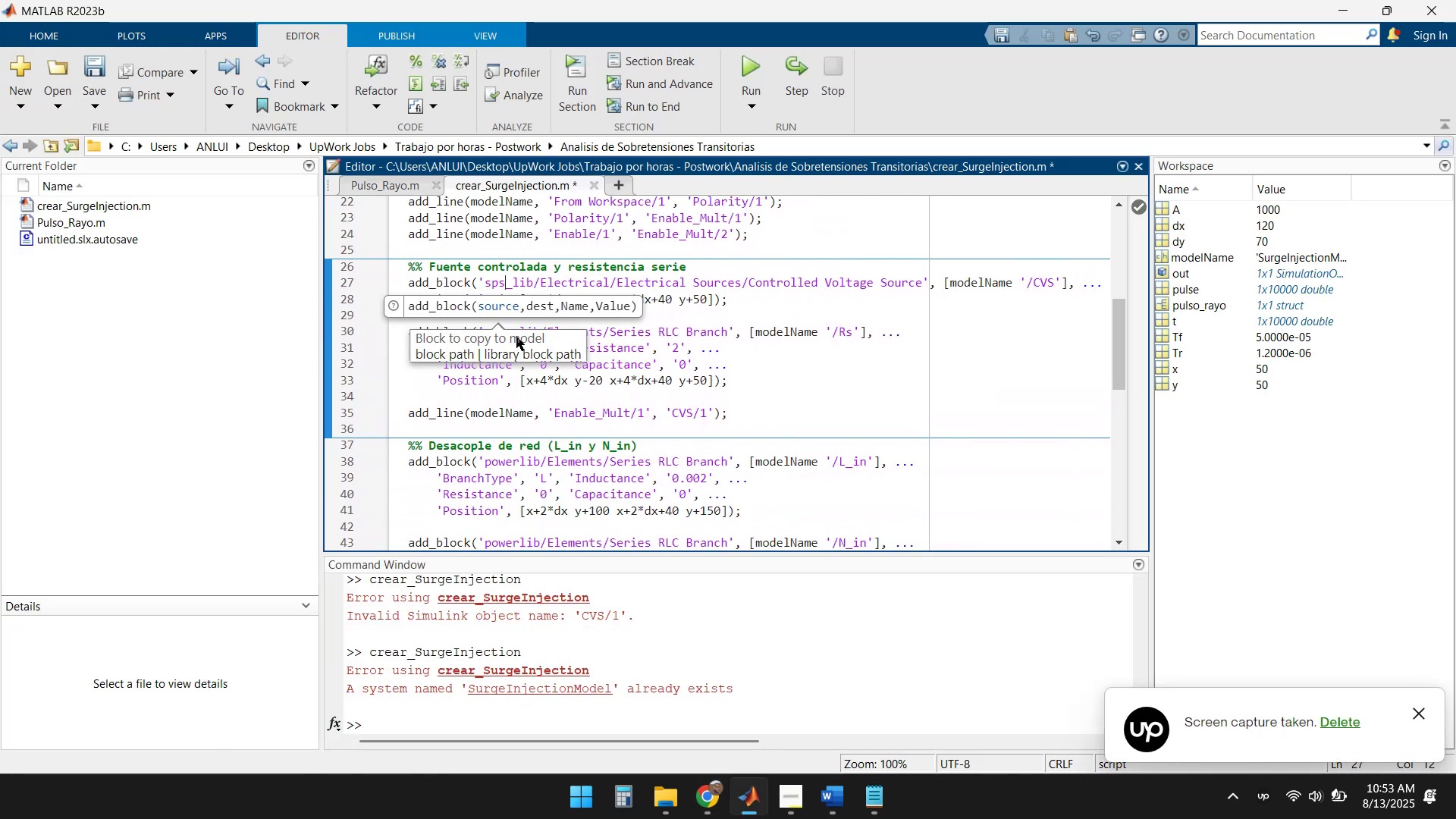 
key(ArrowRight)
 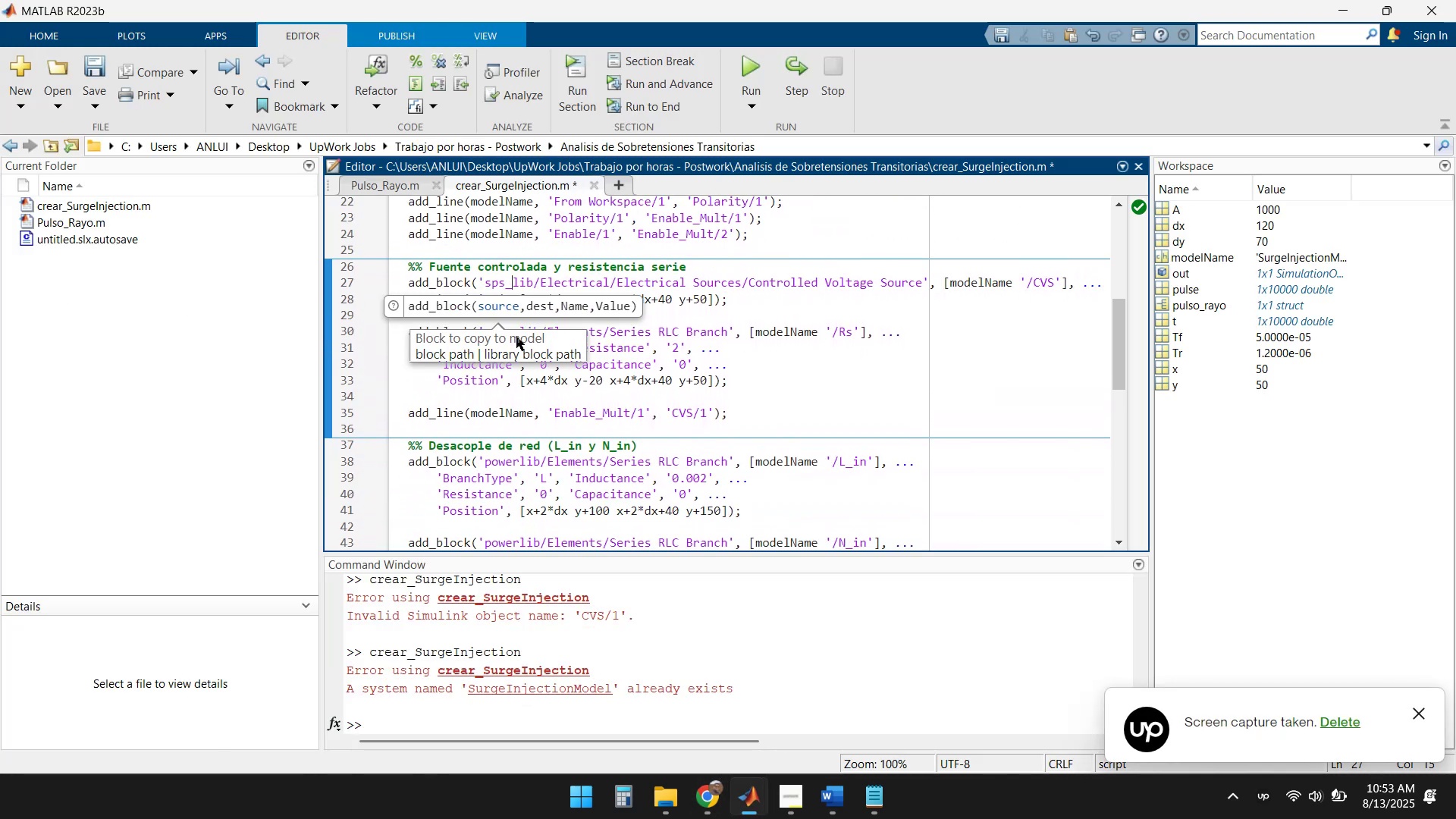 
key(ArrowRight)
 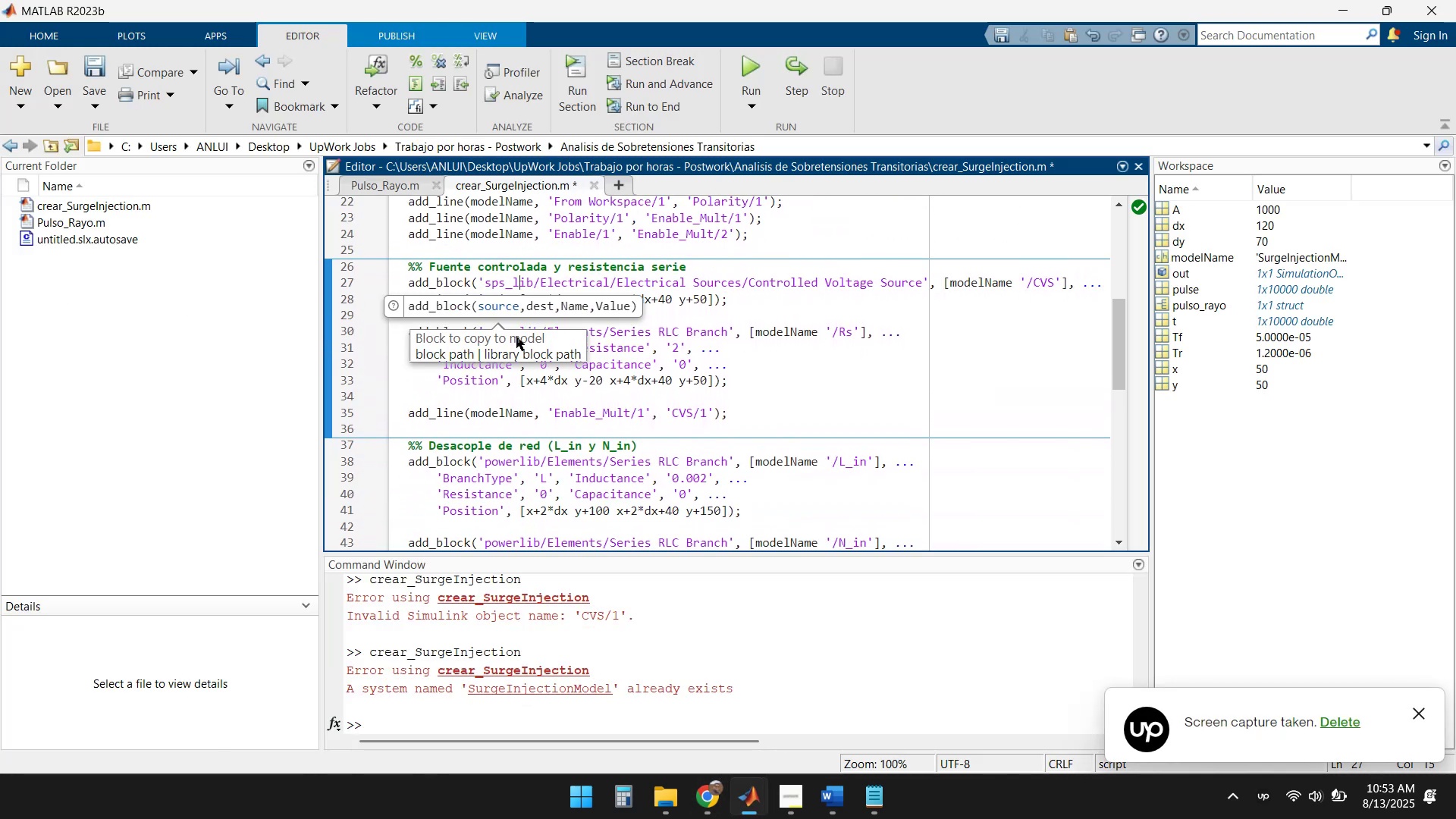 
key(ArrowRight)
 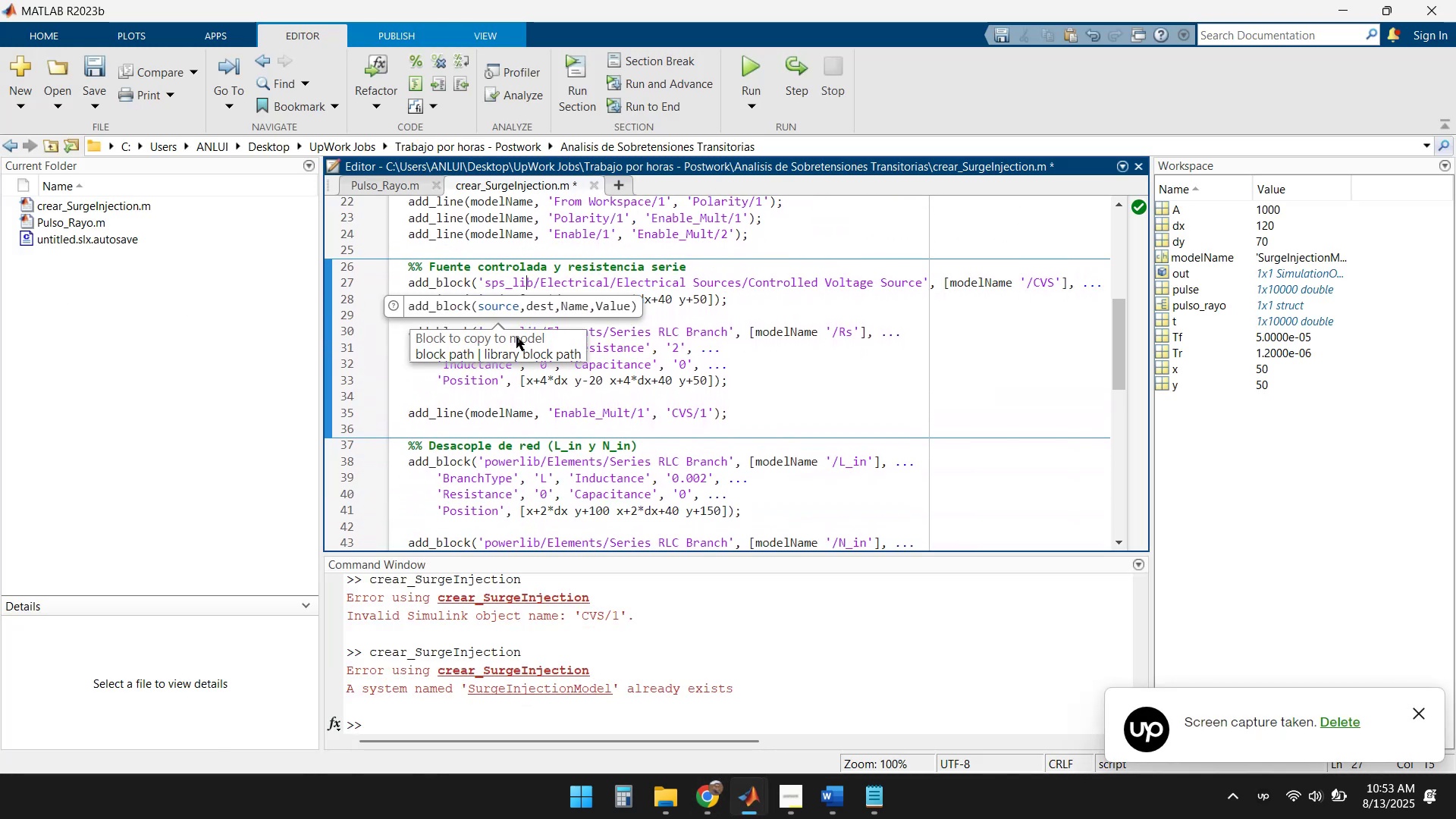 
key(ArrowRight)
 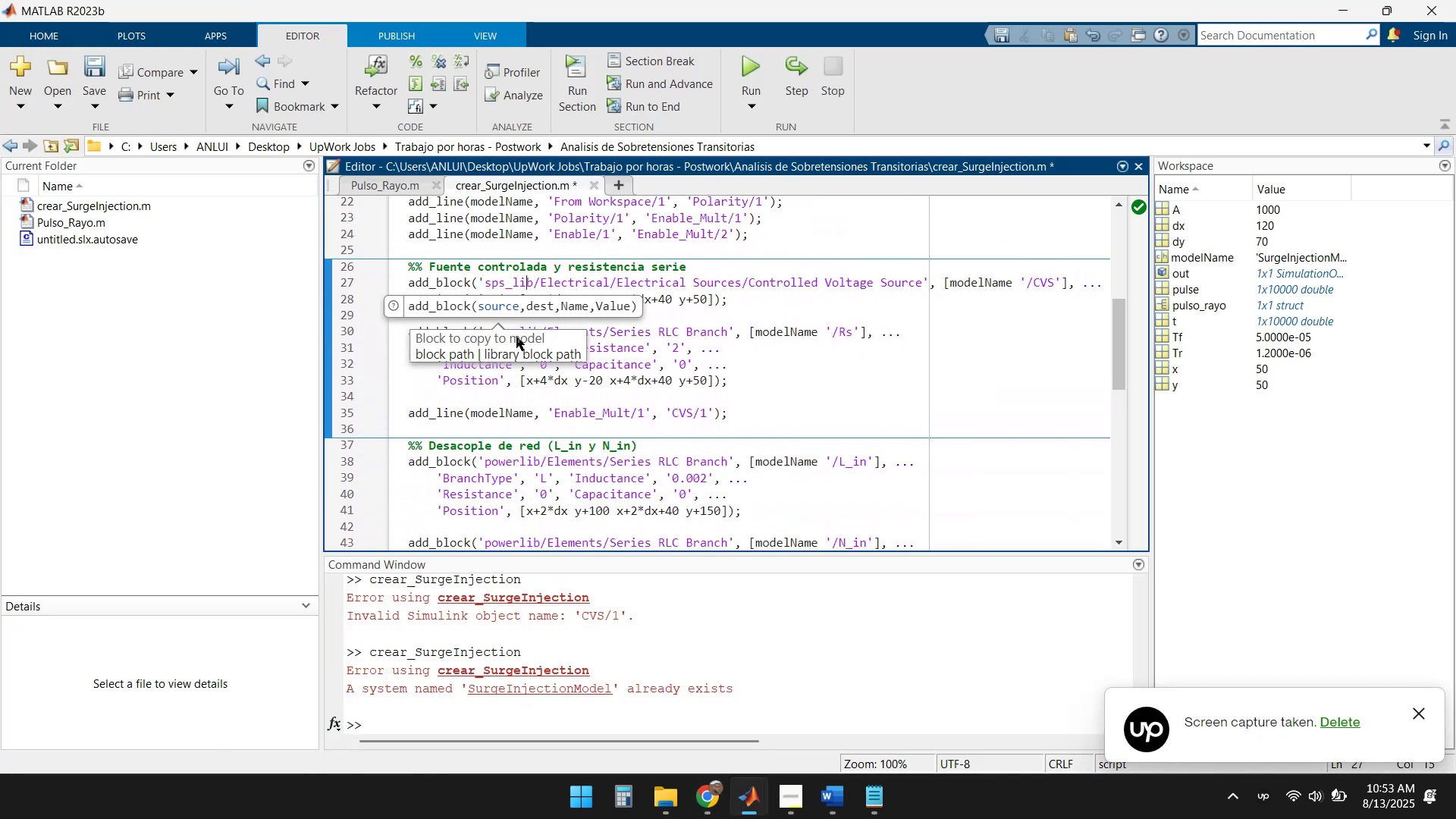 
key(ArrowRight)
 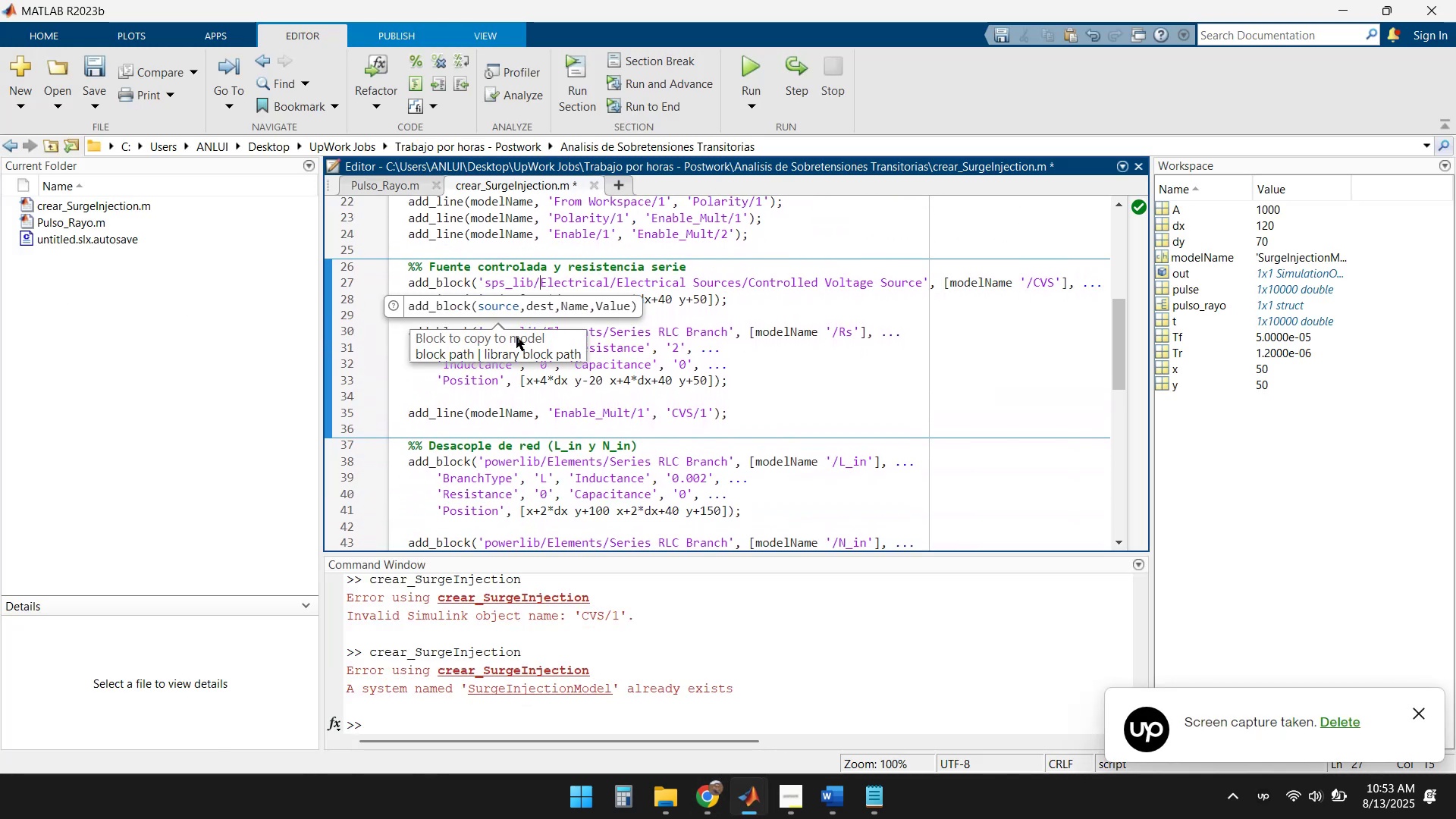 
key(ArrowRight)
 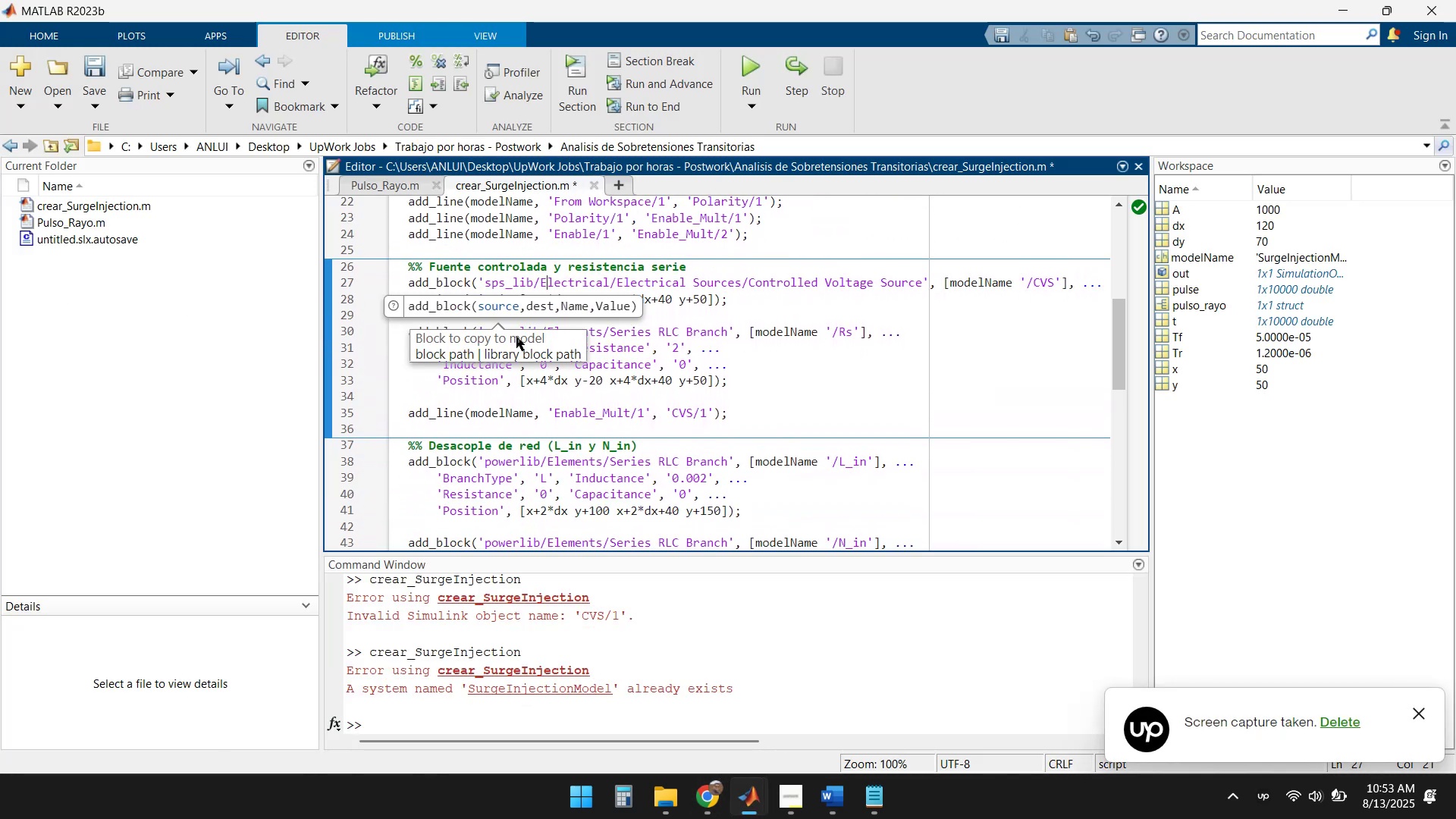 
key(Backspace)
type([Delete][Delete][Delete][Delete][Delete][Delete][Delete][Delete][Delete][Delete]Sources[Delete][Delete][Delete][Delete][Delete][Delete][Delete][Delete][Delete][Delete][Delete][Delete][Delete][Delete][Delete][Delete][Delete][Delete])
 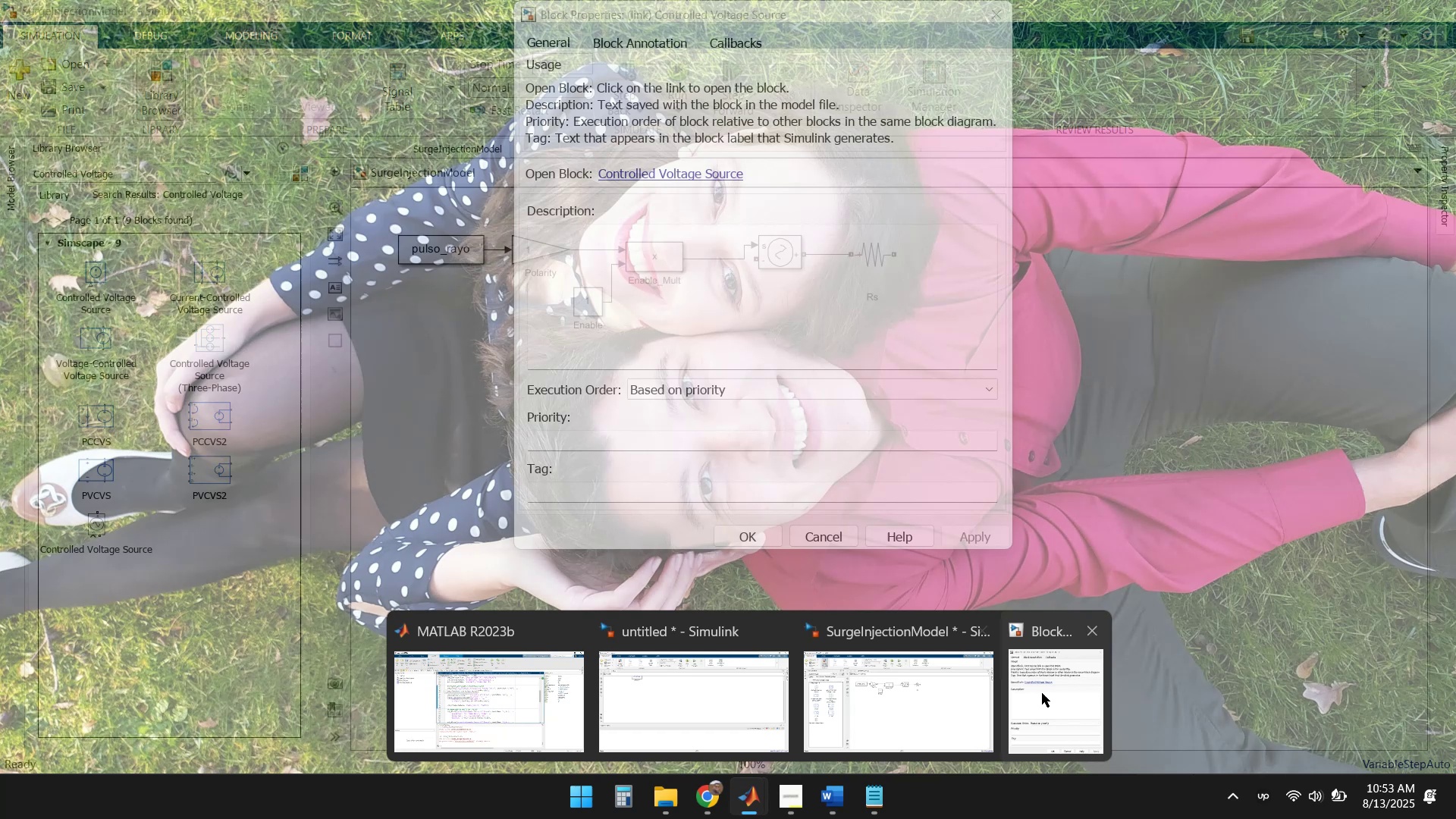 
left_click([1057, 698])
 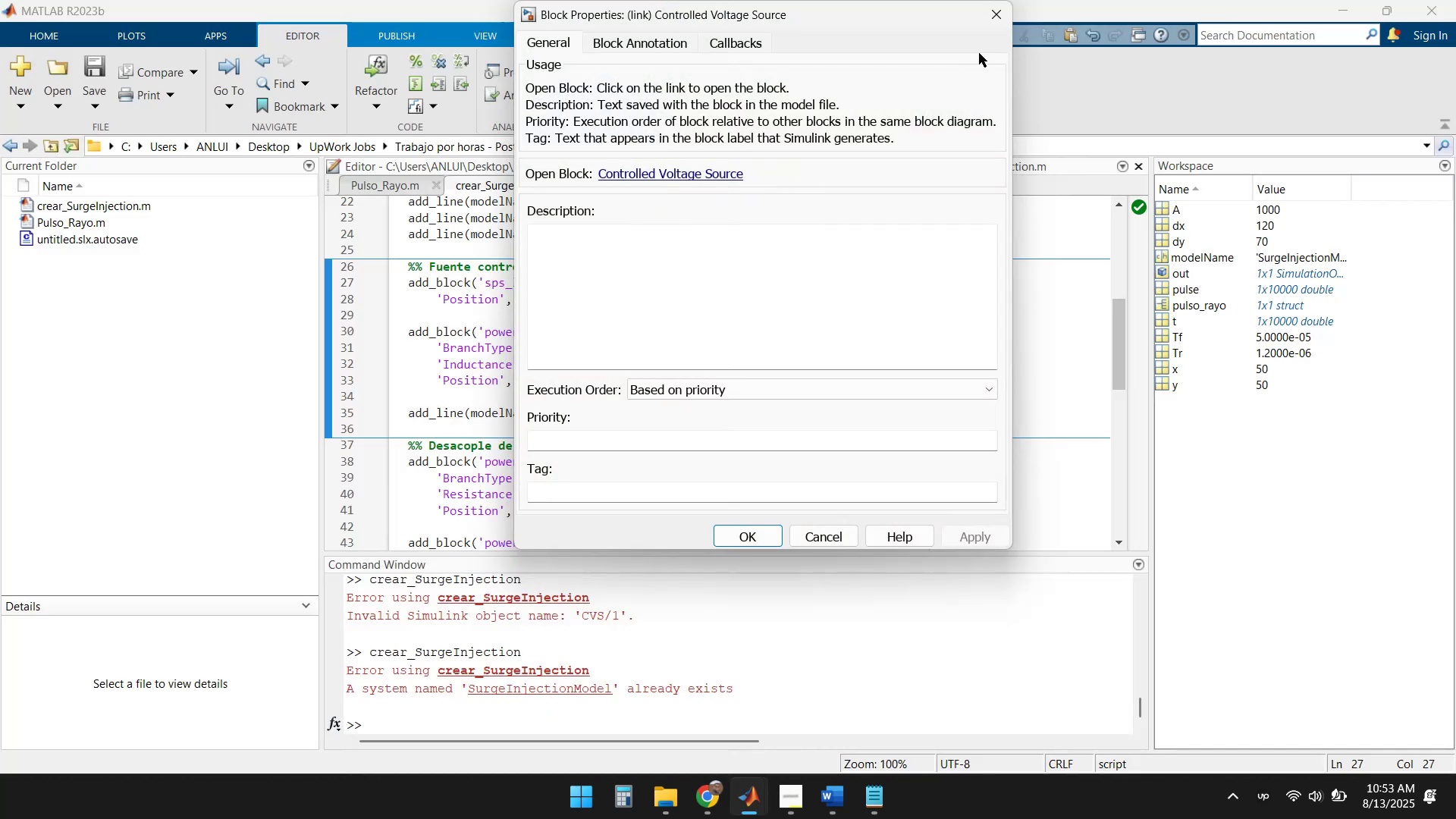 
left_click([988, 17])
 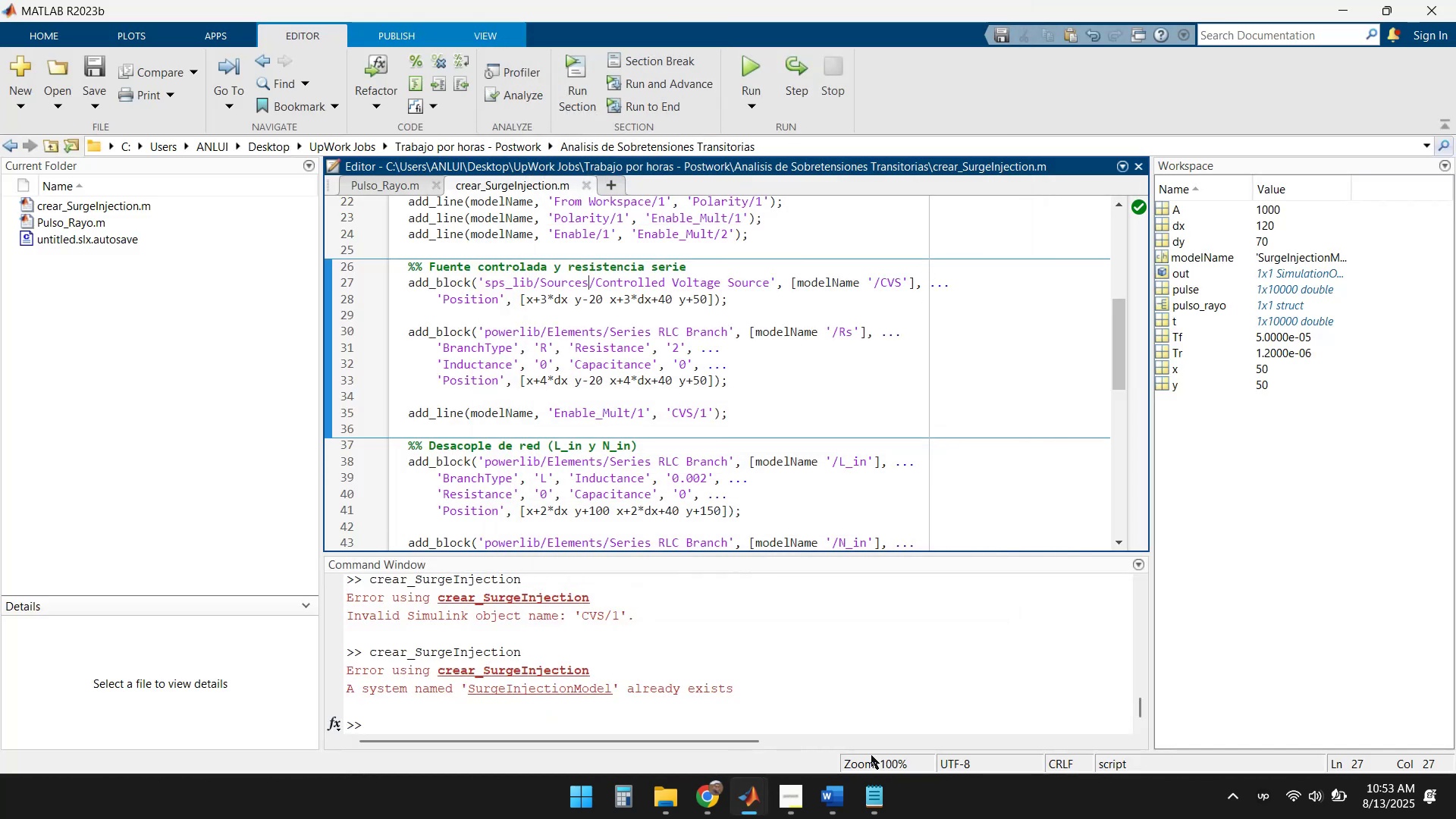 
mouse_move([748, 800])
 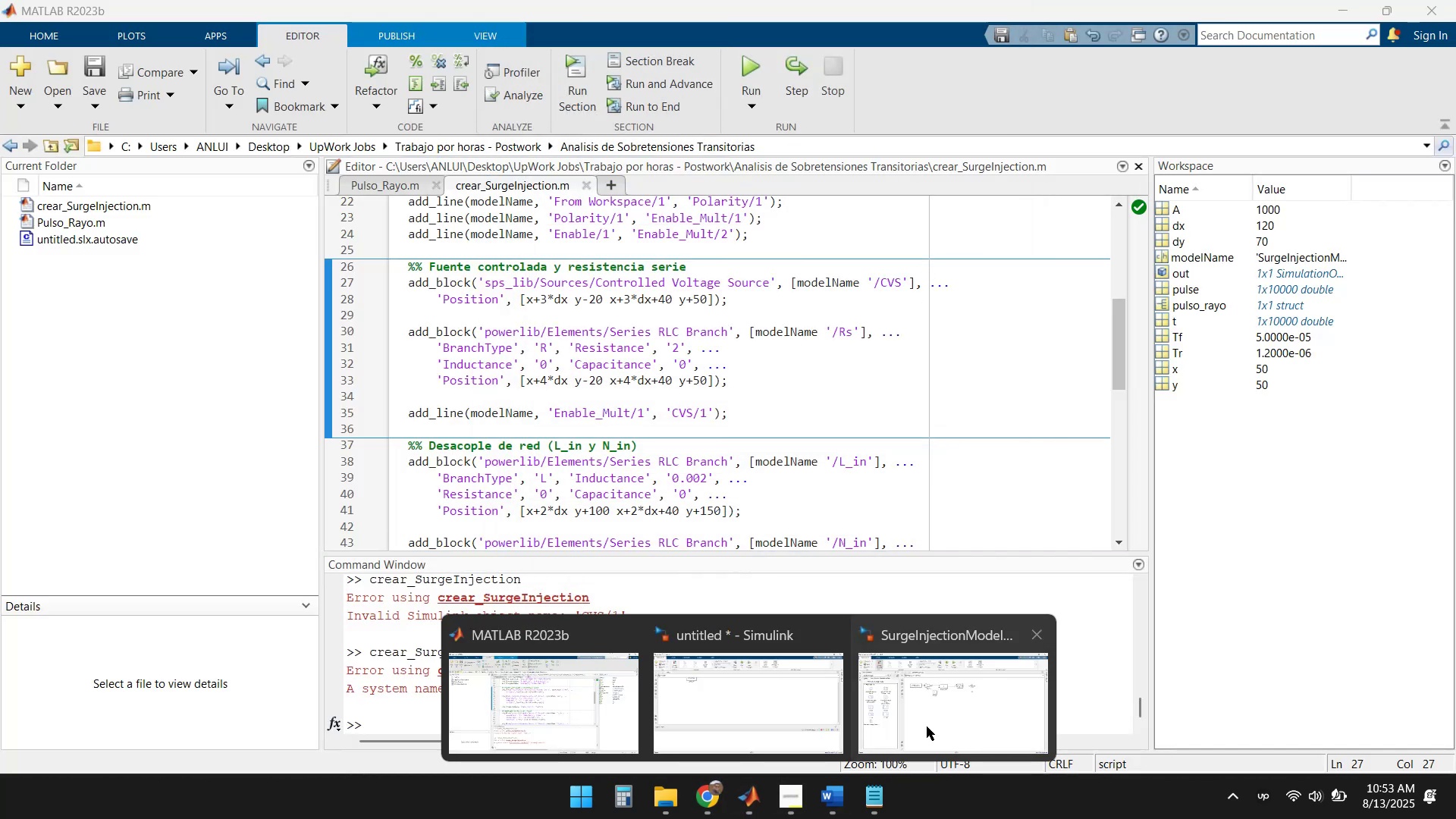 
double_click([949, 712])
 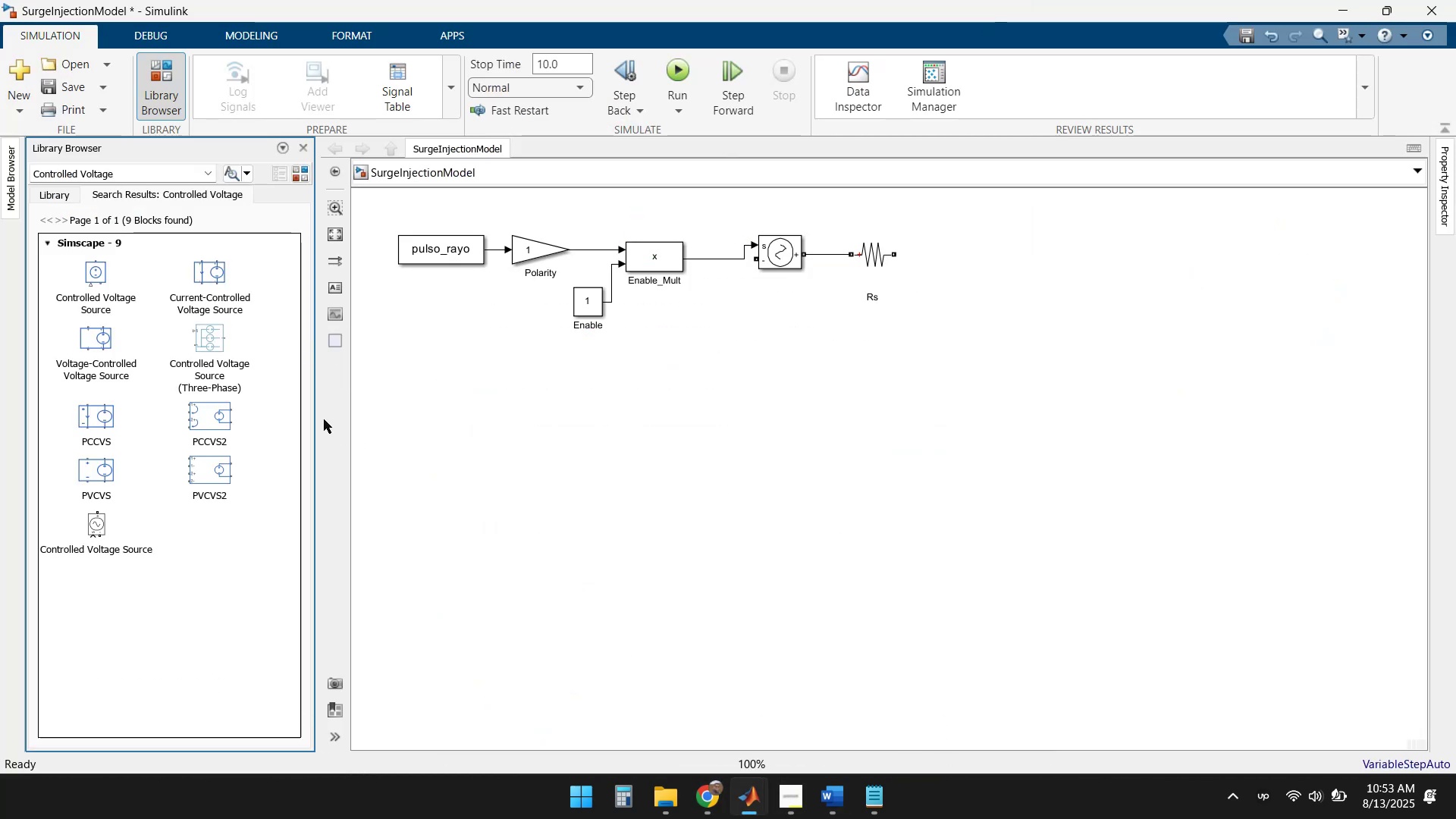 
mouse_move([127, 528])
 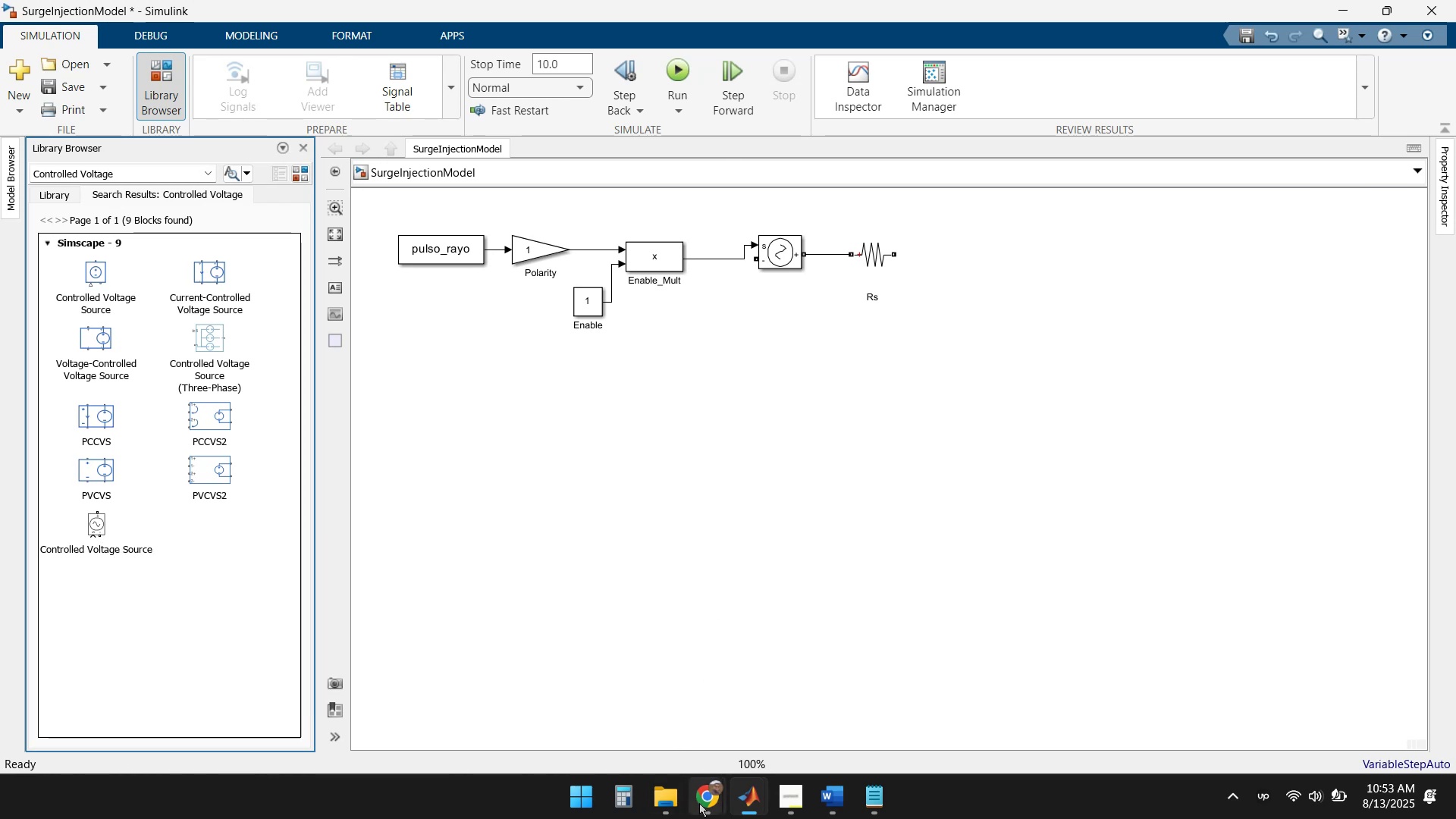 
left_click([752, 805])
 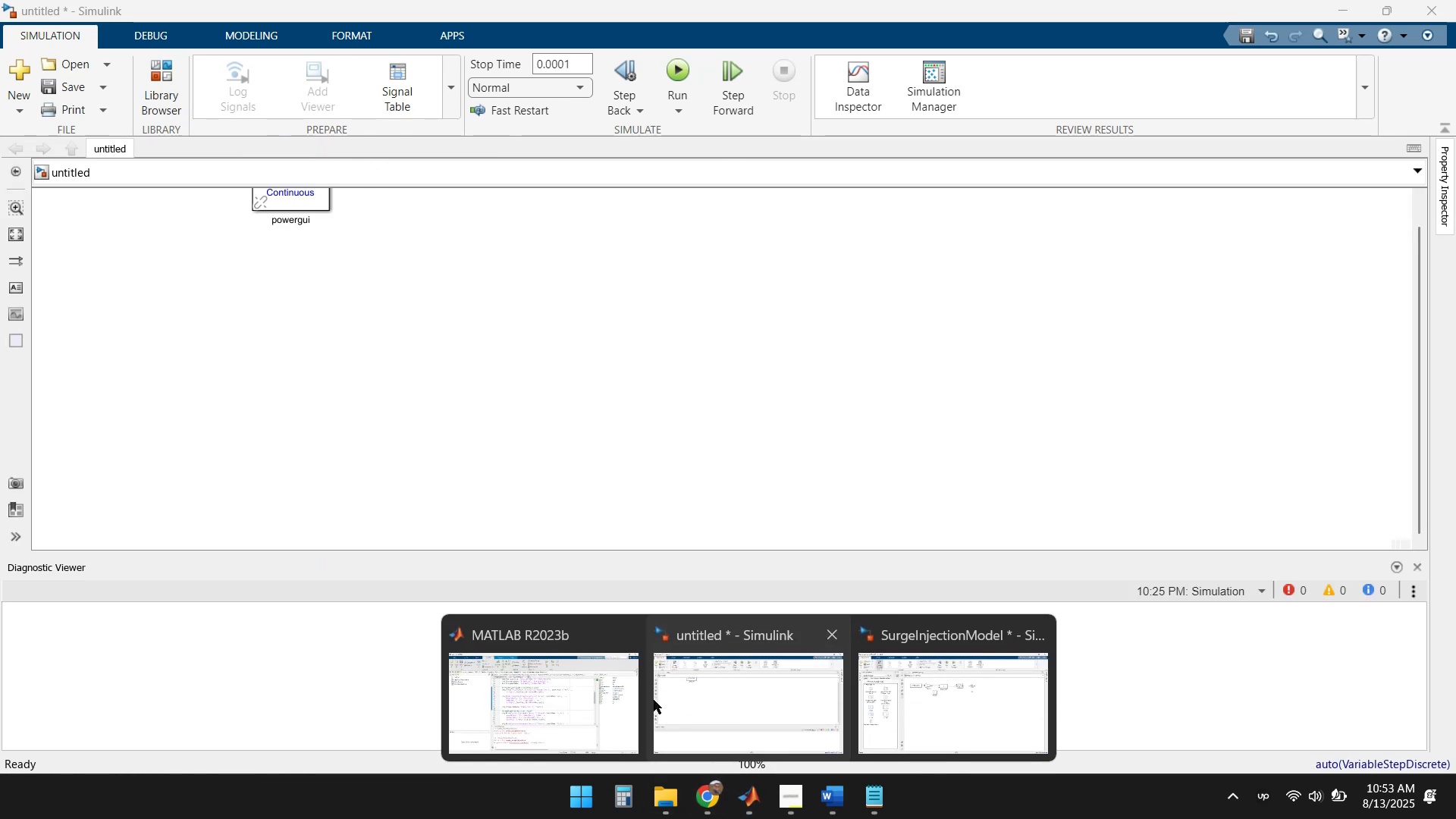 
left_click([570, 692])
 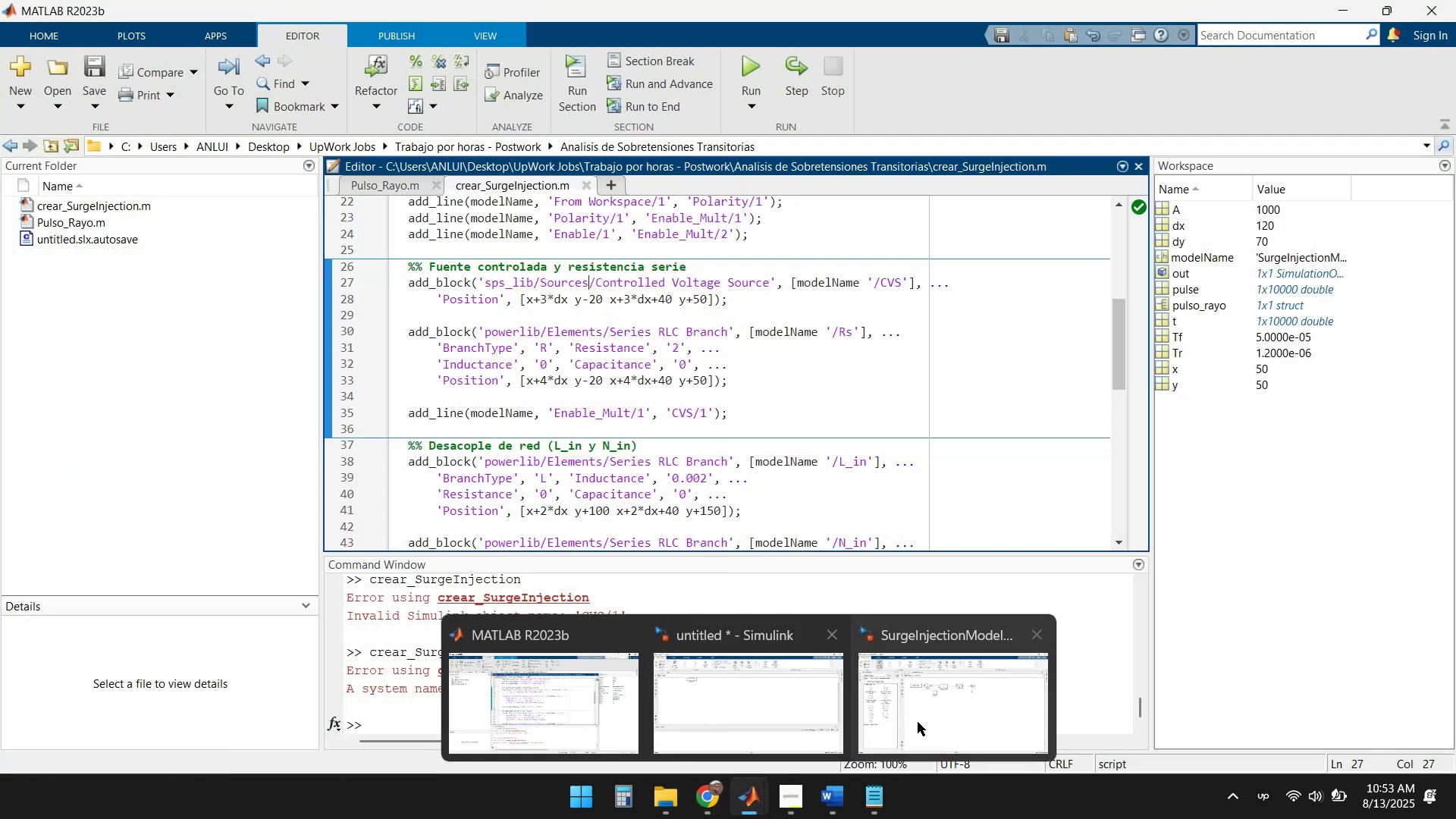 
left_click([921, 715])
 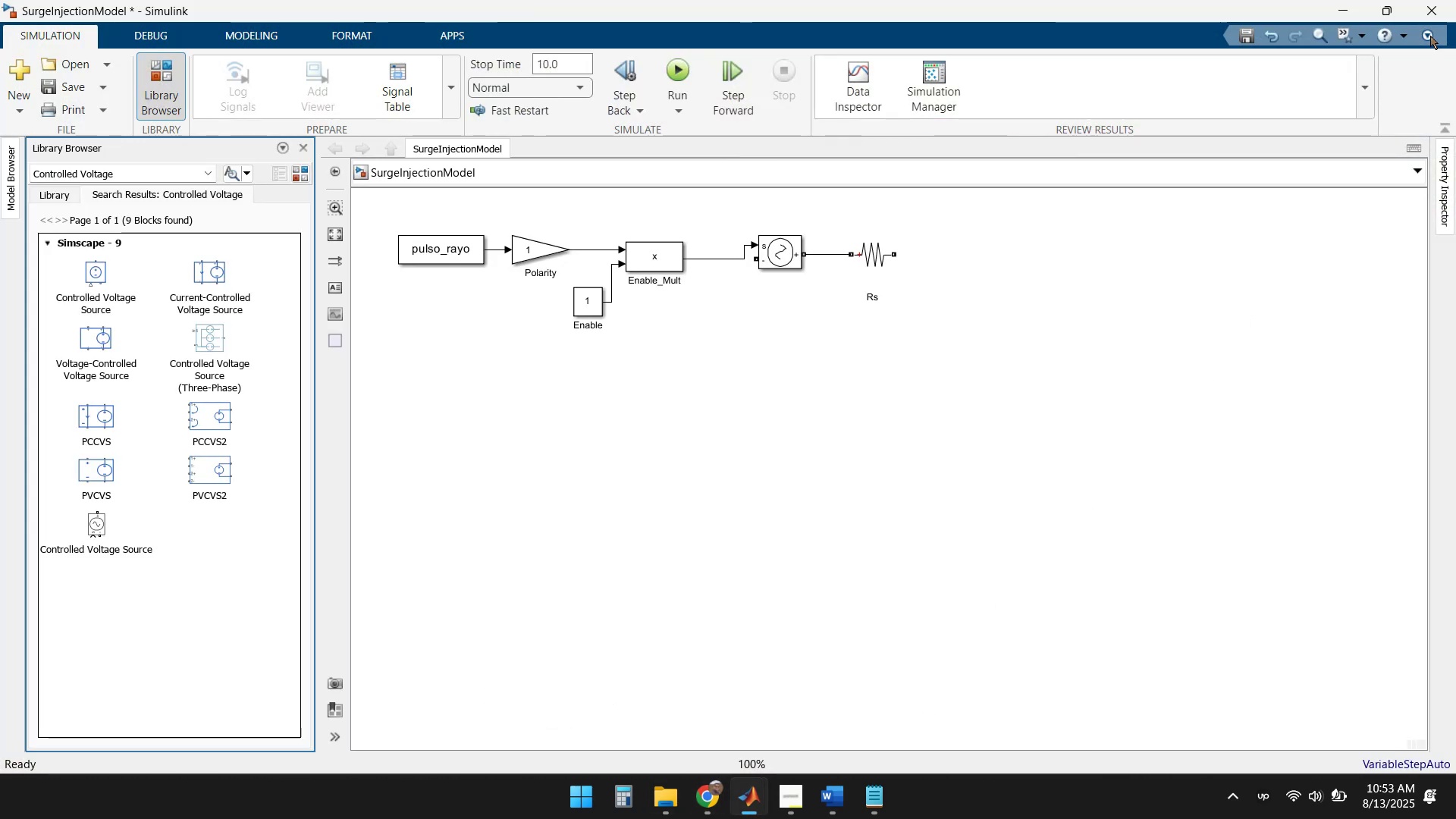 
left_click([1434, 13])
 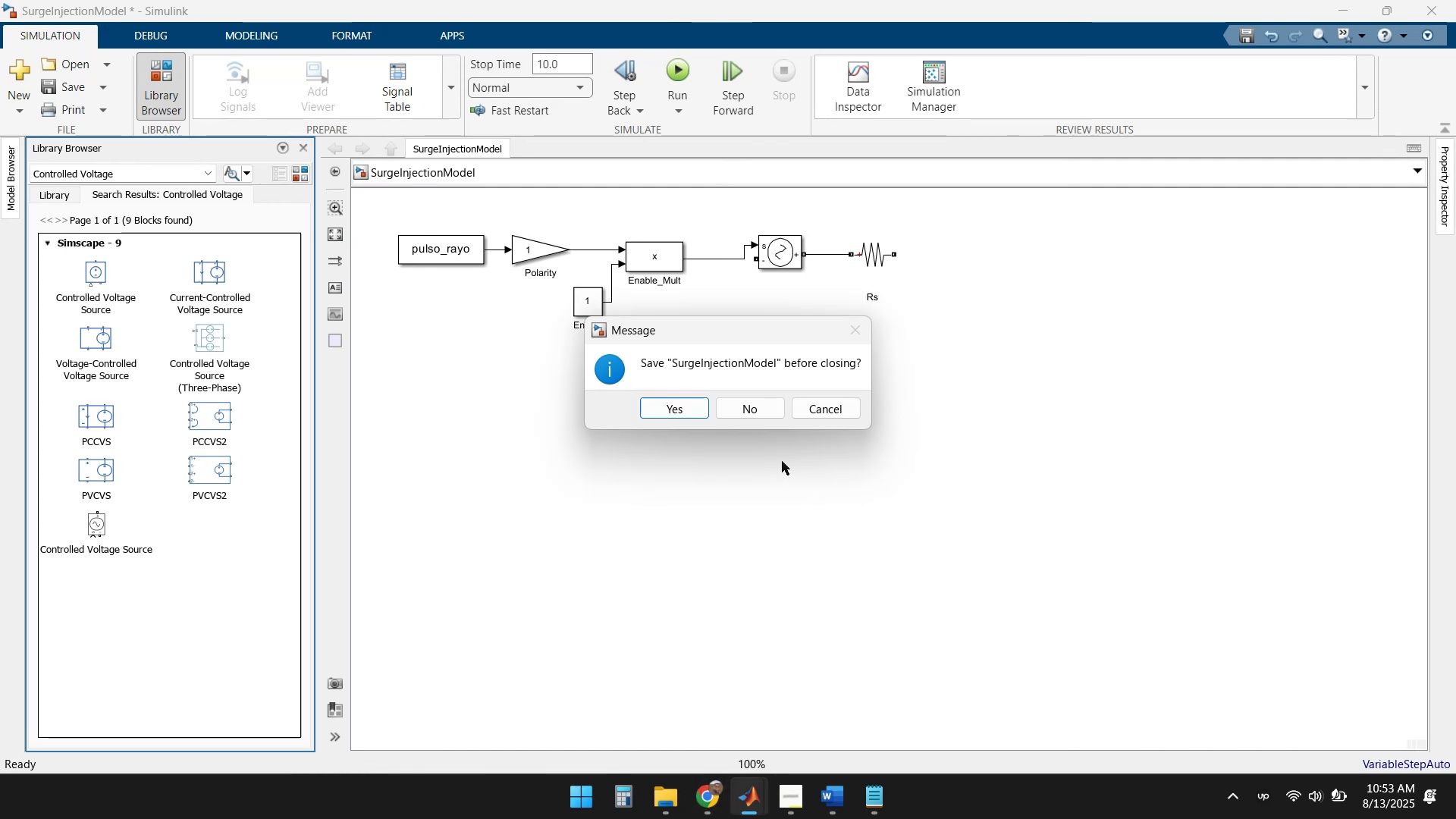 
left_click([756, 405])
 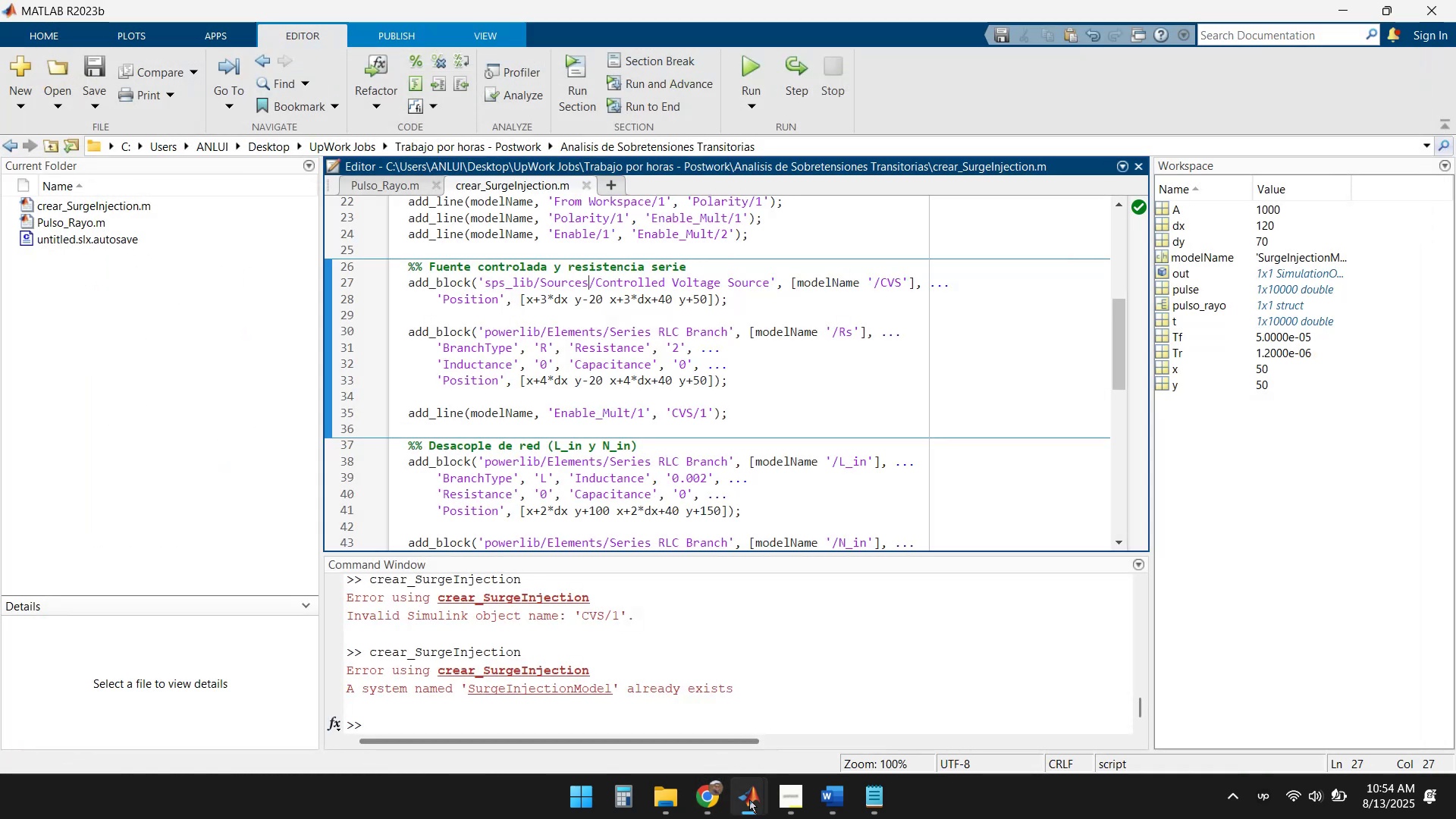 
left_click([752, 805])
 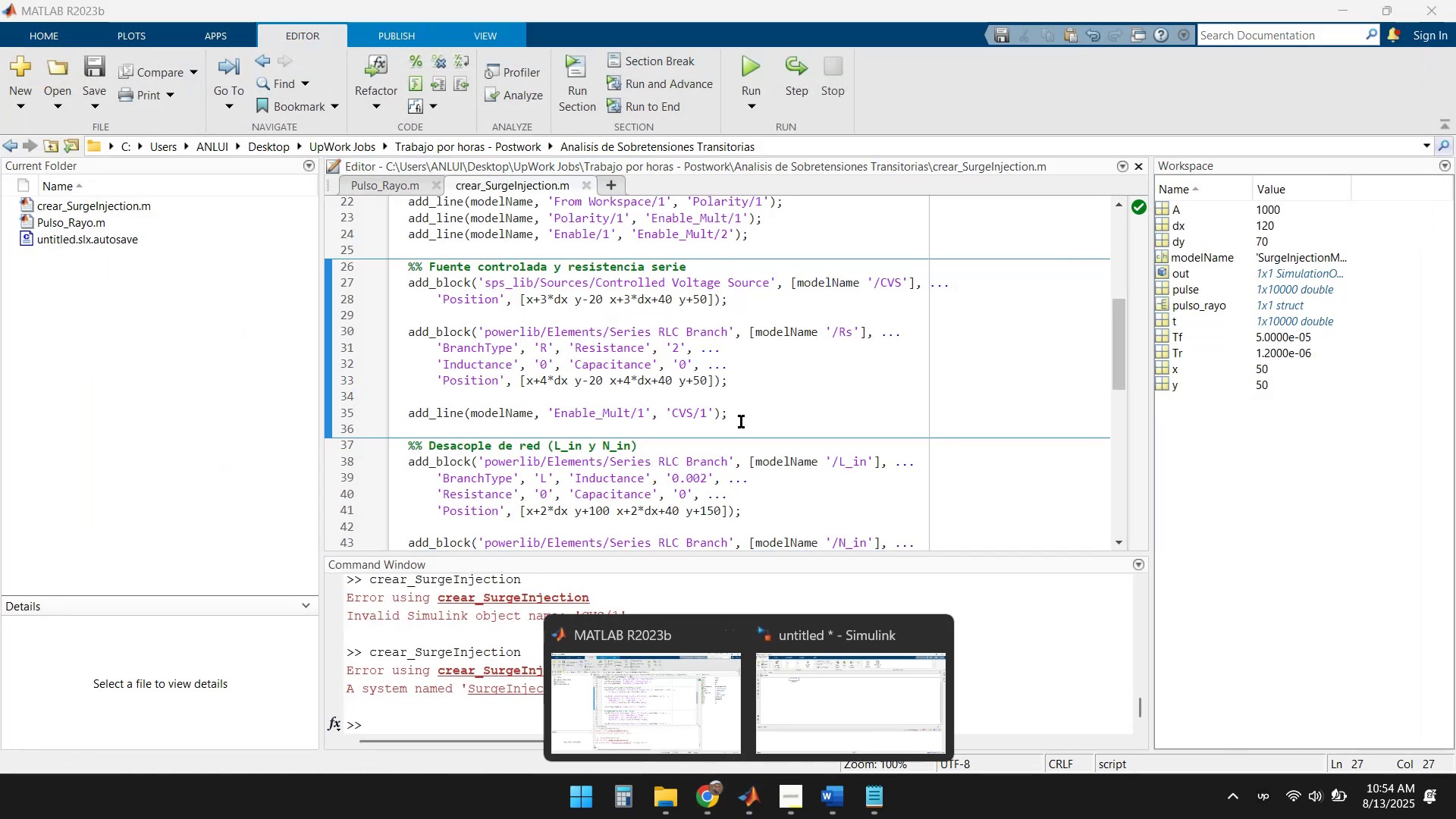 
left_click([737, 407])
 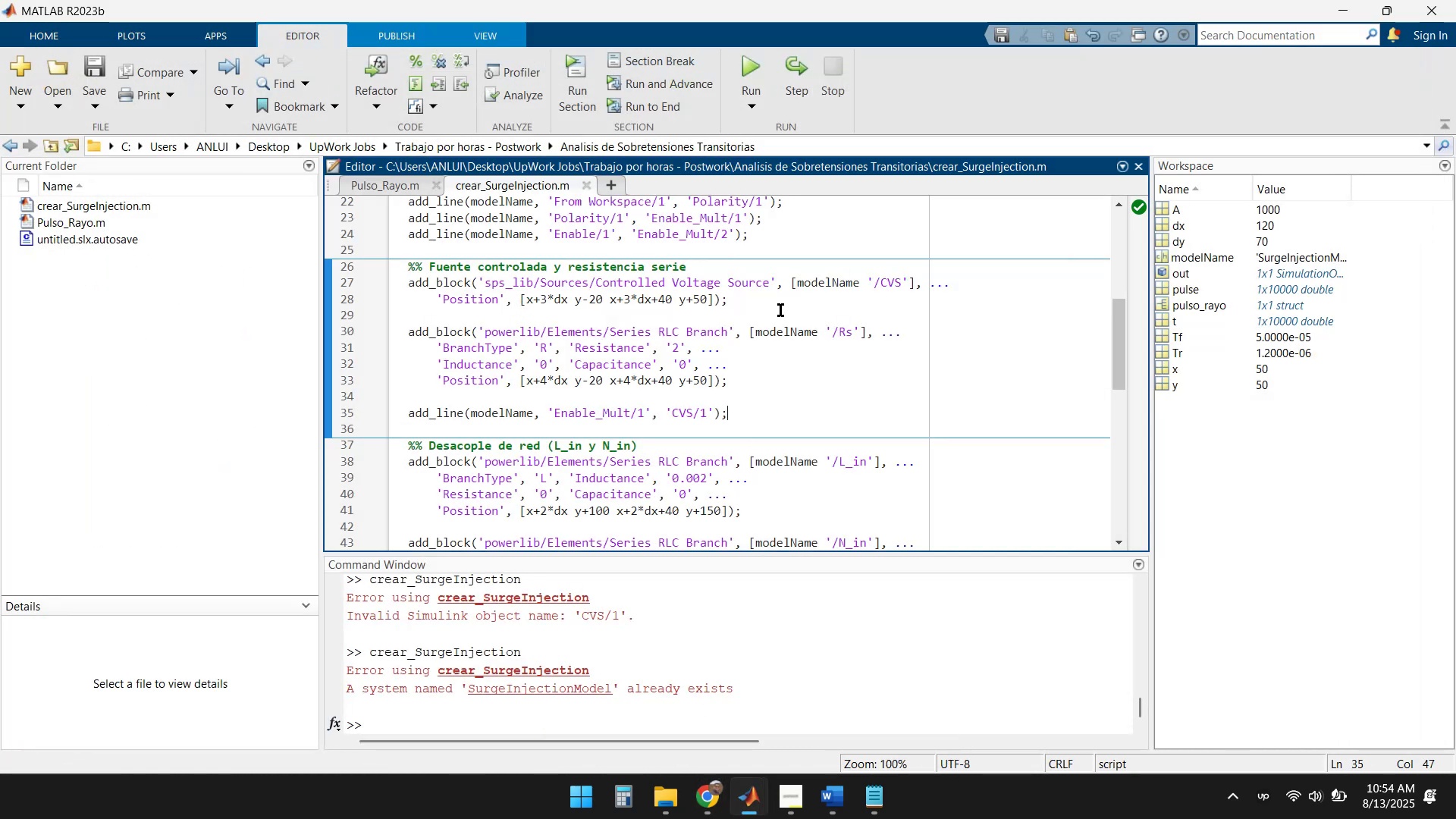 
left_click([758, 806])
 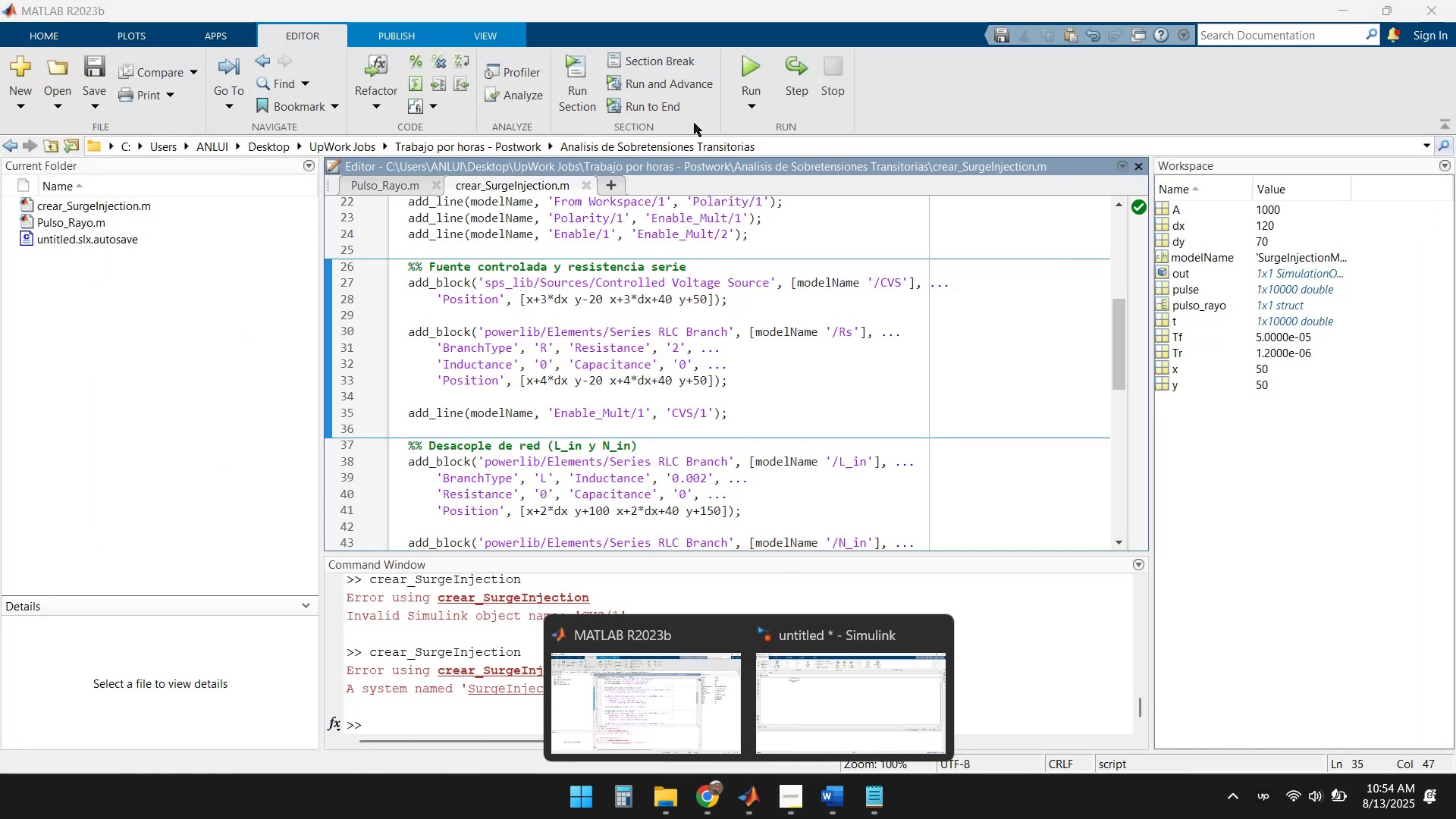 
left_click([747, 72])
 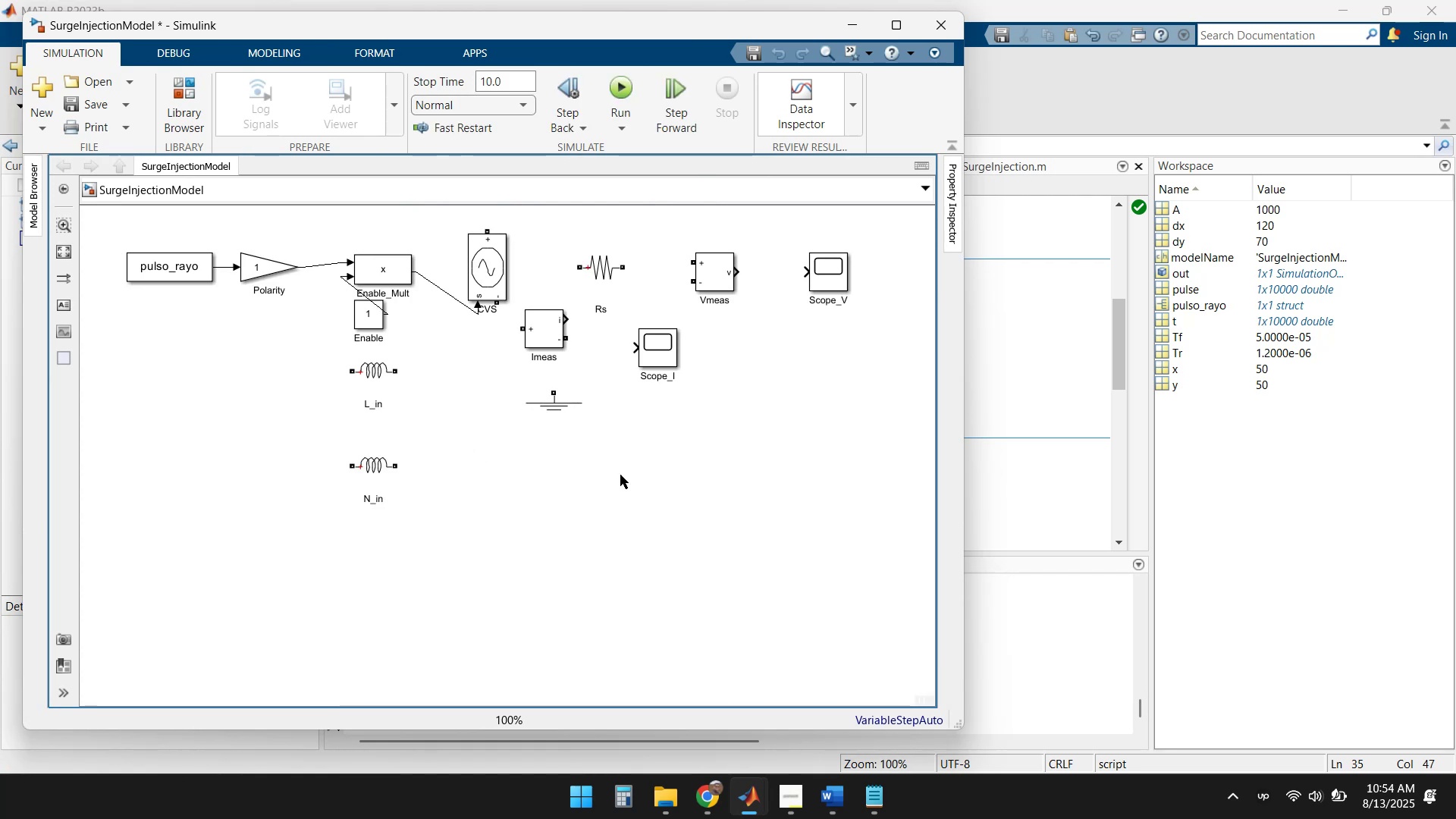 
wait(12.38)
 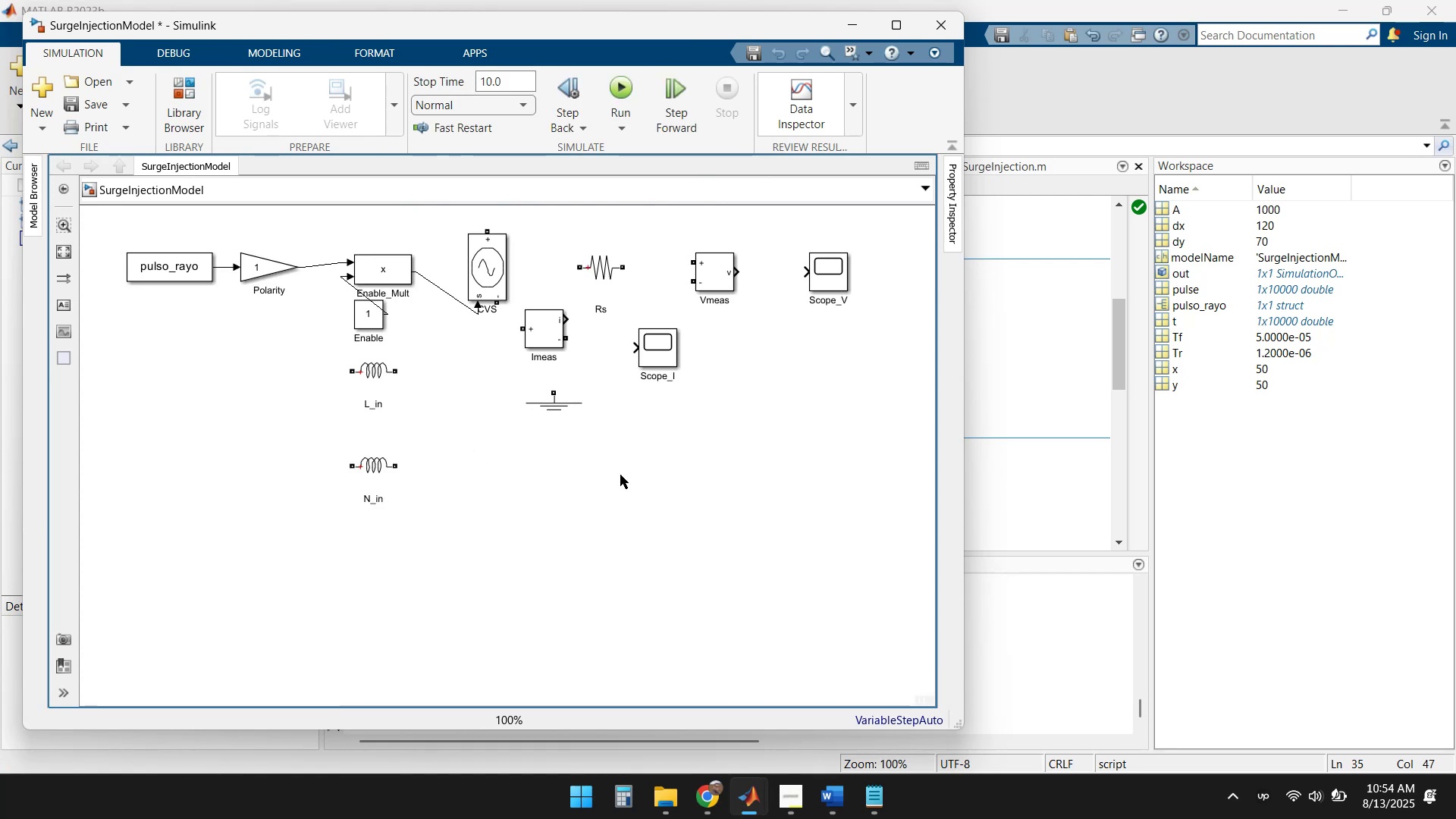 
left_click([1023, 654])
 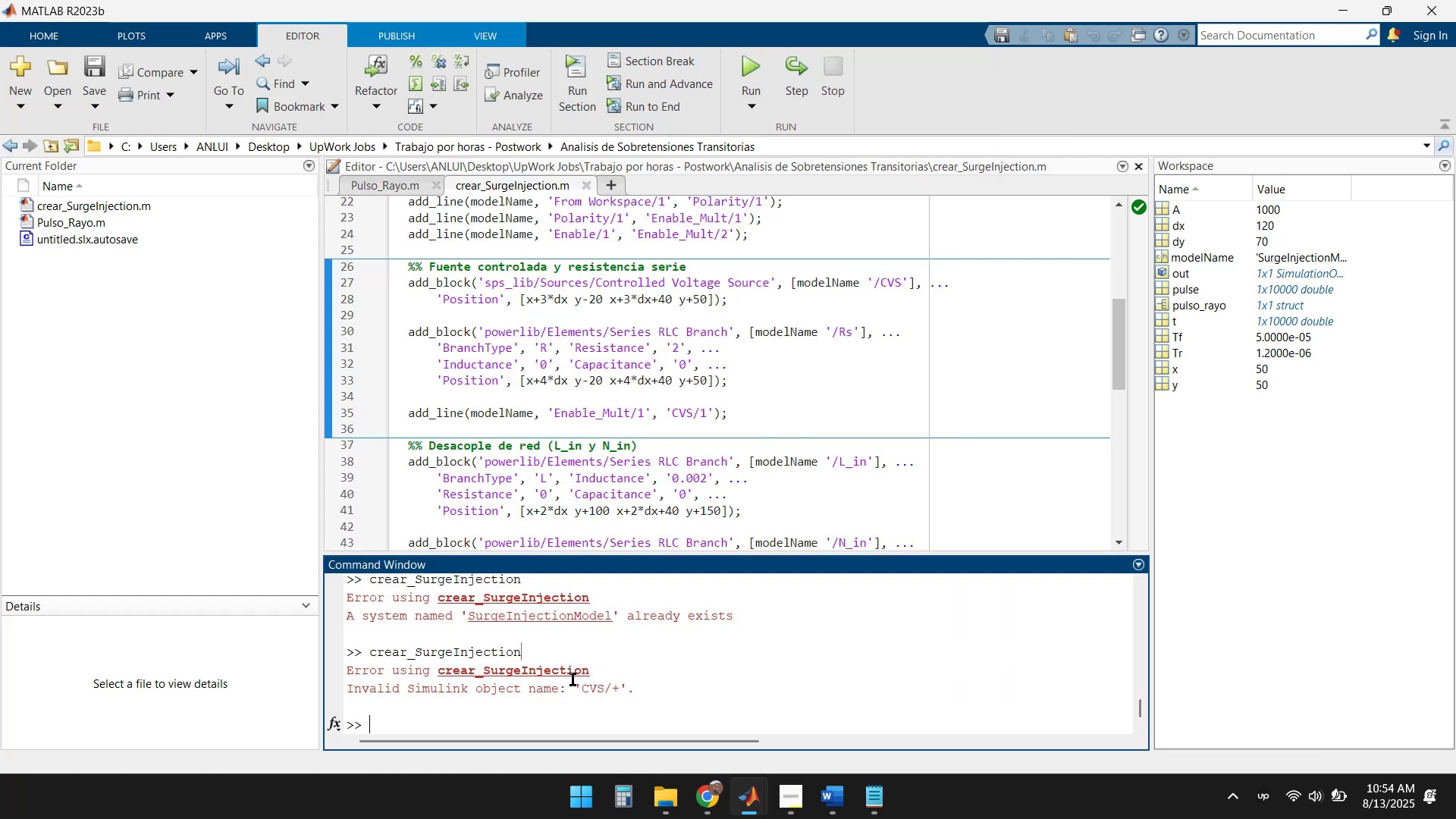 
scroll: coordinate [573, 679], scroll_direction: down, amount: 1.0
 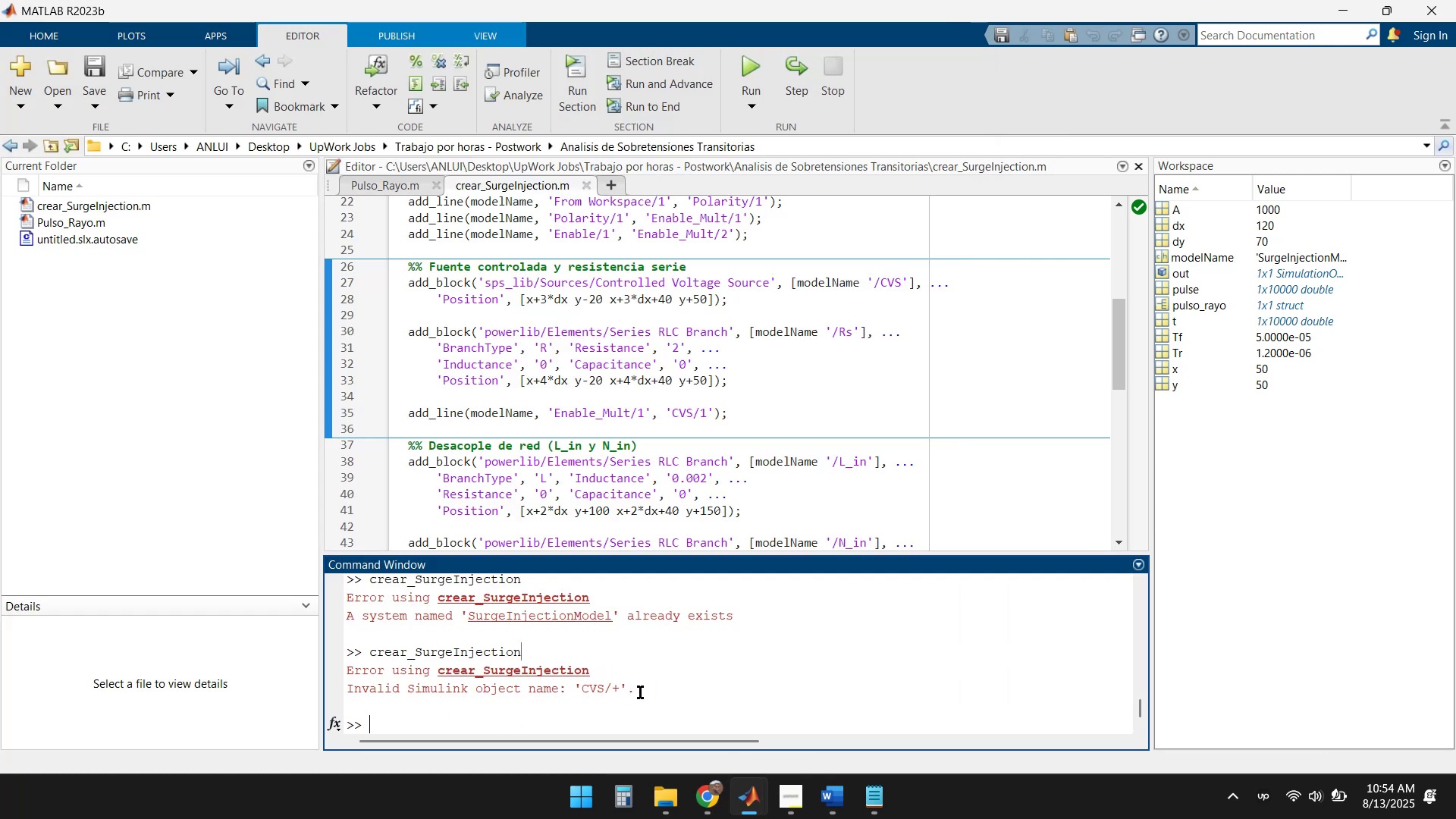 
wait(11.8)
 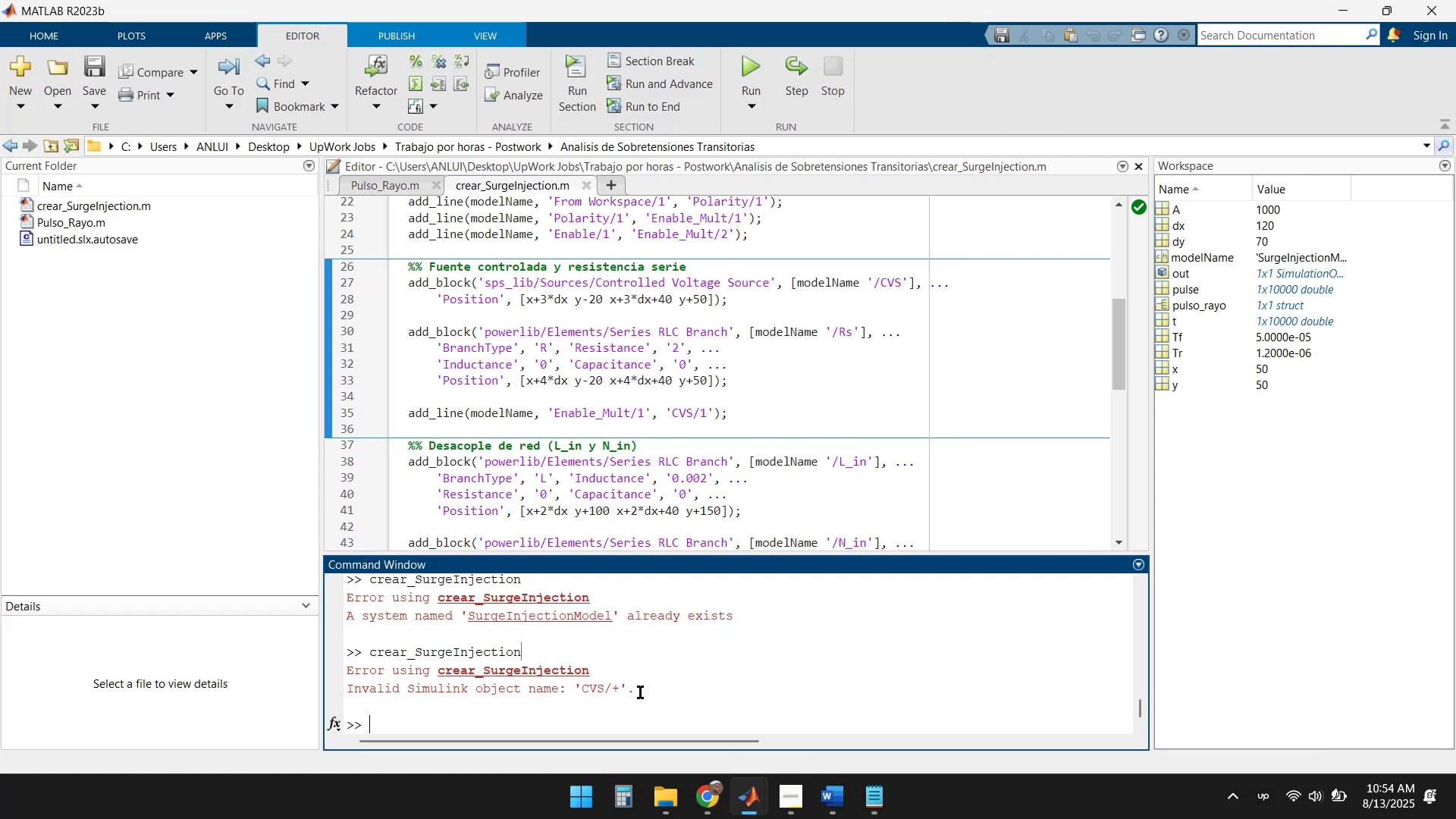 
scroll: coordinate [668, 367], scroll_direction: down, amount: 5.0
 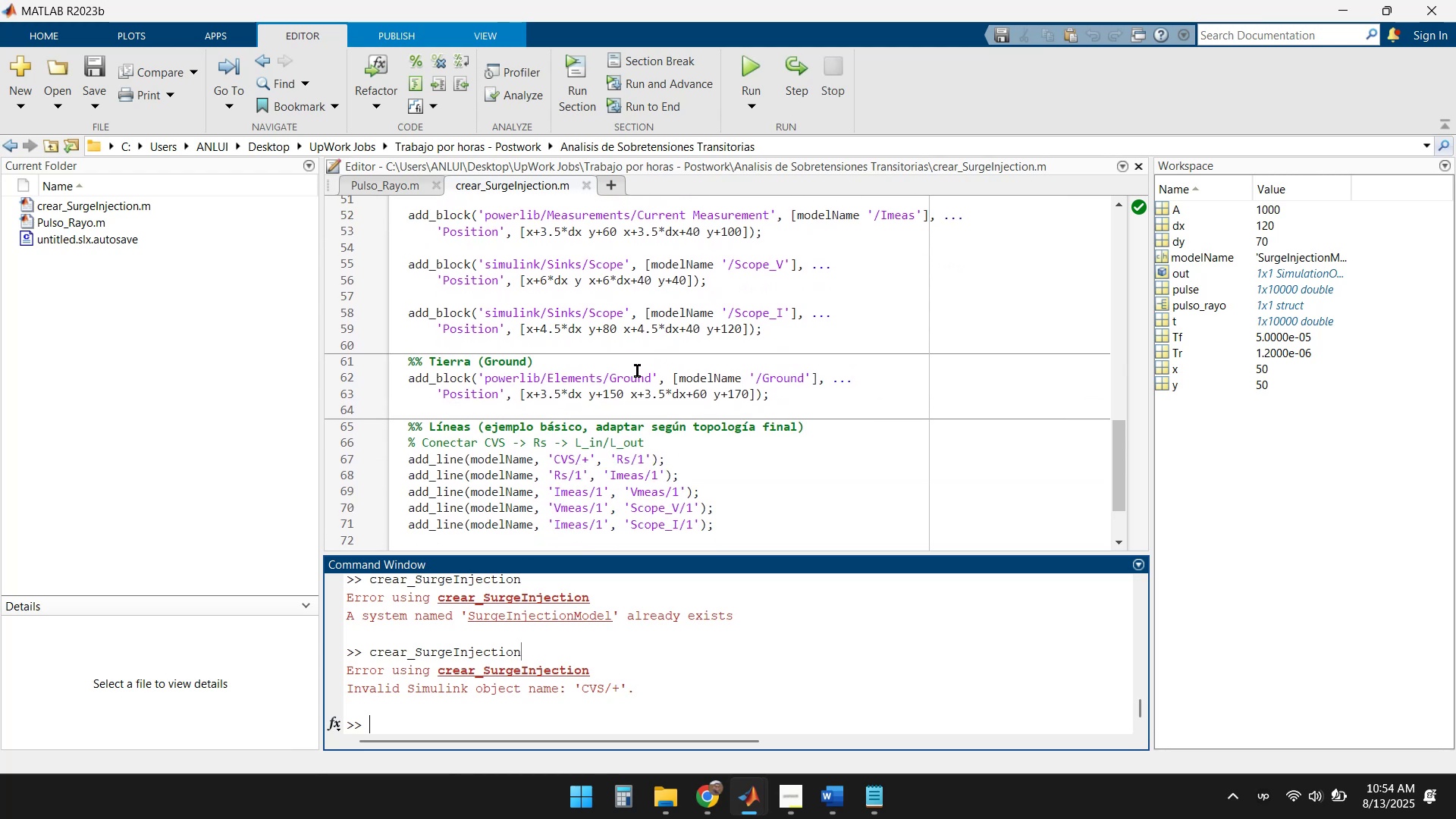 
scroll: coordinate [639, 371], scroll_direction: down, amount: 1.0
 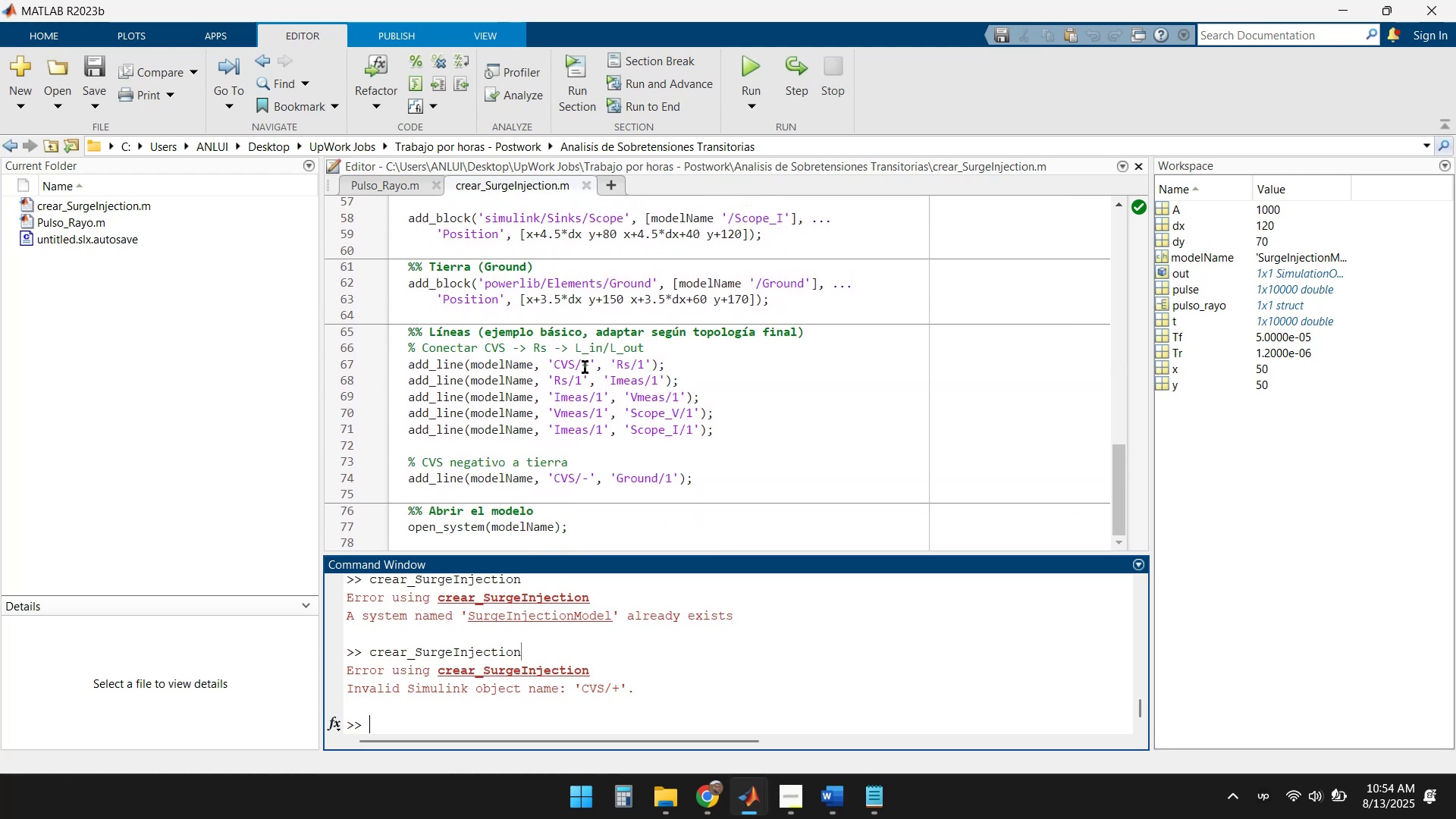 
left_click([582, 367])
 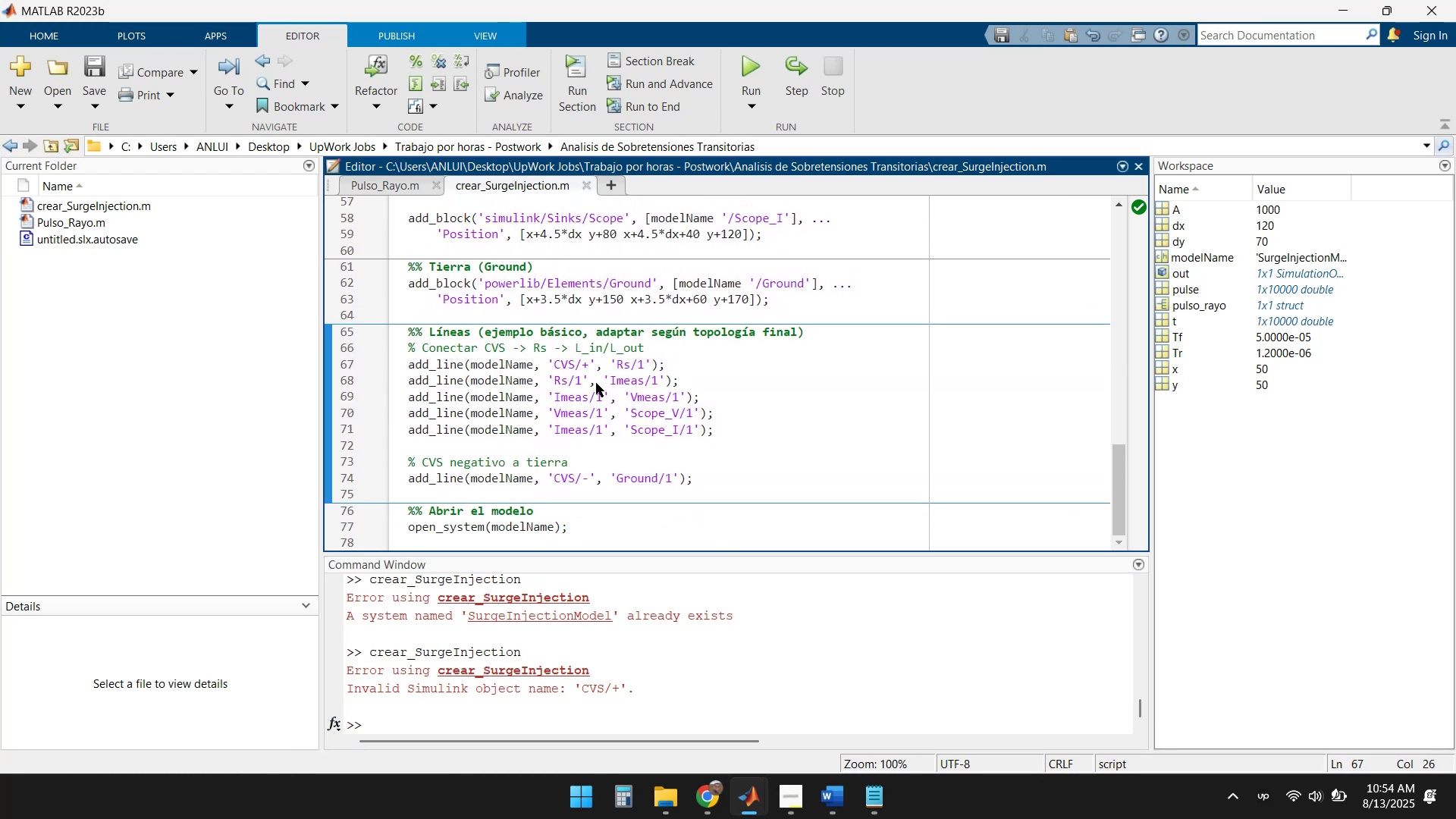 
key(Delete)
 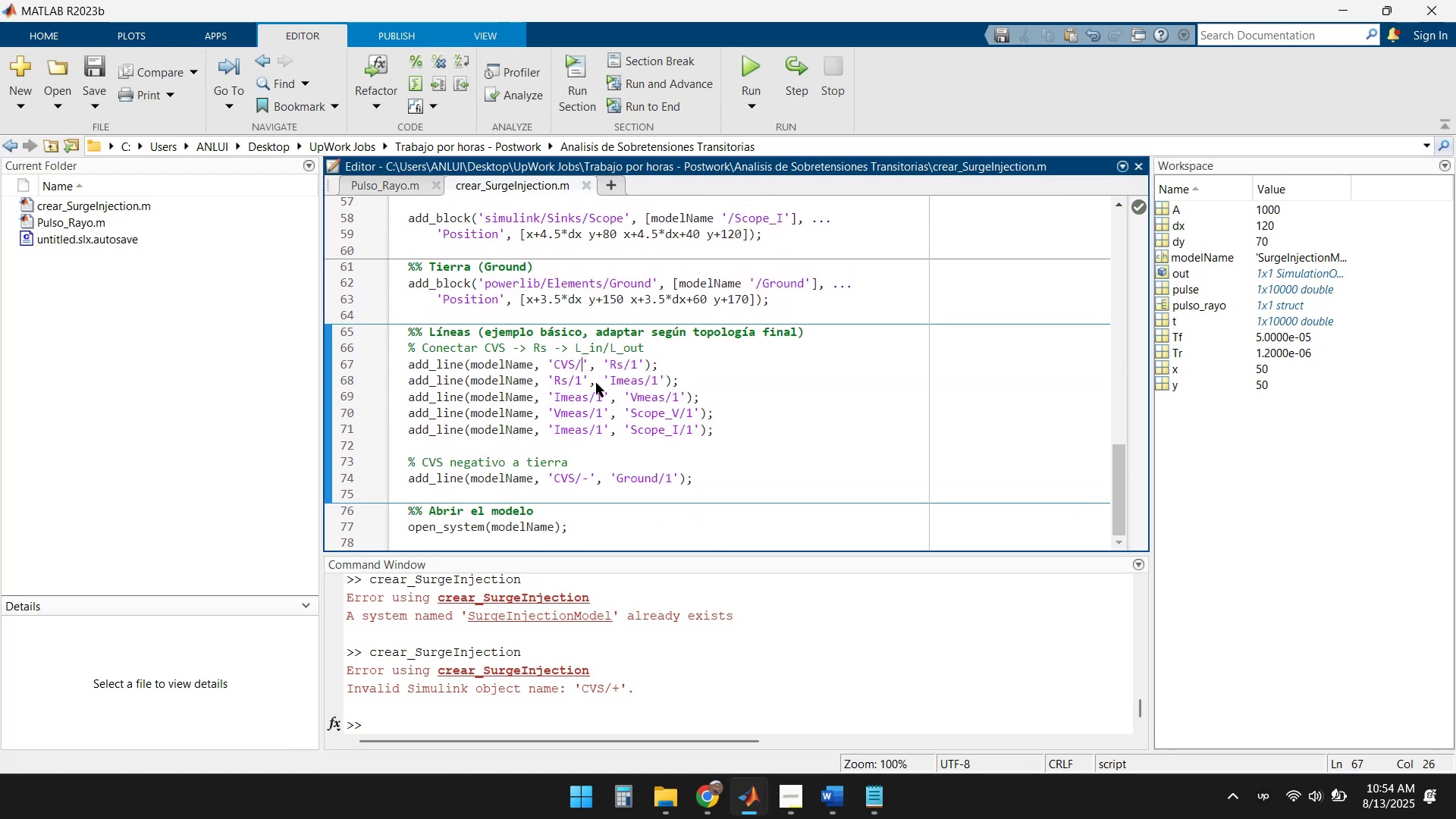 
key(1)
 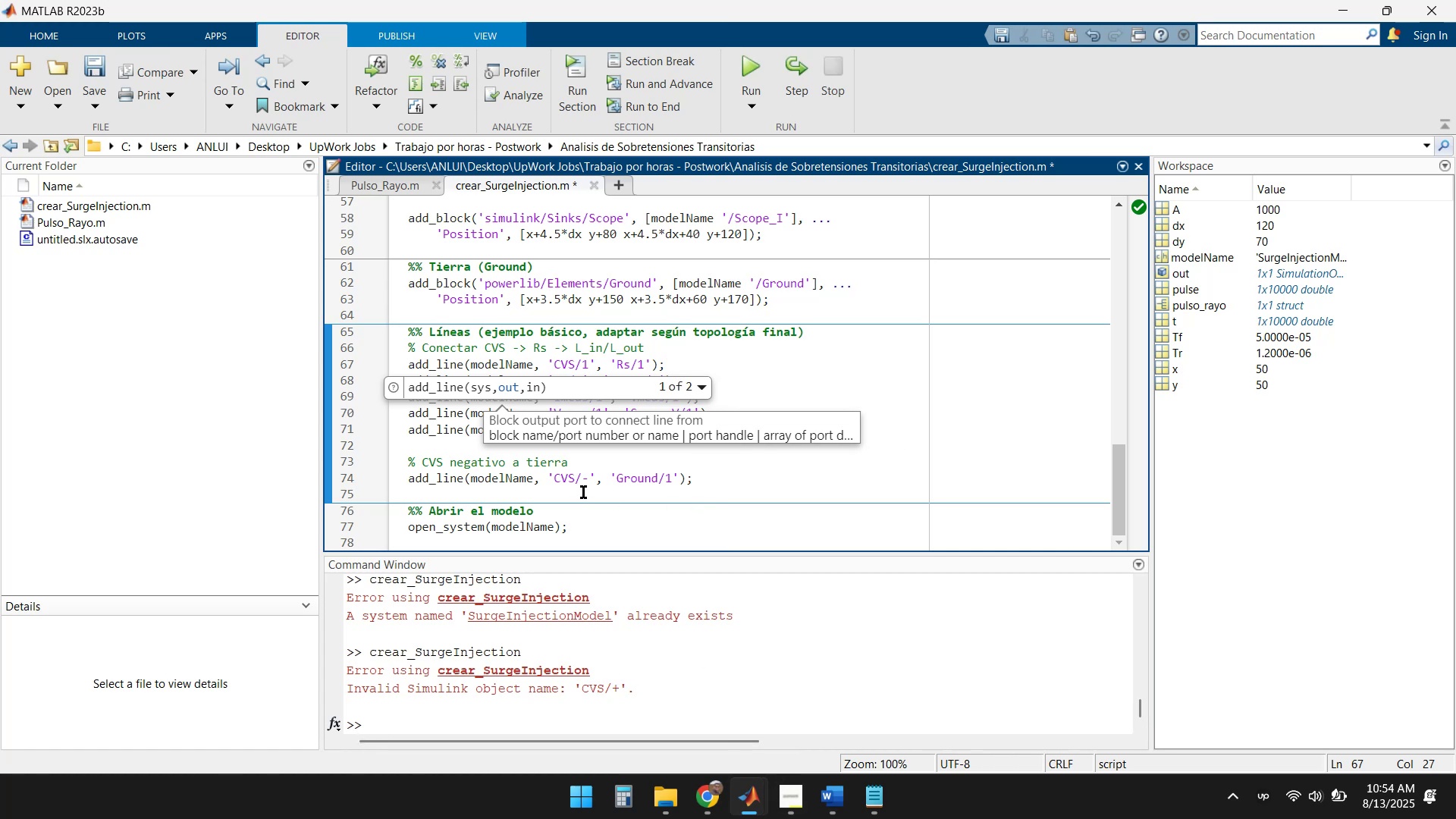 
left_click([581, 482])
 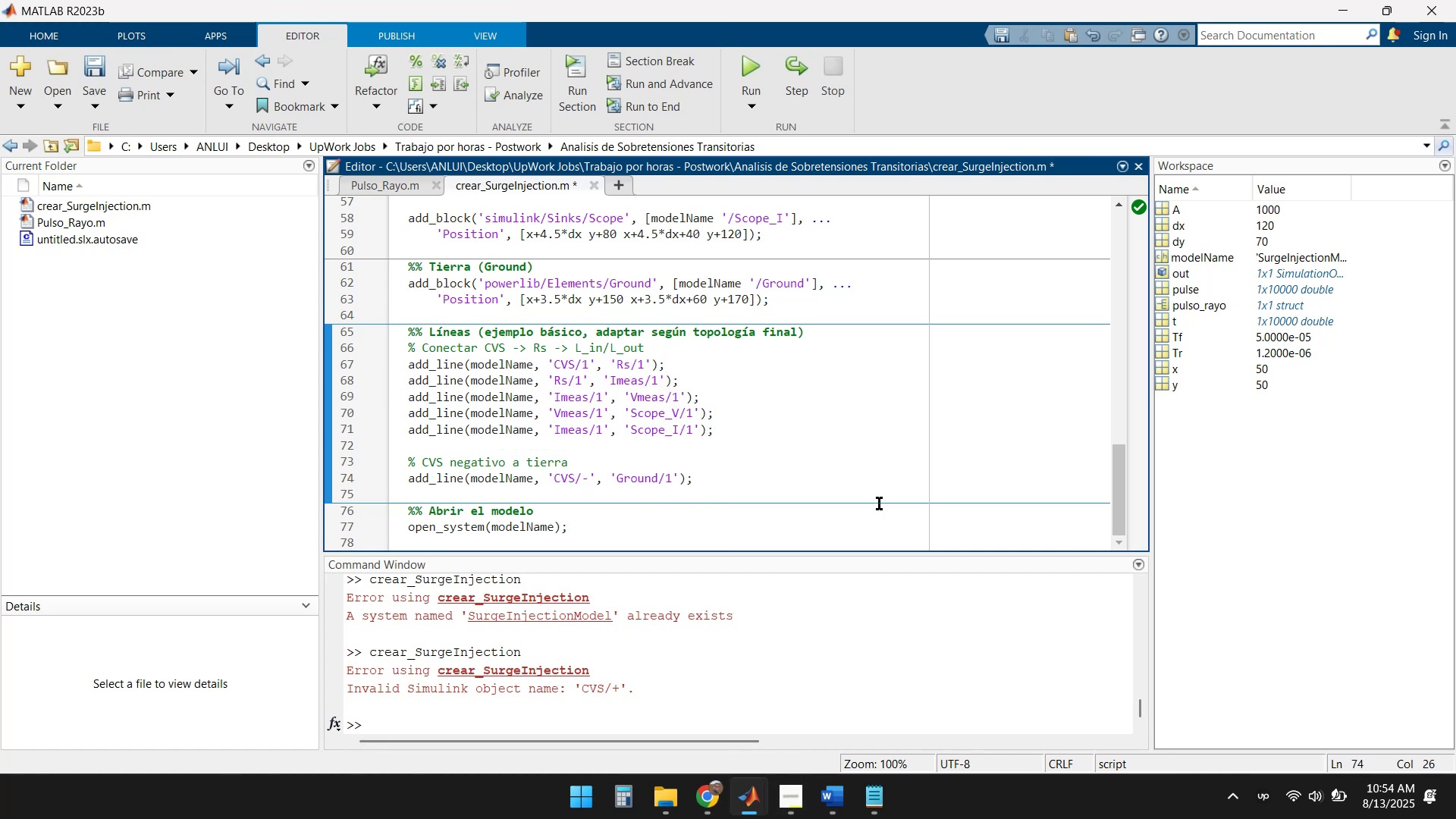 
left_click([585, 366])
 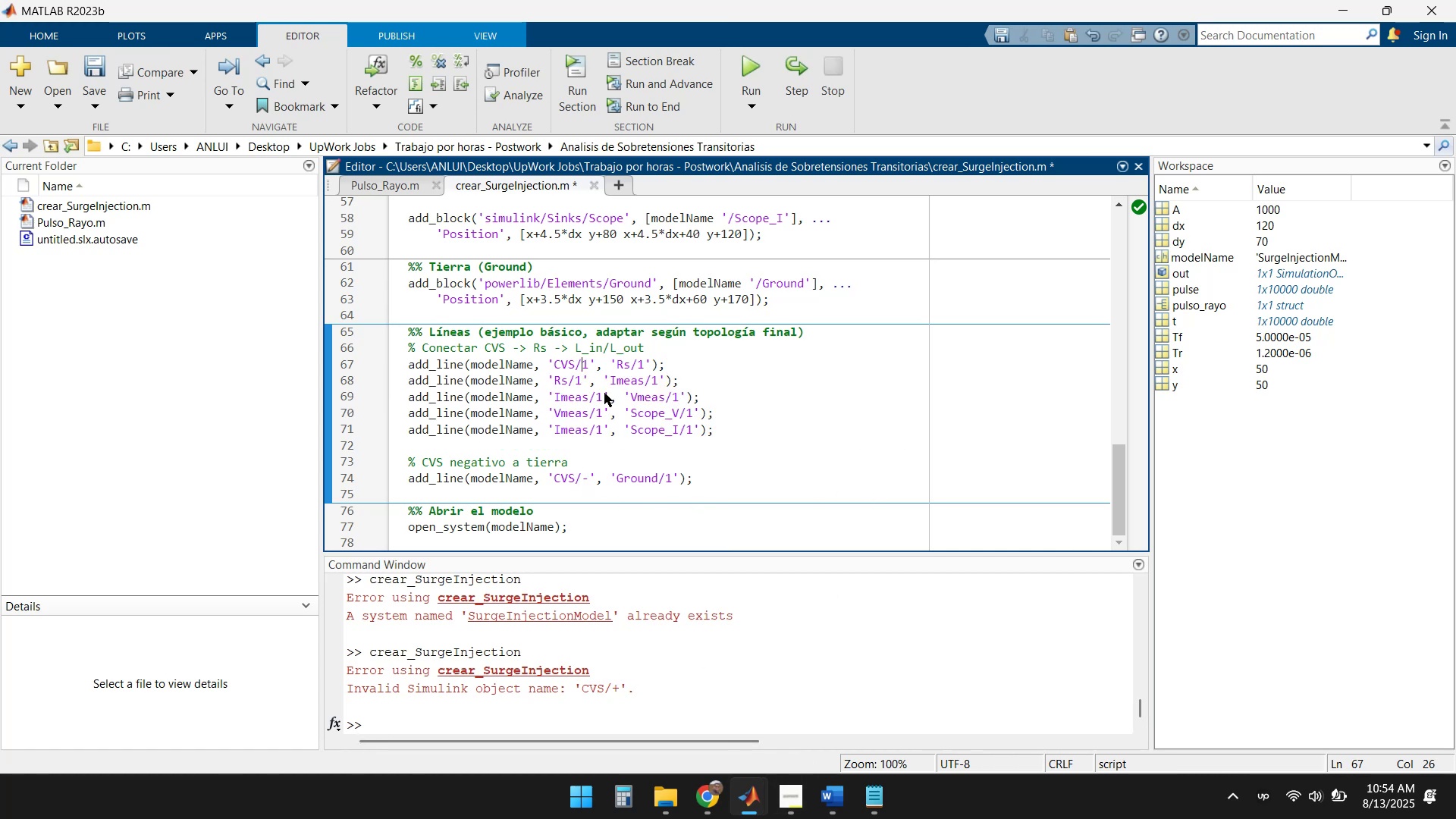 
key(Delete)
 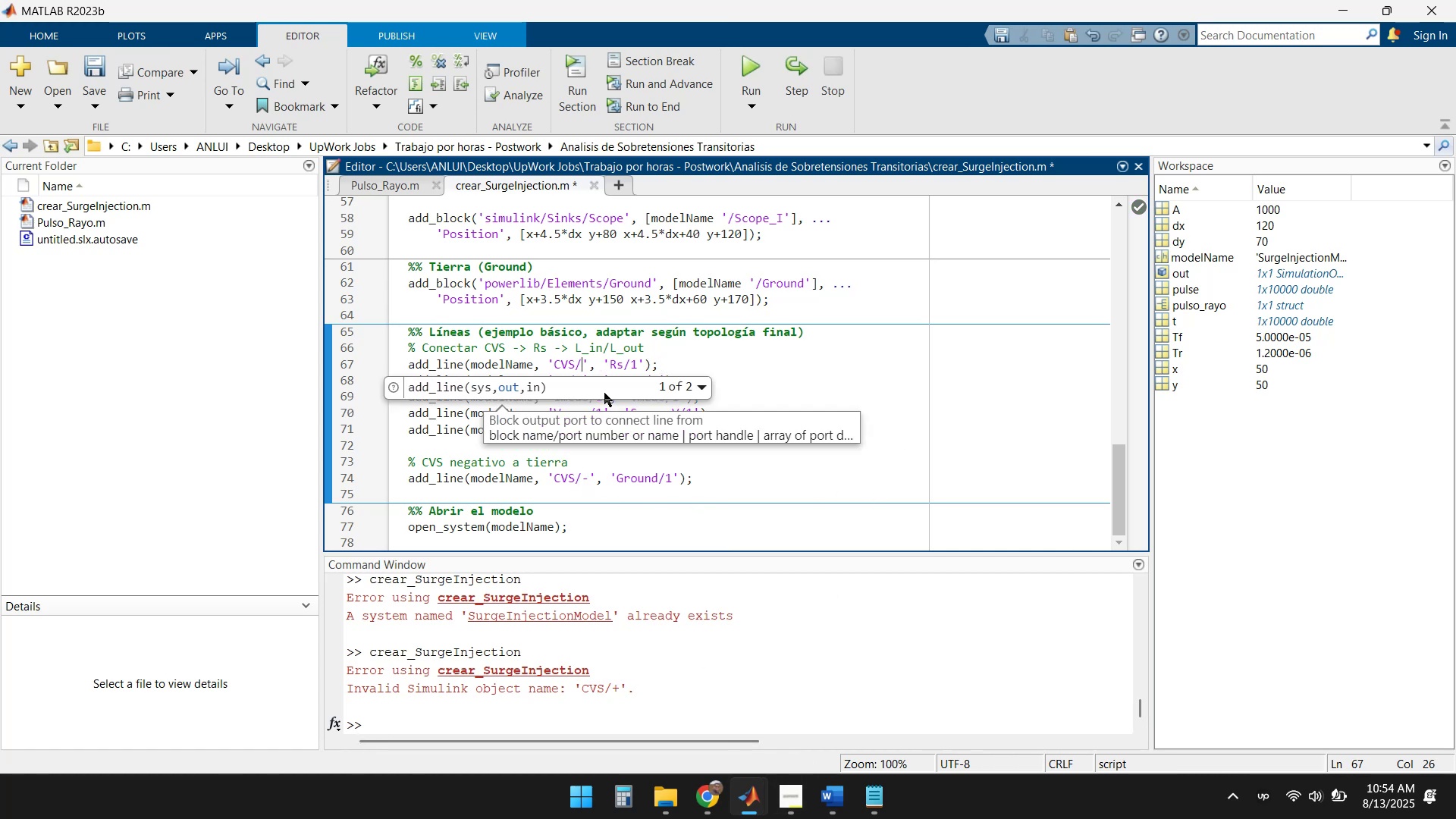 
key(NumpadAdd)
 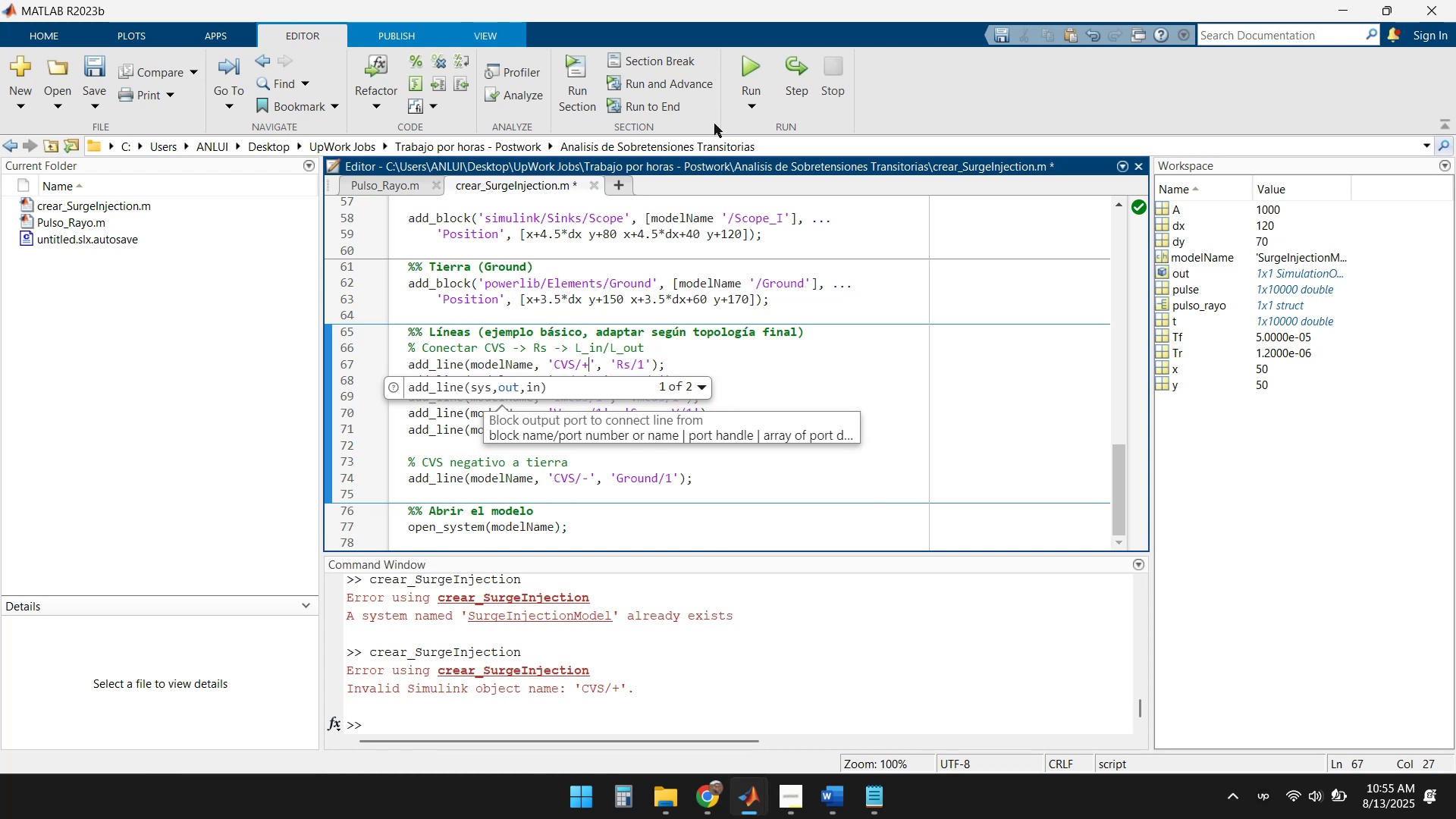 
left_click([744, 786])
 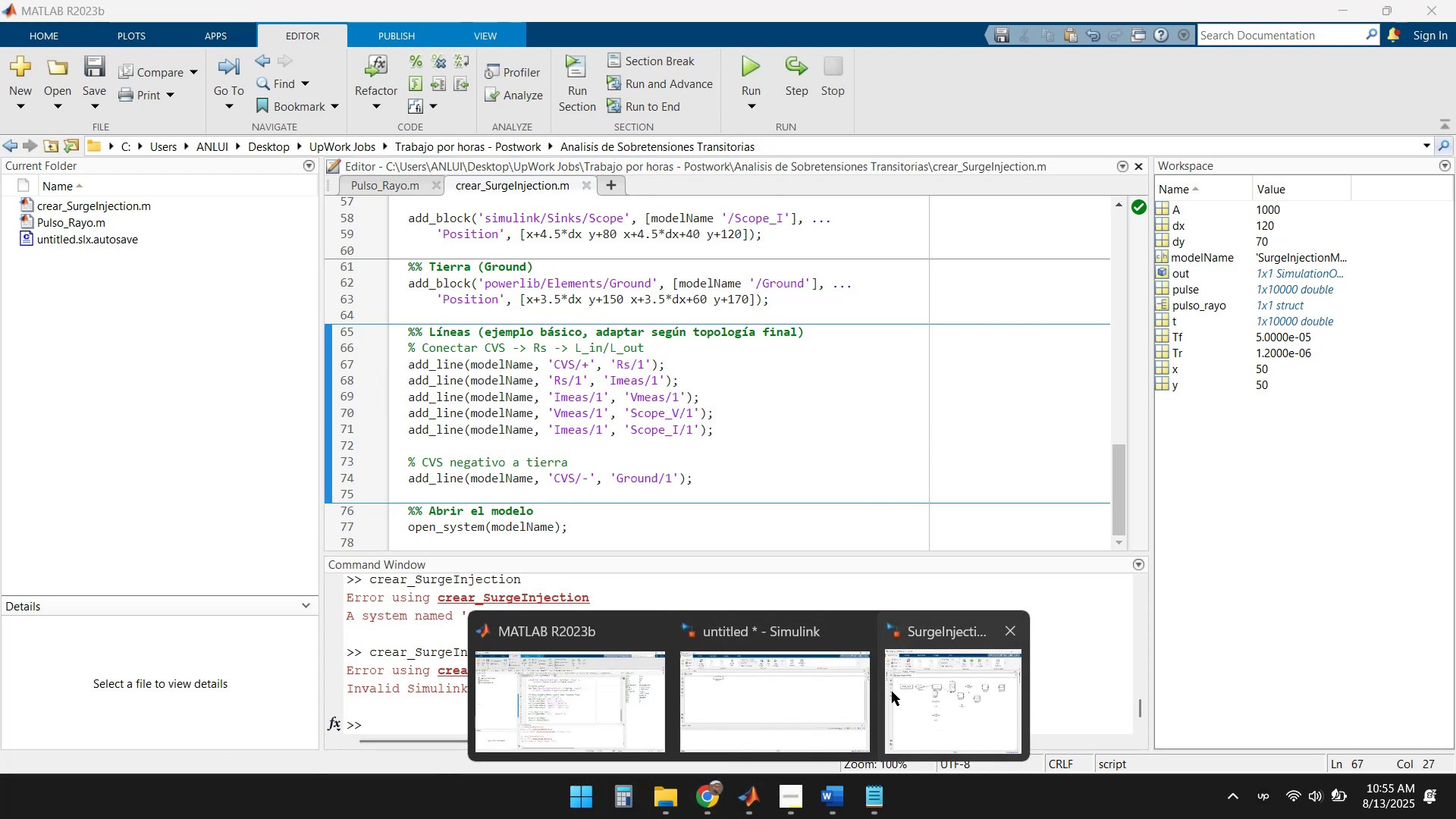 
left_click([946, 687])
 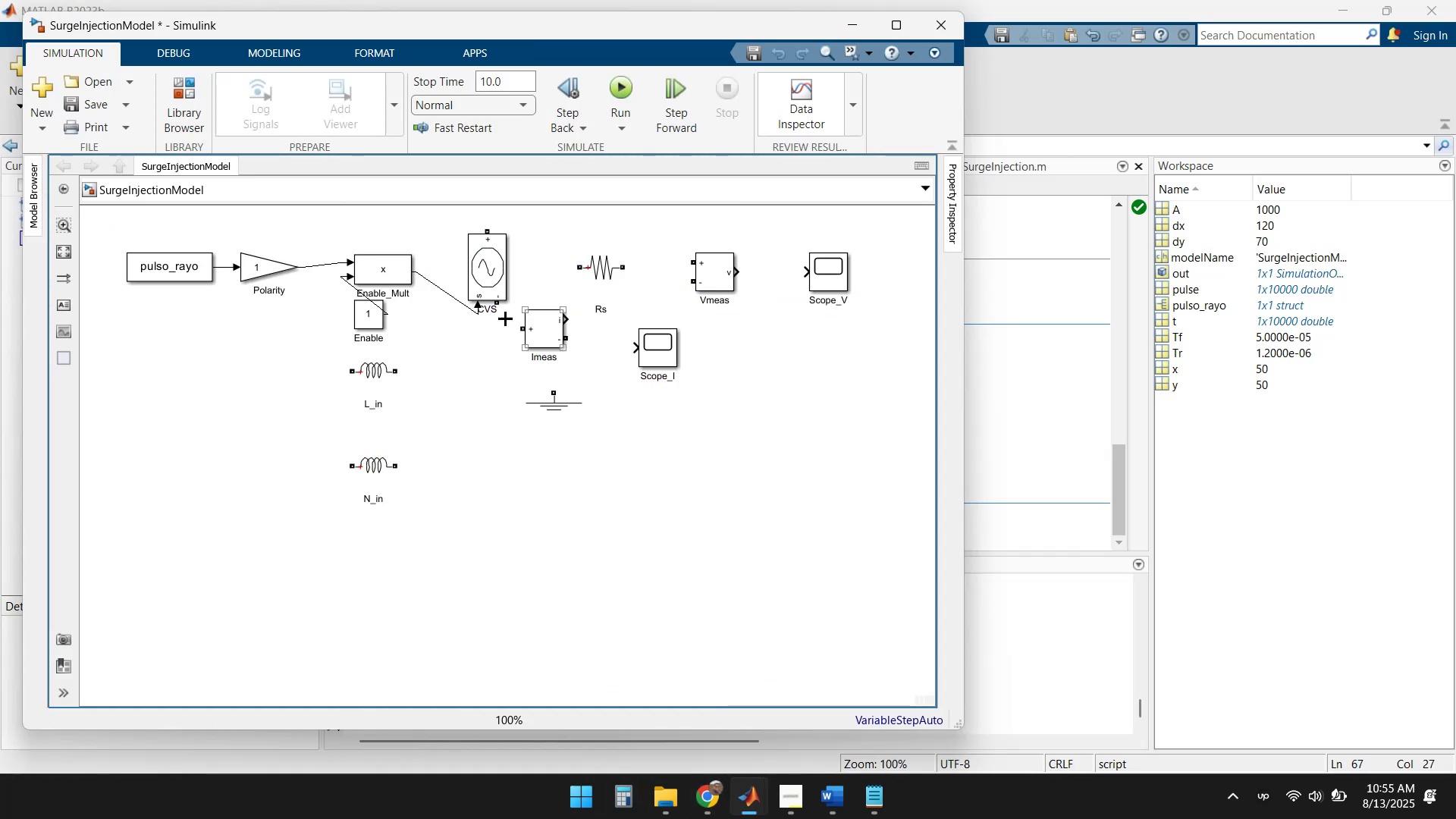 
left_click([491, 283])
 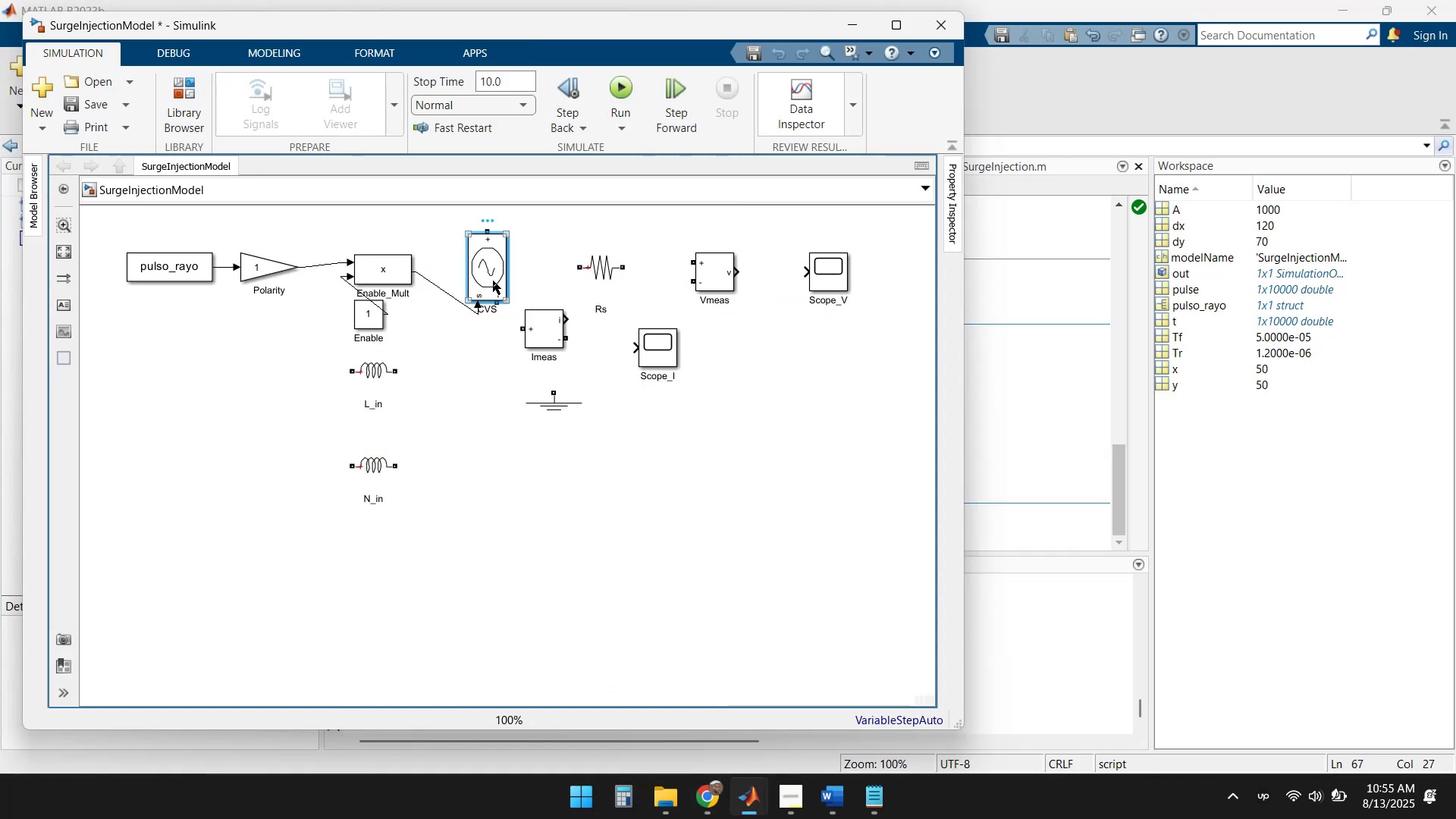 
key(Control+R)
 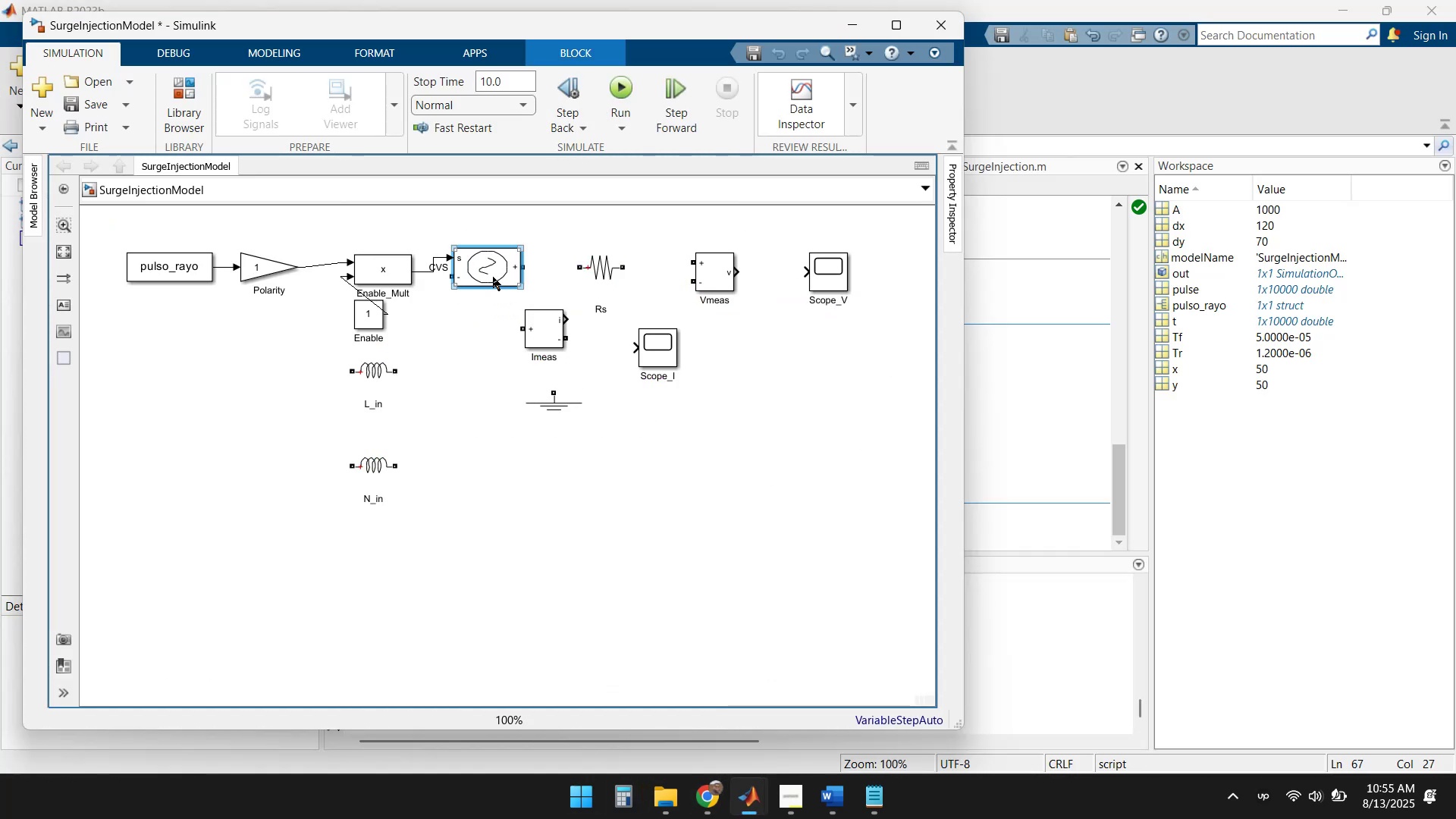 
left_click_drag(start_coordinate=[488, 277], to_coordinate=[490, 260])
 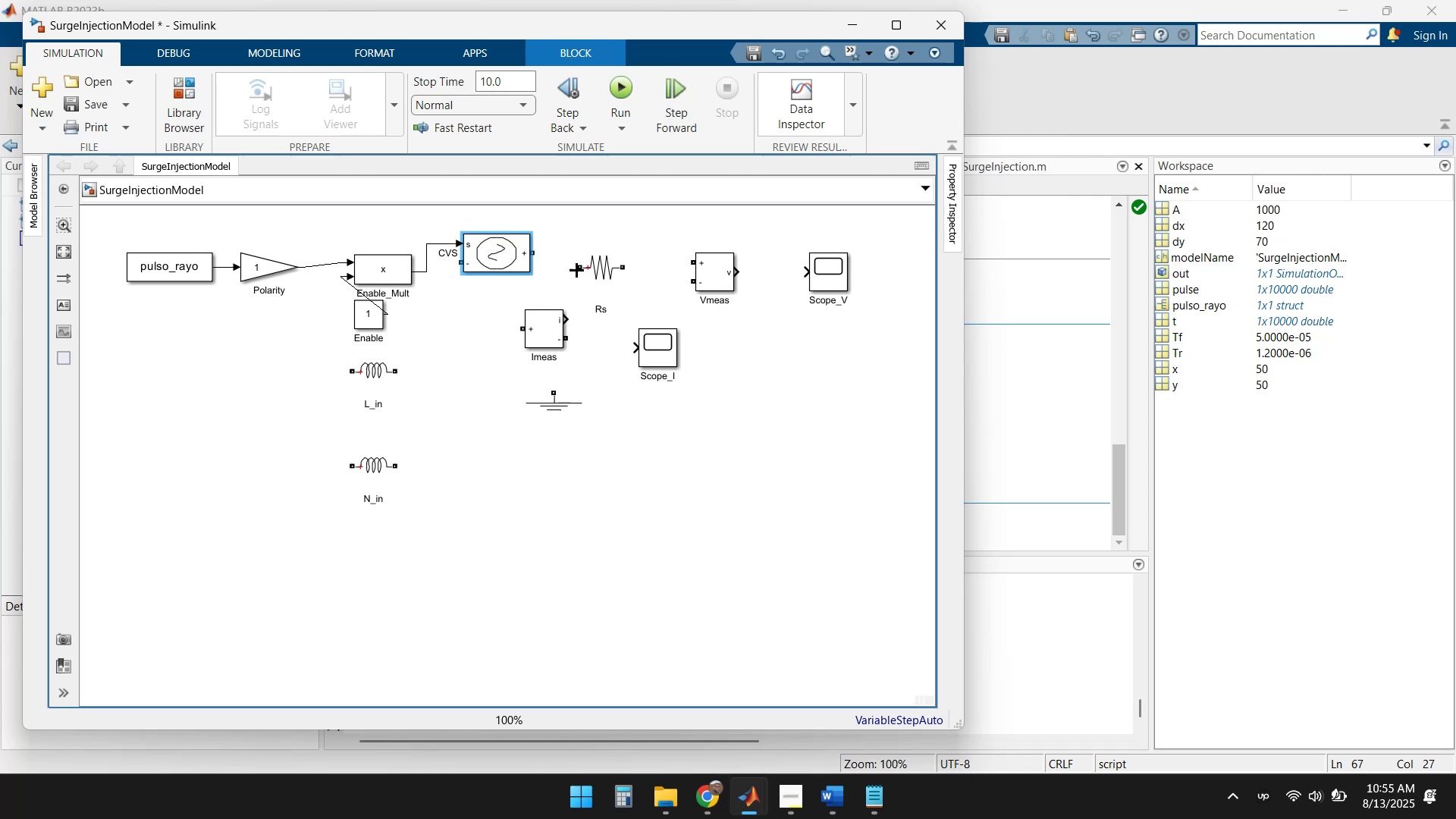 
left_click_drag(start_coordinate=[602, 270], to_coordinate=[603, 254])
 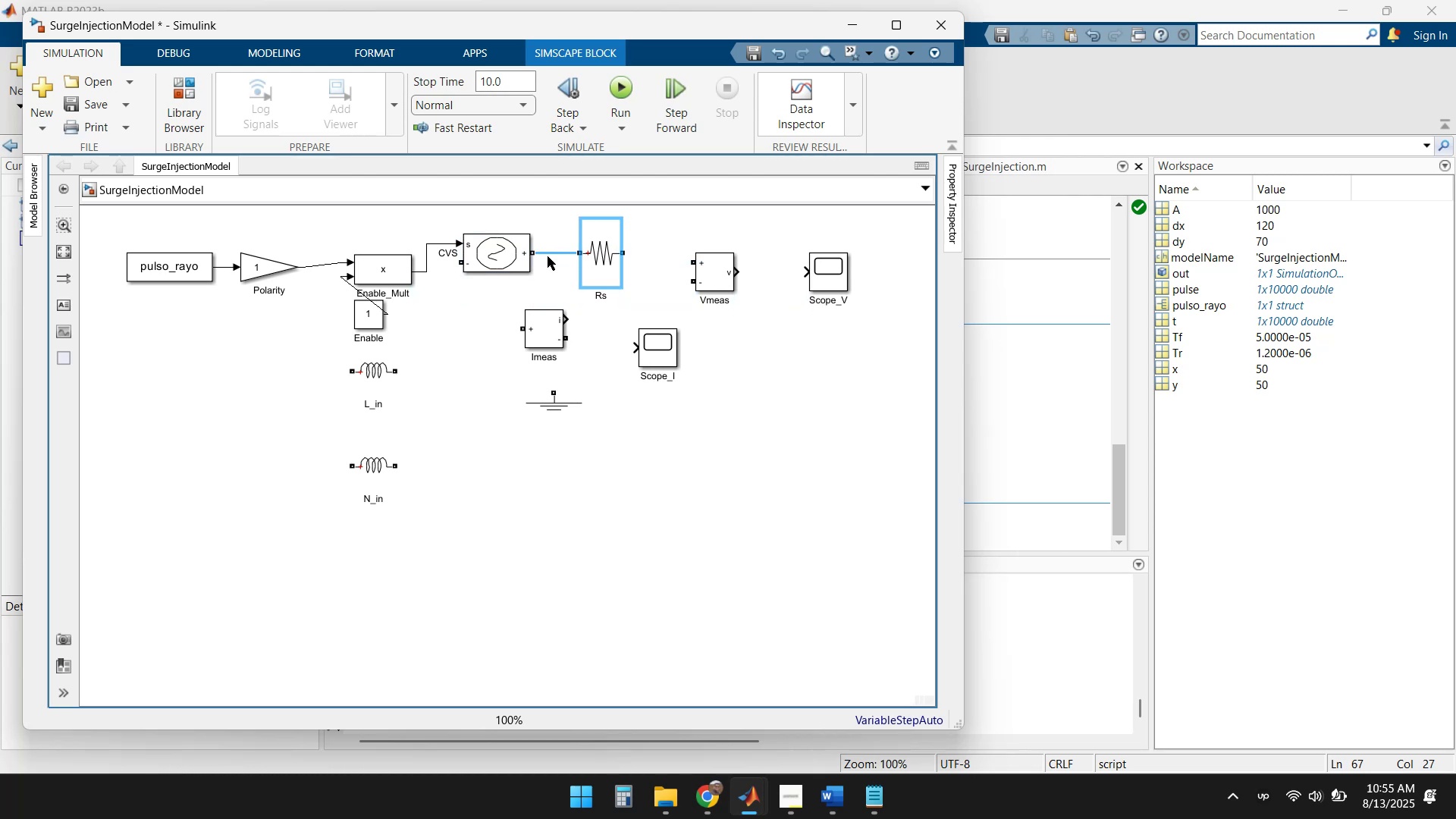 
left_click([549, 251])
 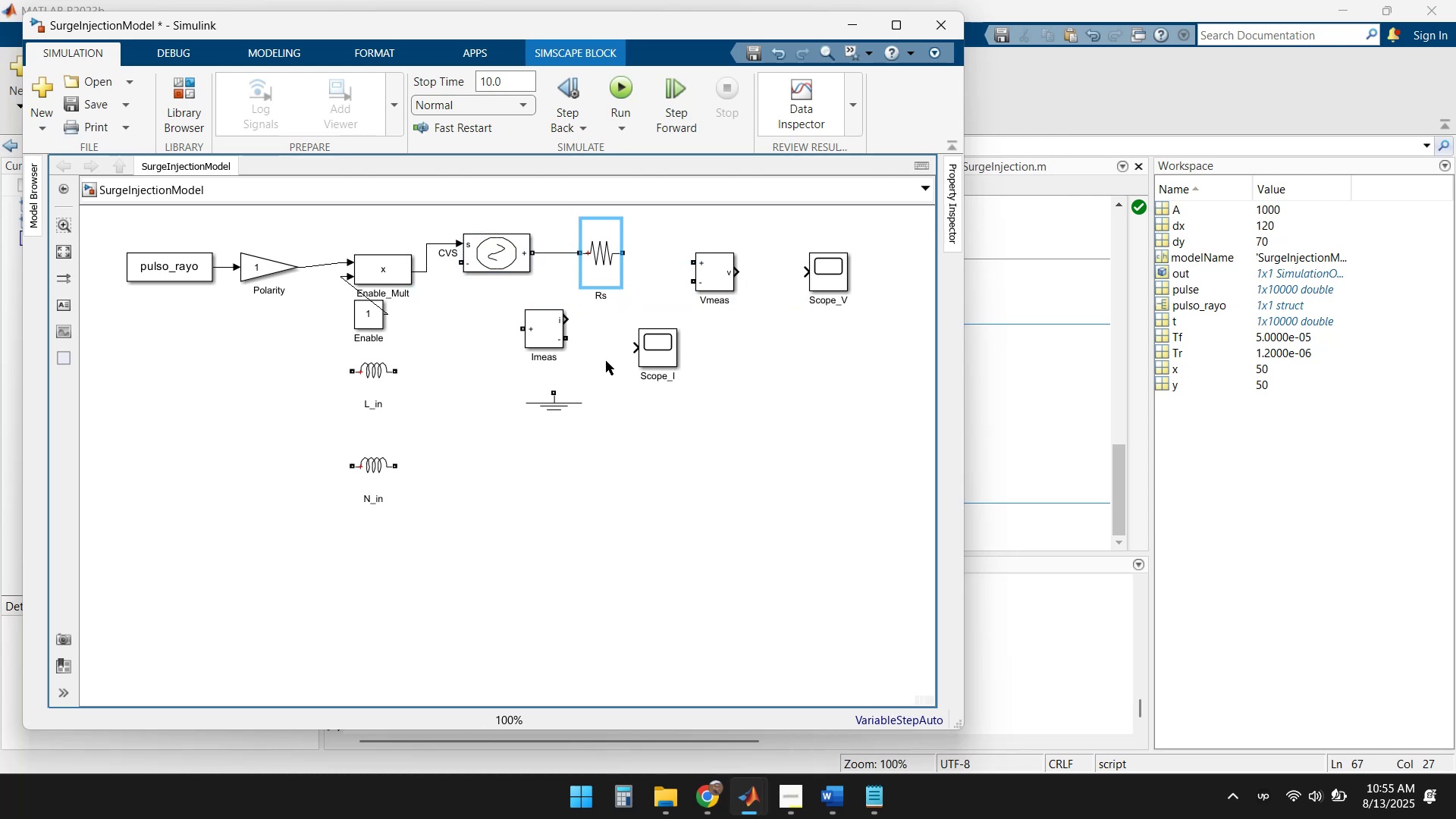 
left_click([745, 482])
 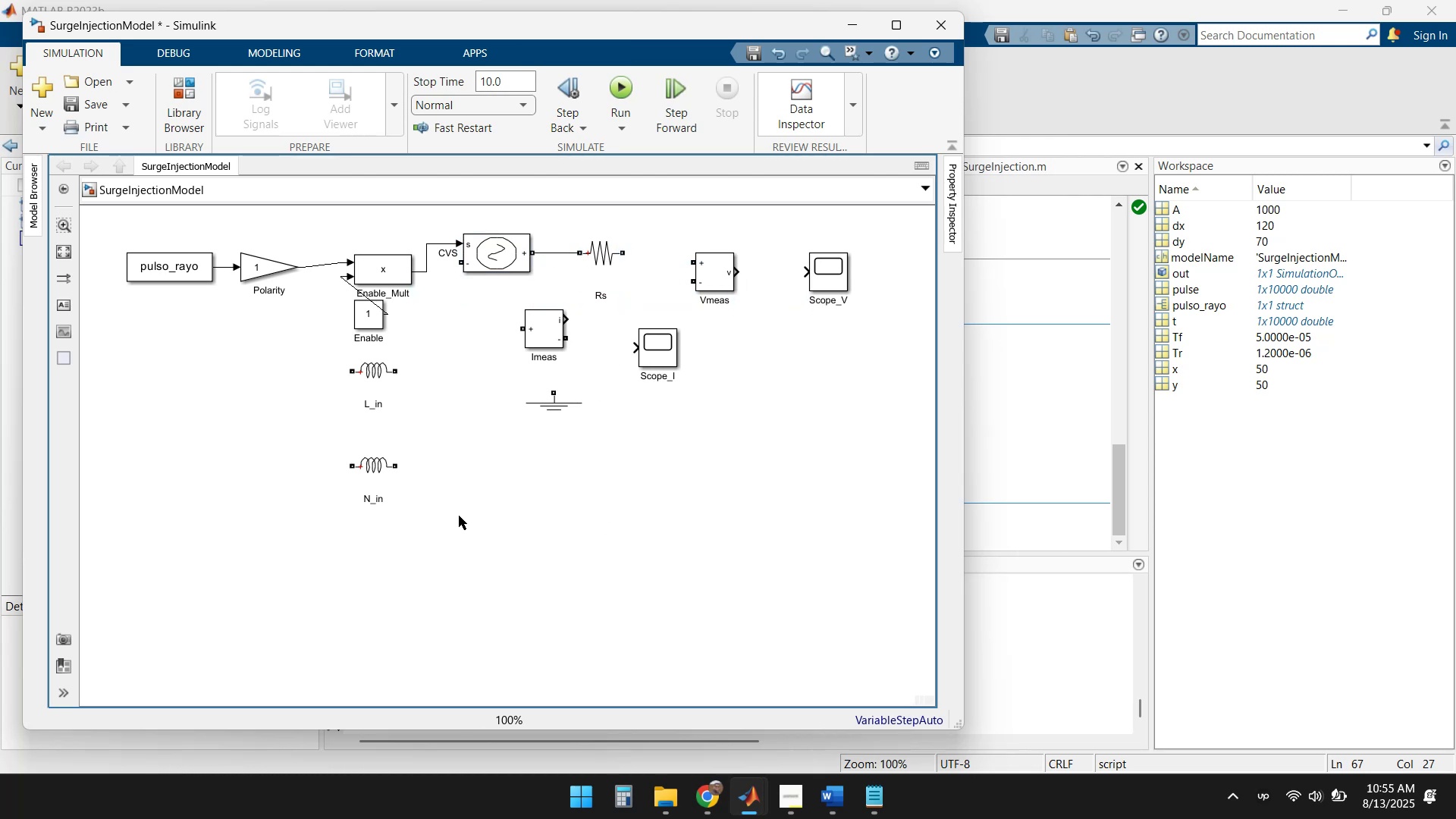 
wait(6.25)
 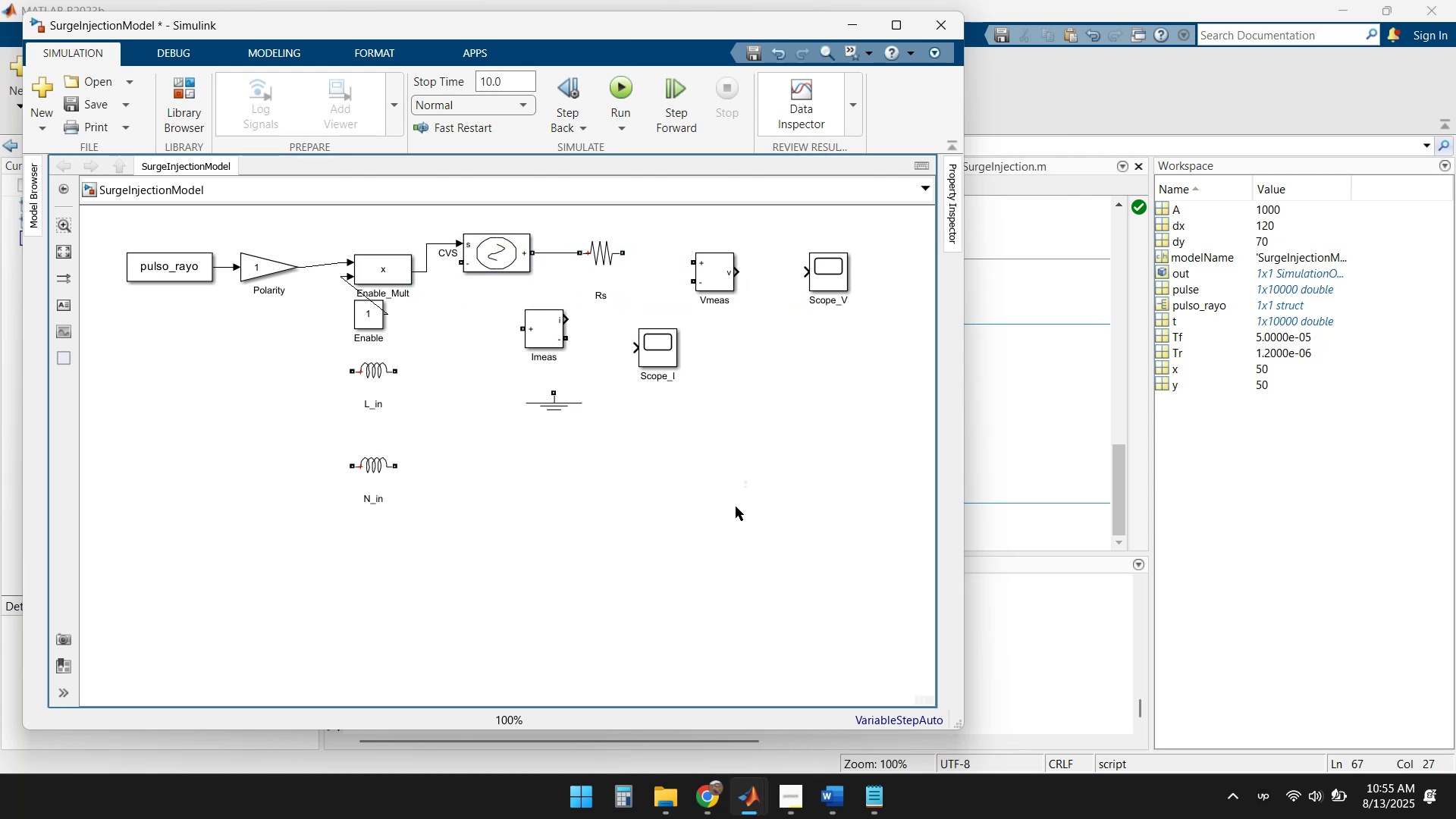 
mouse_move([560, 419])
 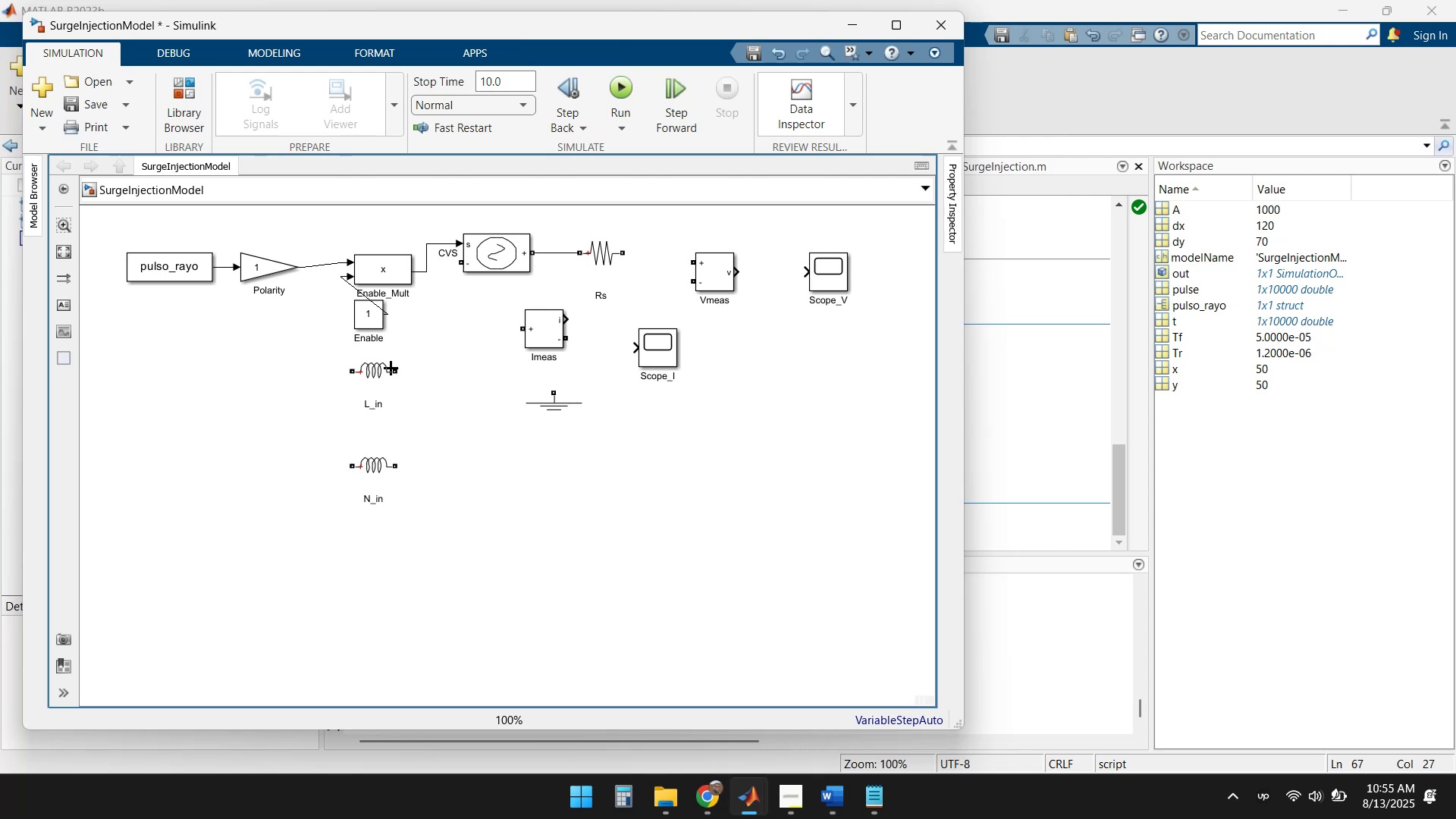 
left_click_drag(start_coordinate=[363, 322], to_coordinate=[302, 324])
 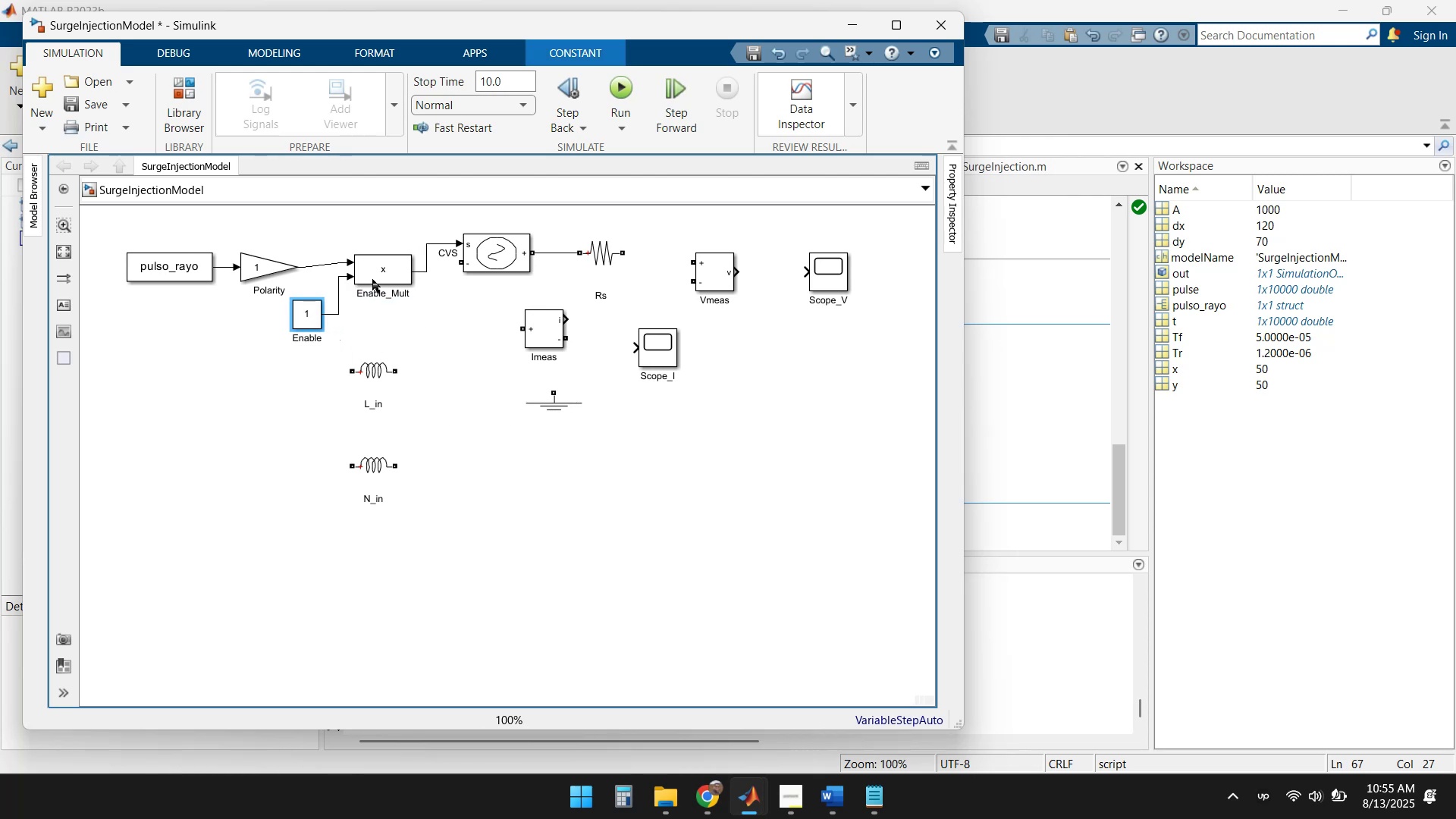 
left_click_drag(start_coordinate=[380, 273], to_coordinate=[378, 284])
 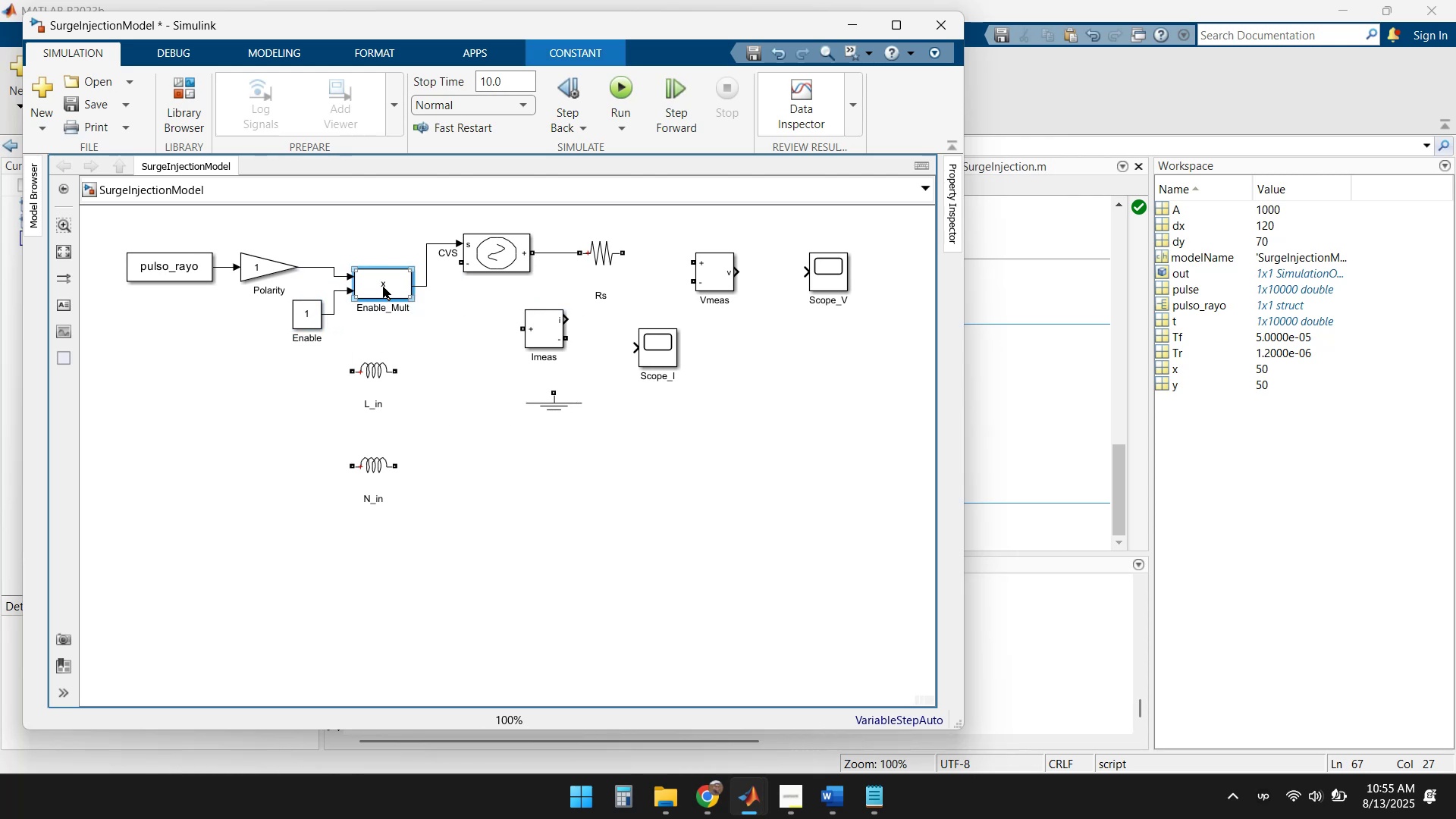 
left_click_drag(start_coordinate=[378, 286], to_coordinate=[379, 278])
 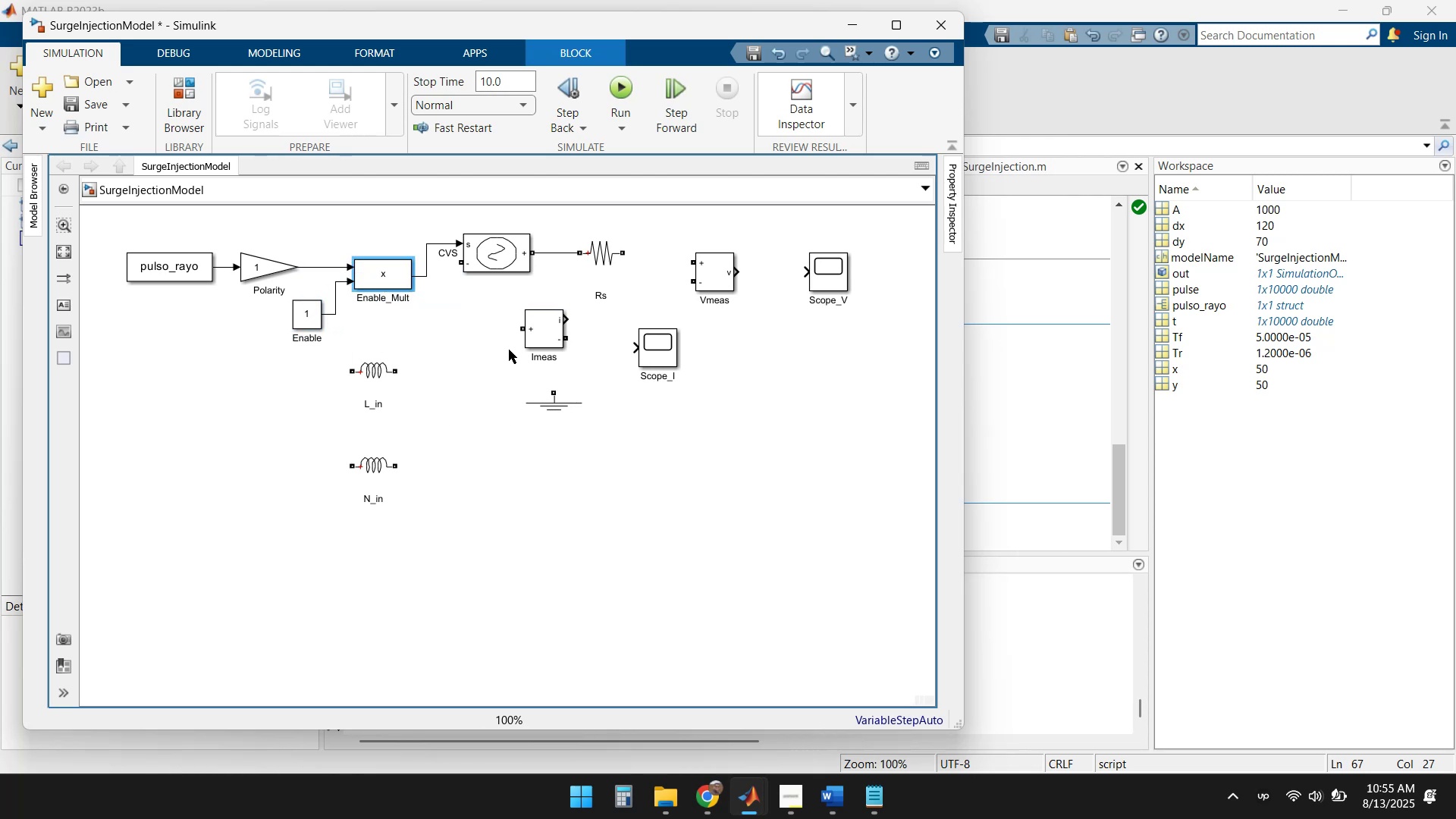 
left_click([473, 365])
 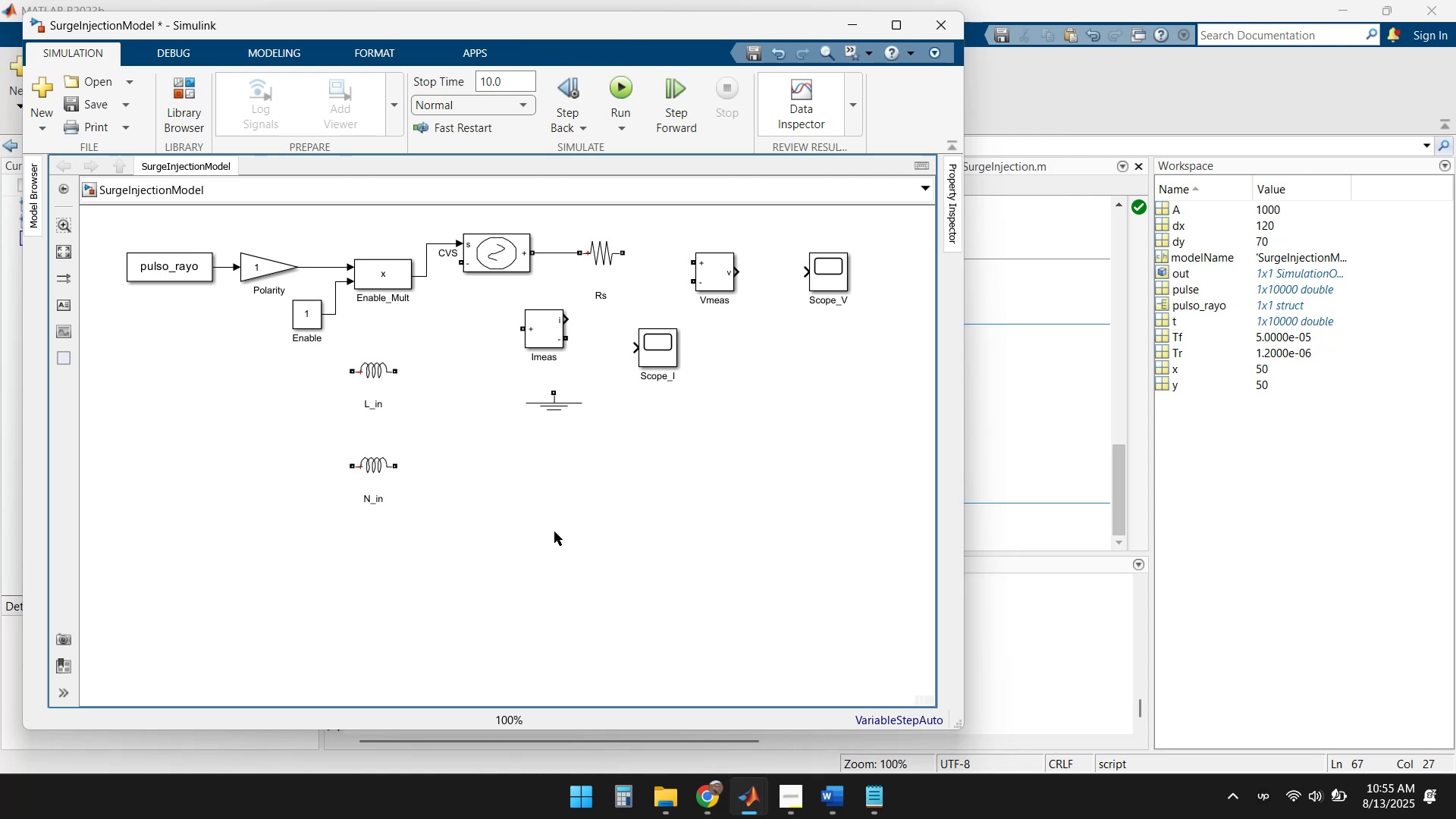 
wait(6.69)
 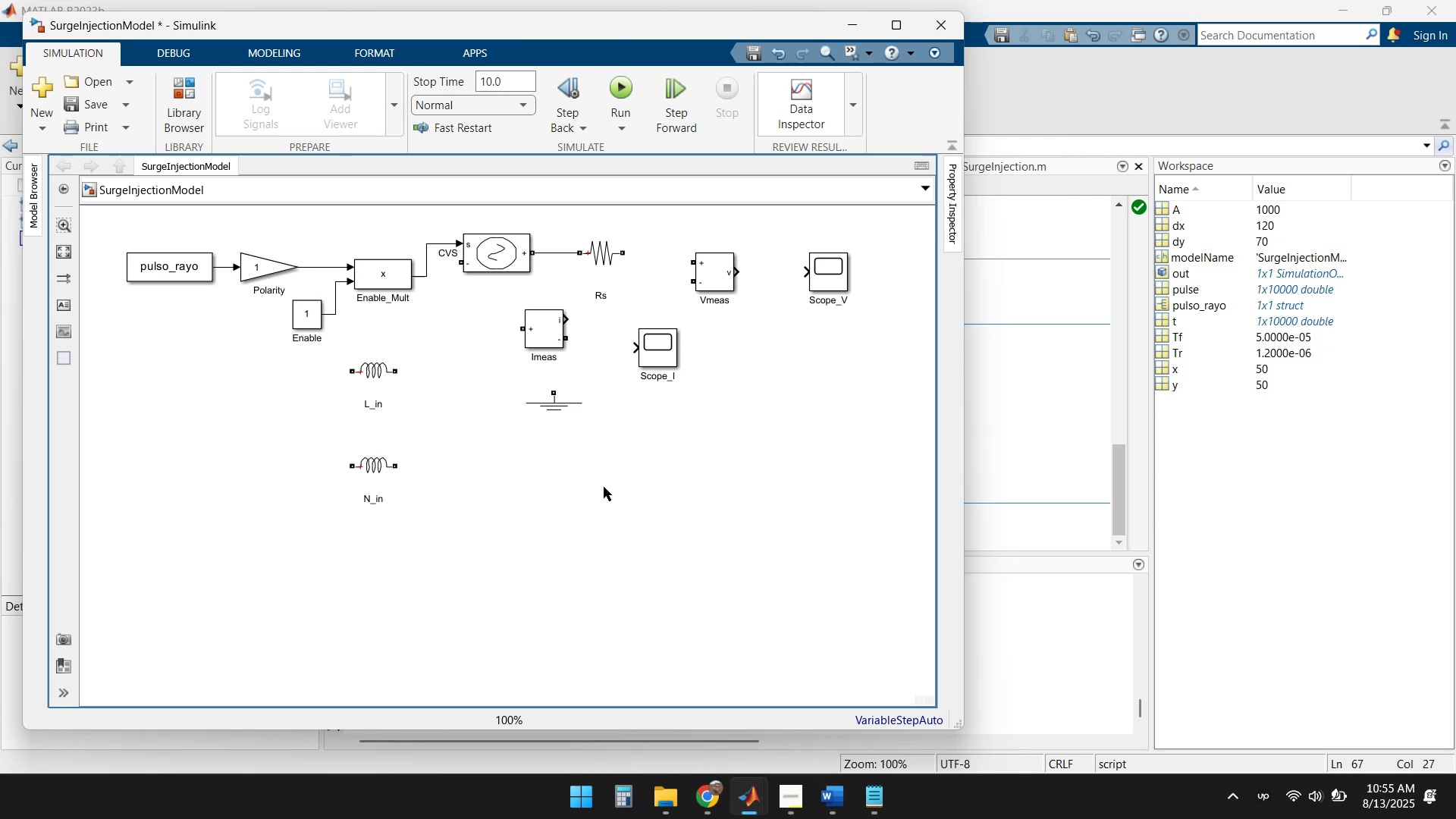 
left_click([748, 803])
 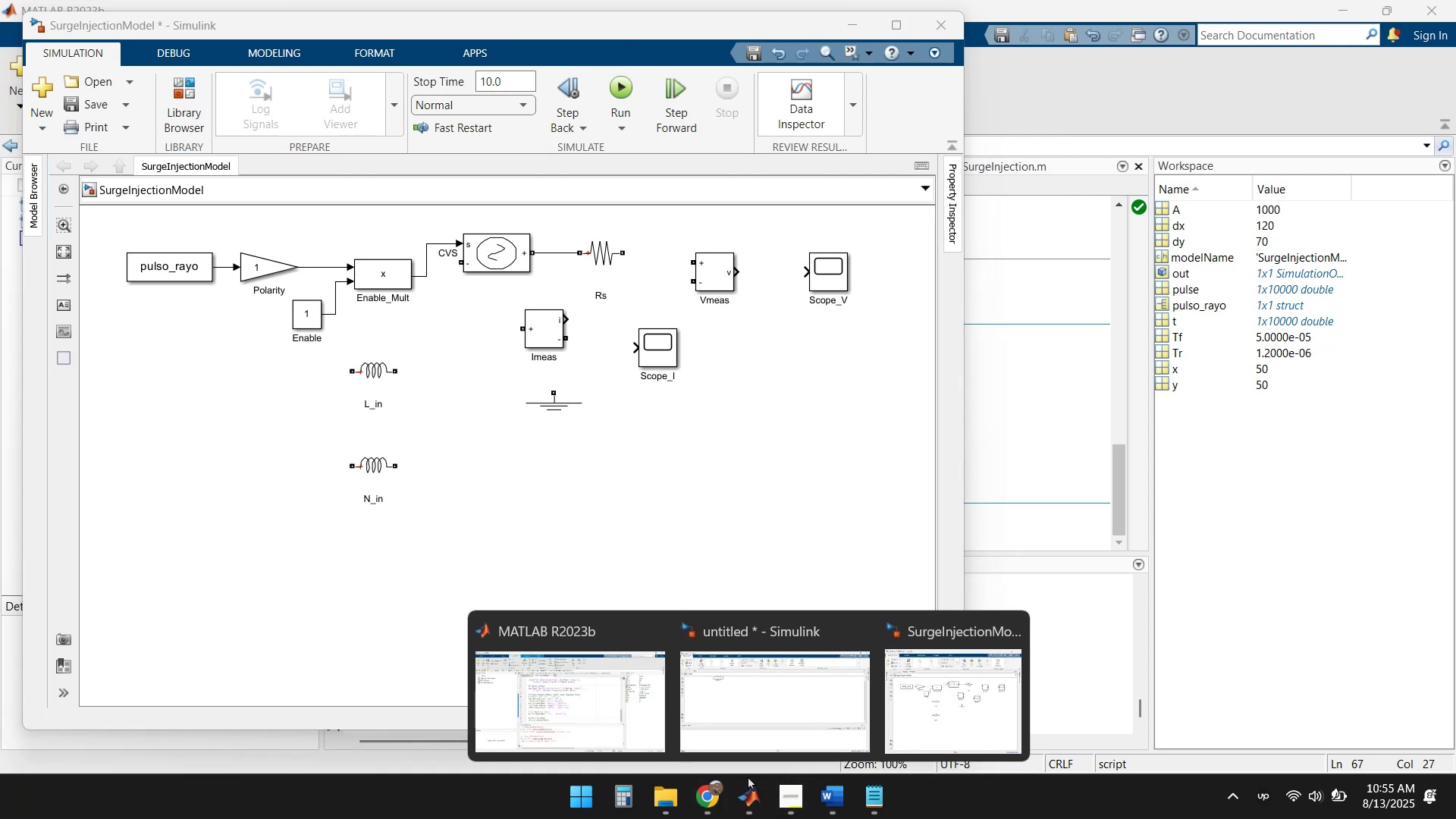 
left_click([772, 682])
 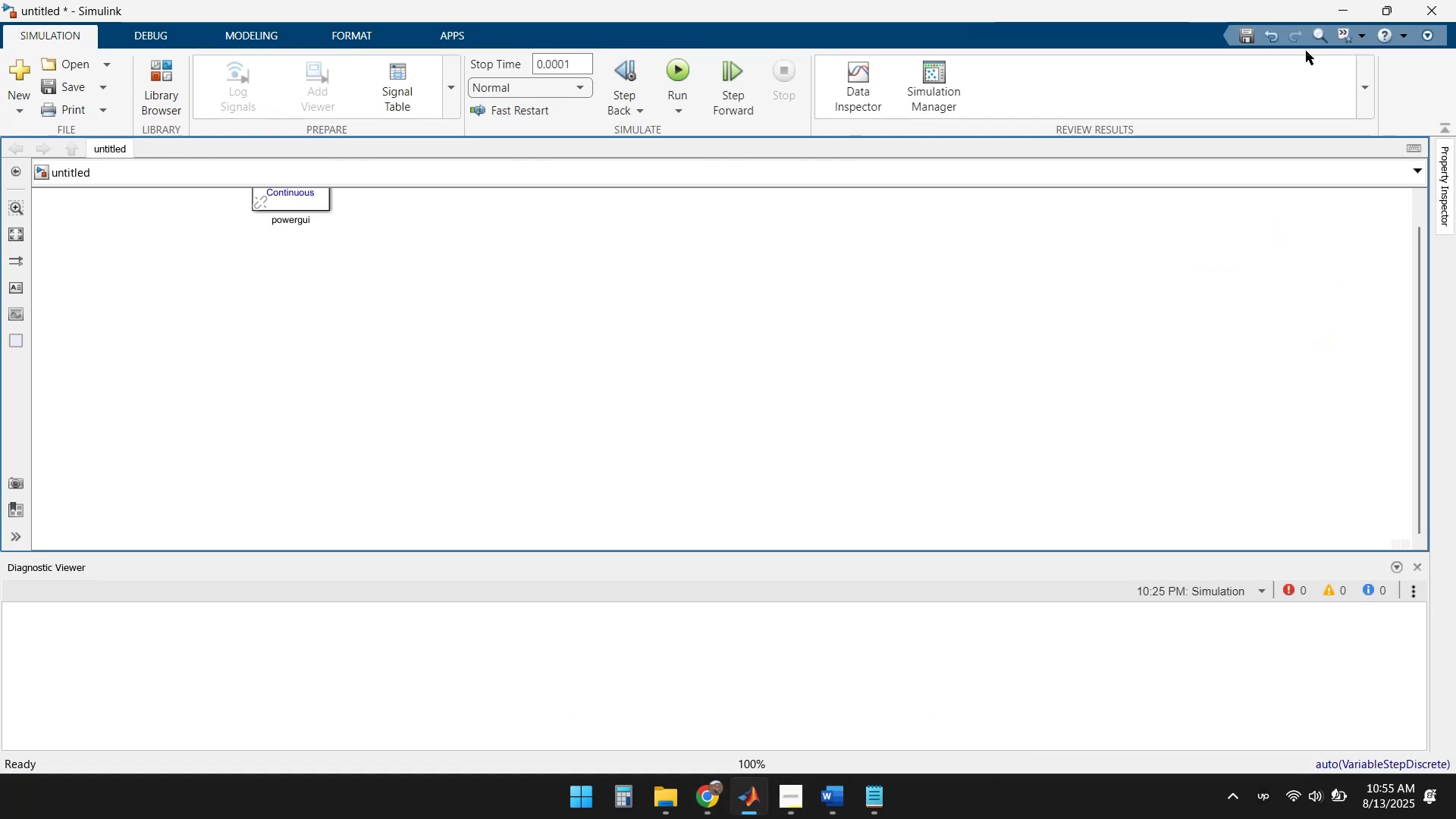 
left_click([1338, 2])
 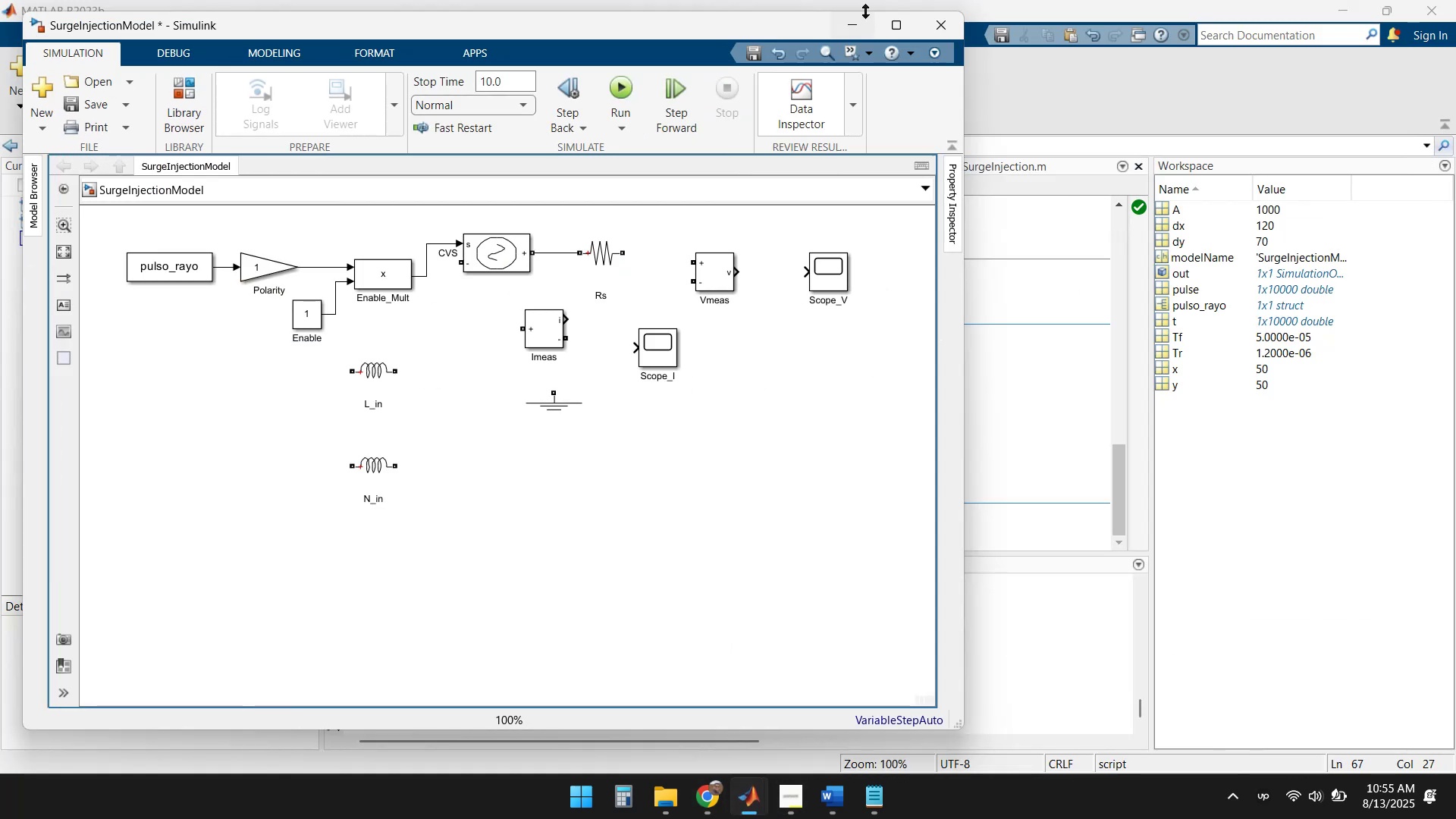 
double_click([852, 23])
 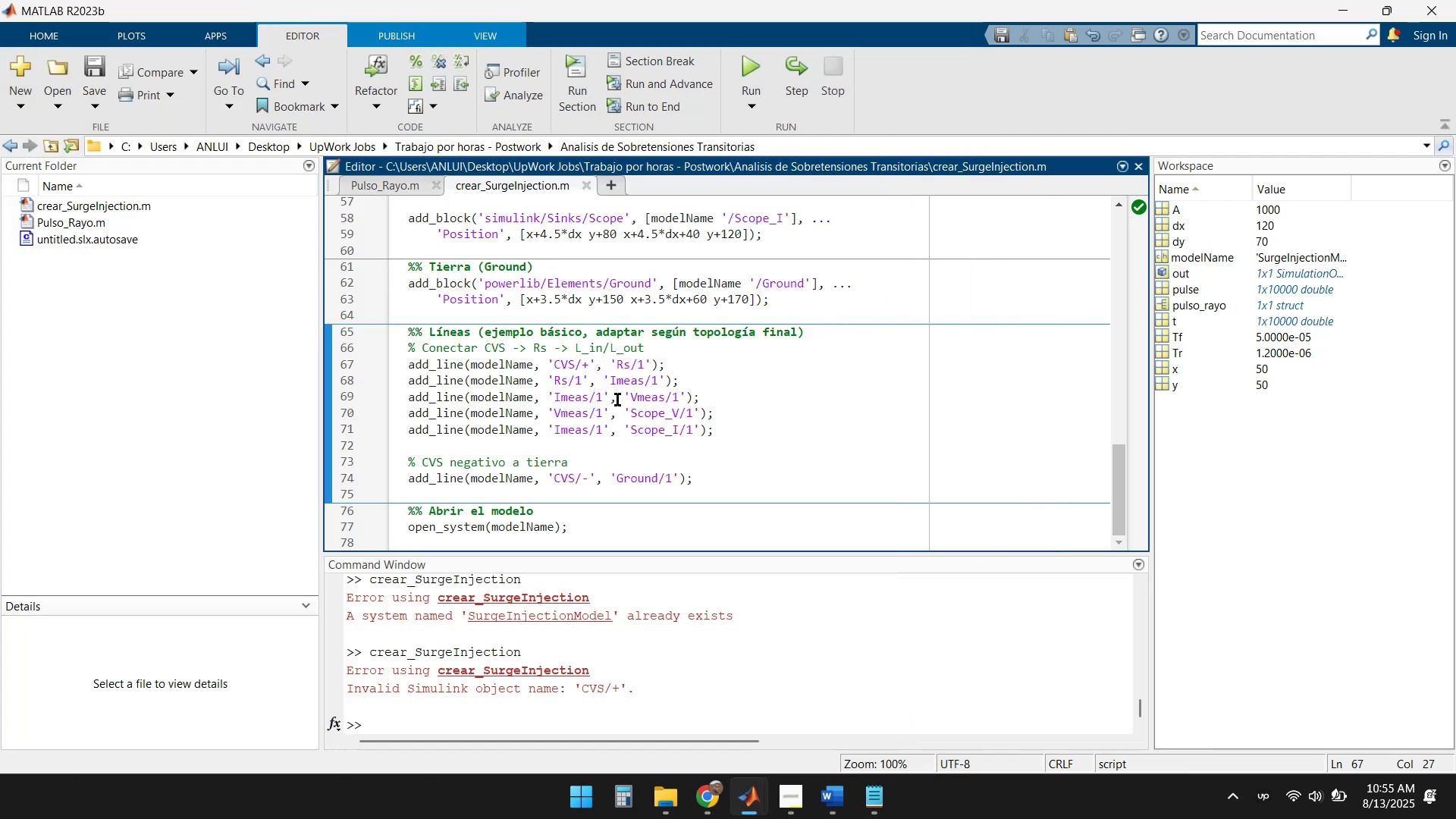 
scroll: coordinate [643, 662], scroll_direction: down, amount: 1.0
 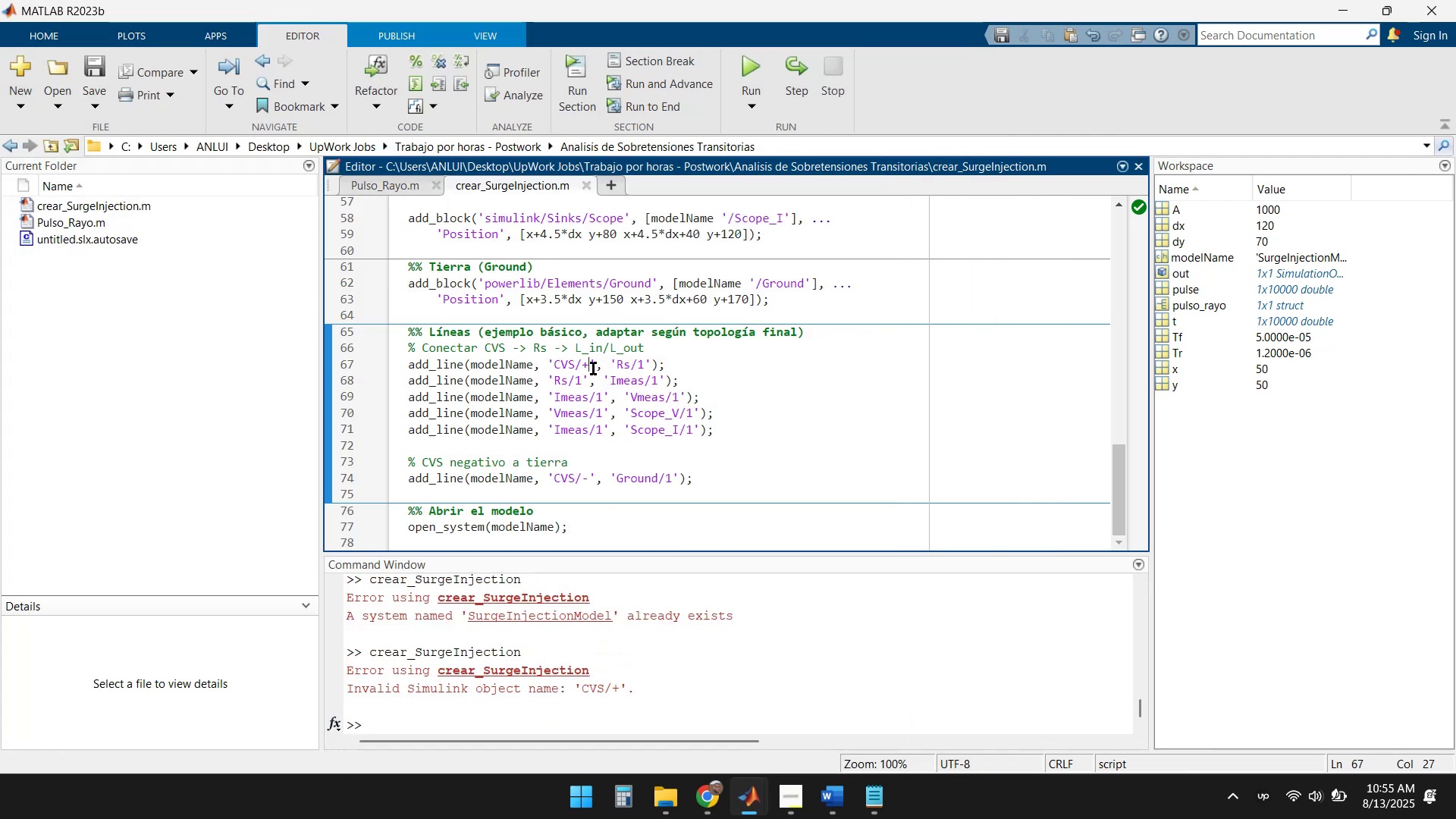 
left_click([406, 366])
 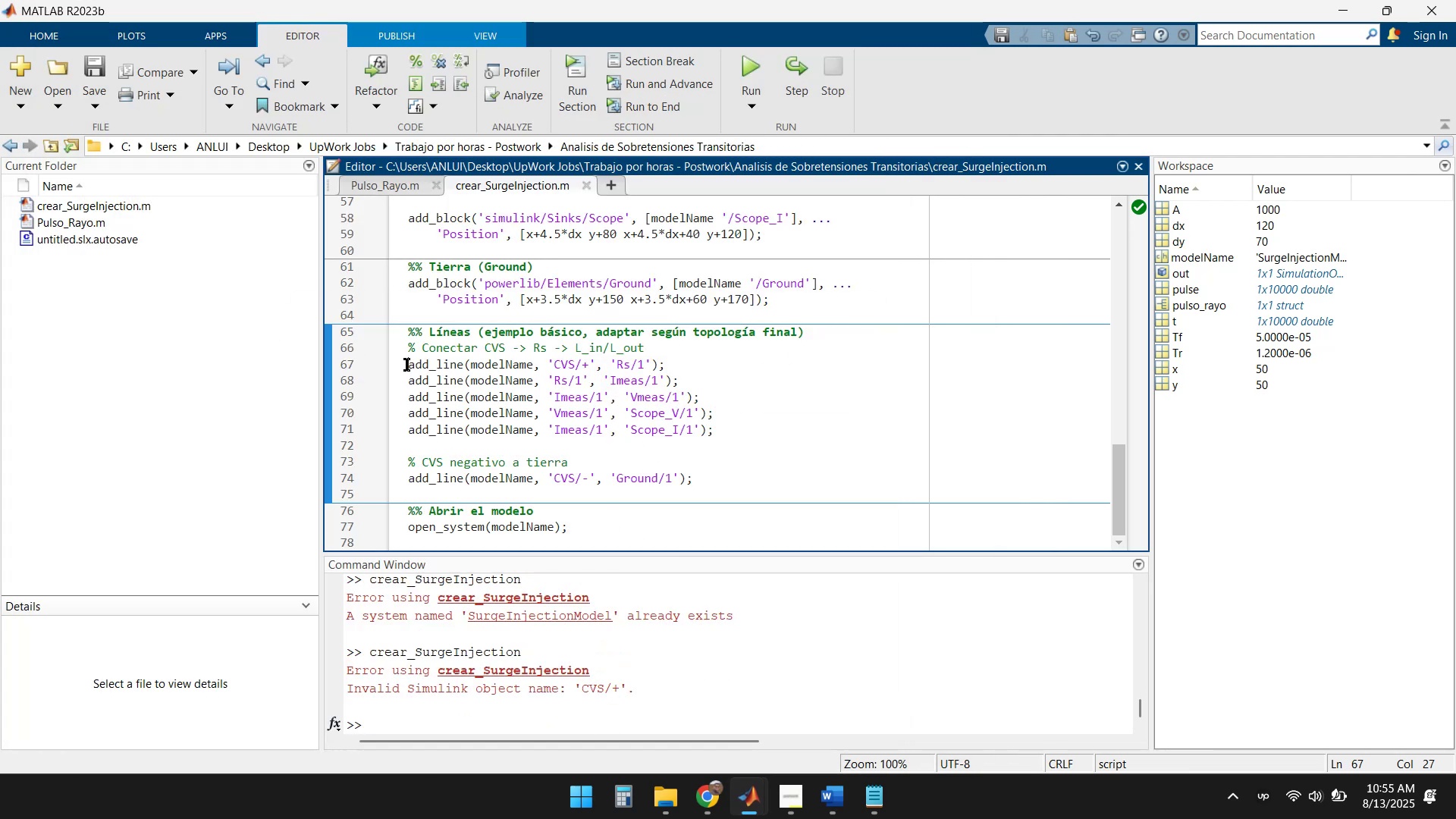 
key(Shift+5)
 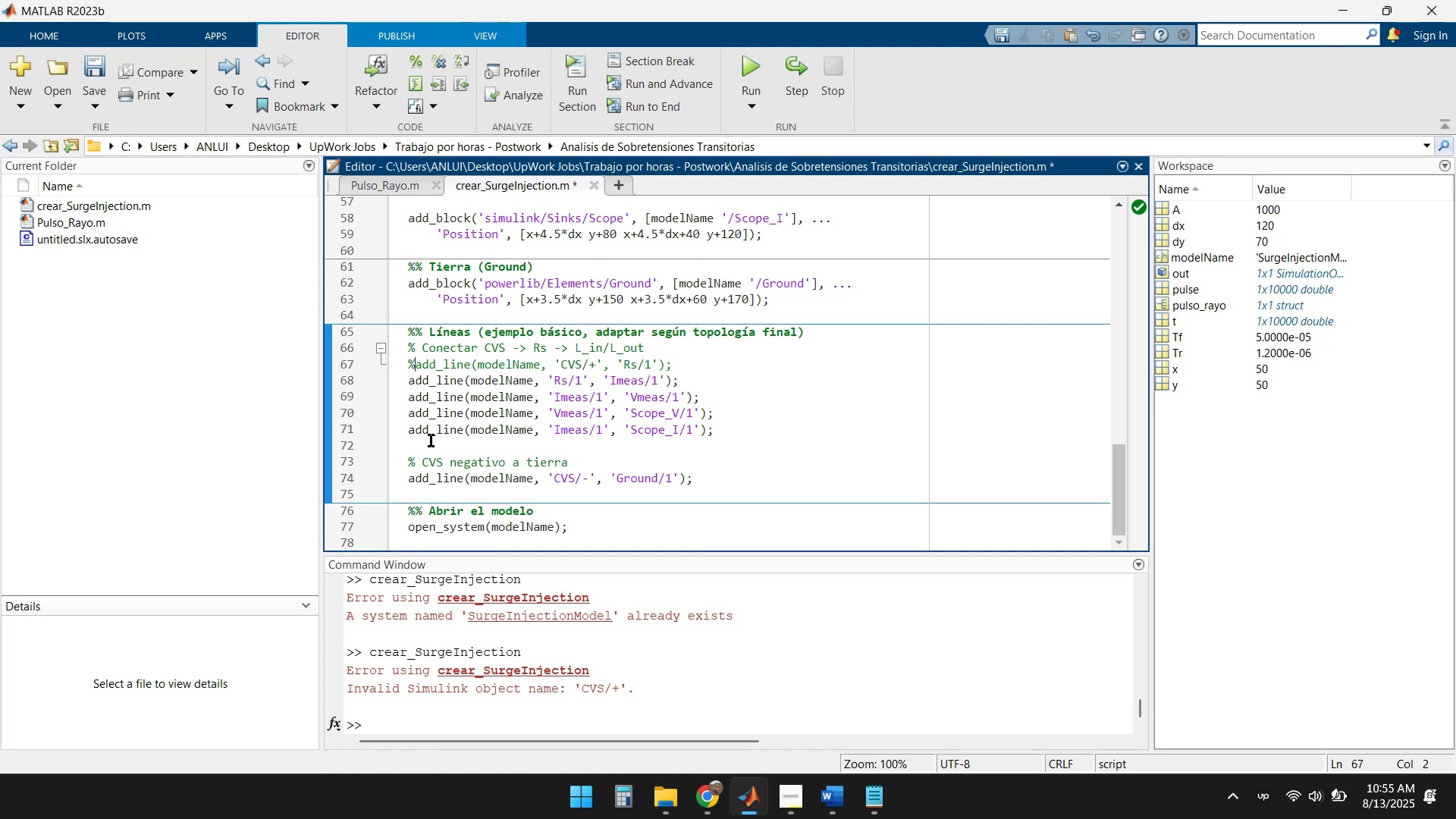 
scroll: coordinate [433, 441], scroll_direction: down, amount: 1.0
 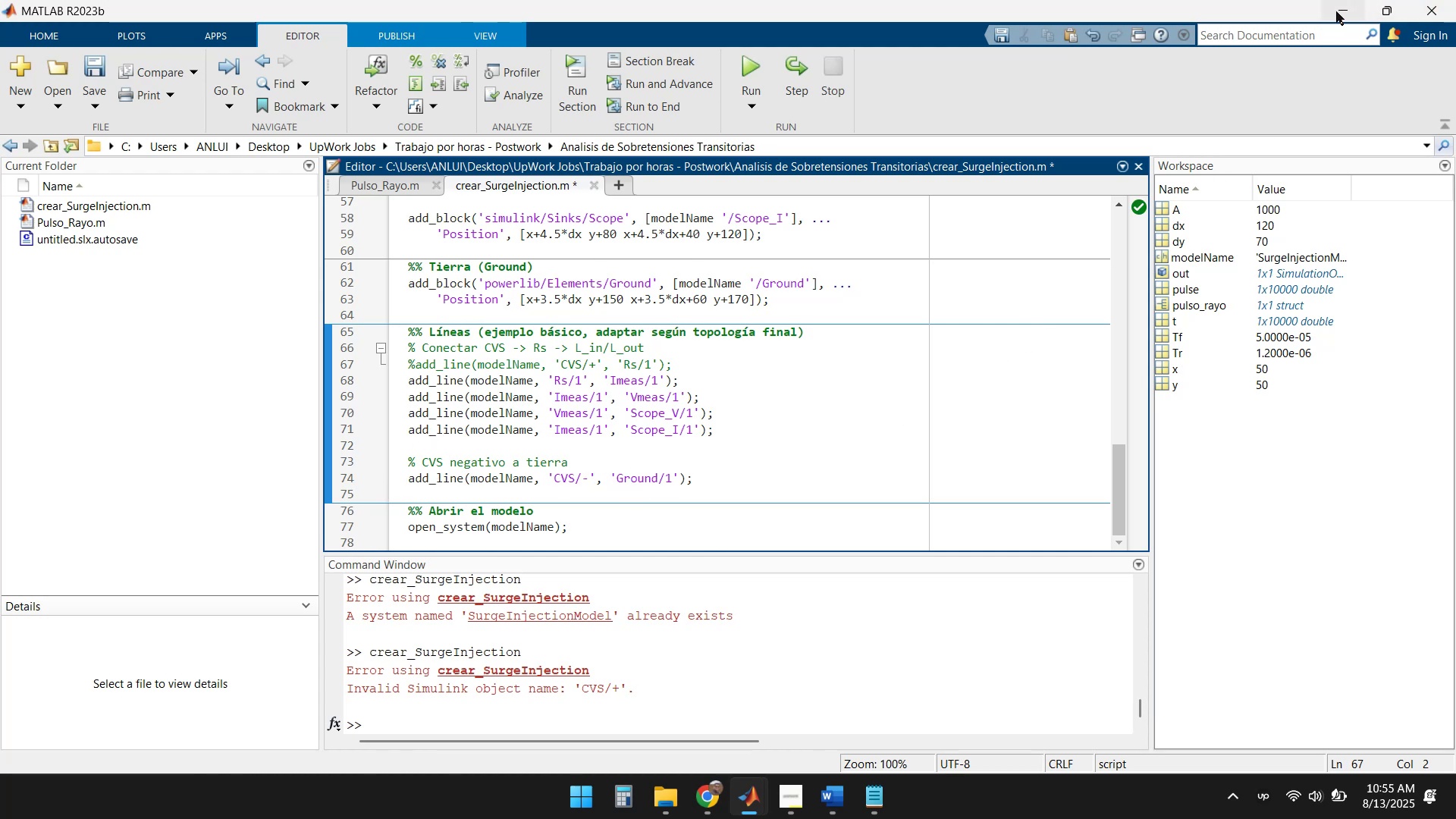 
wait(7.05)
 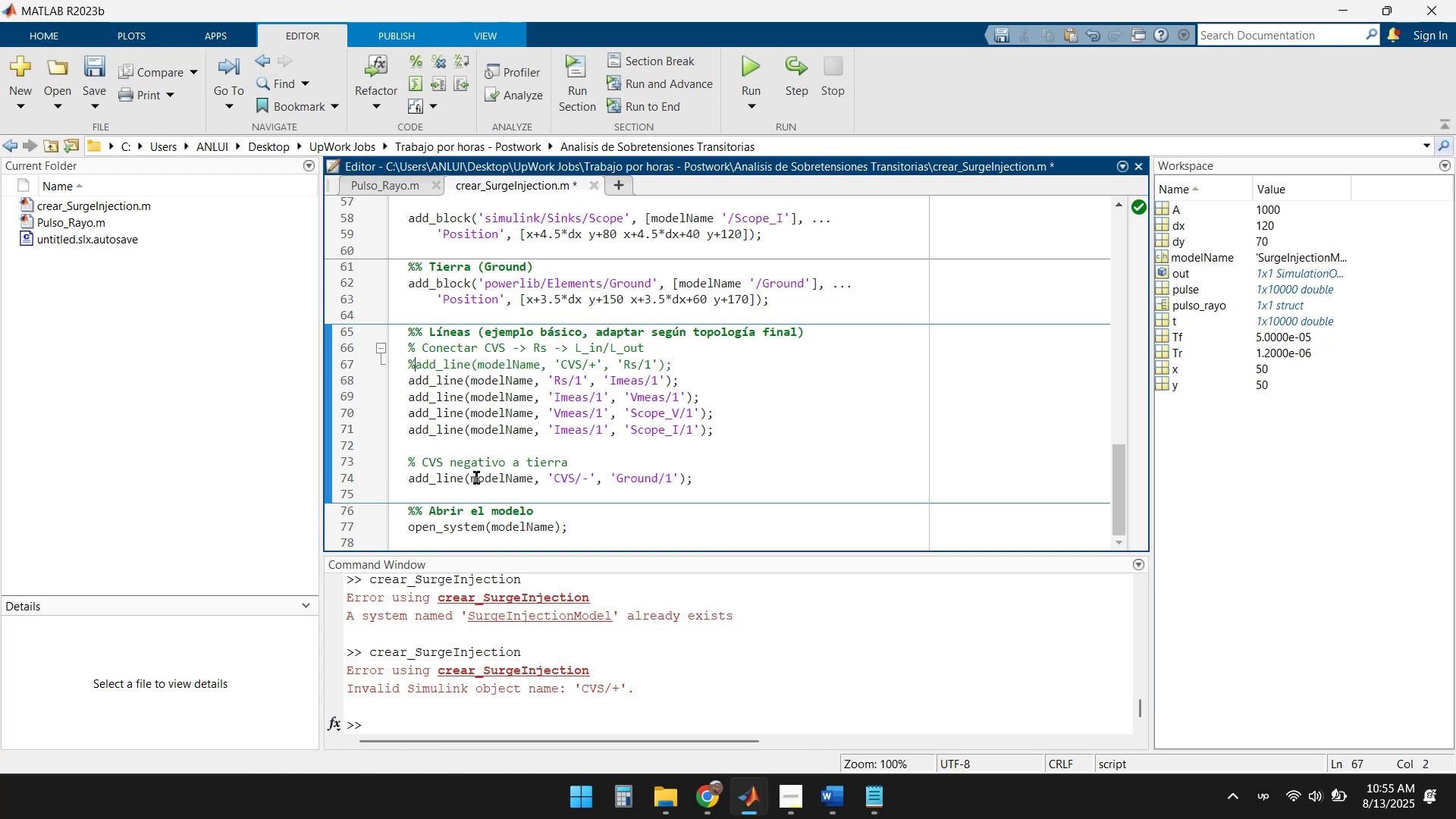 
left_click([751, 801])
 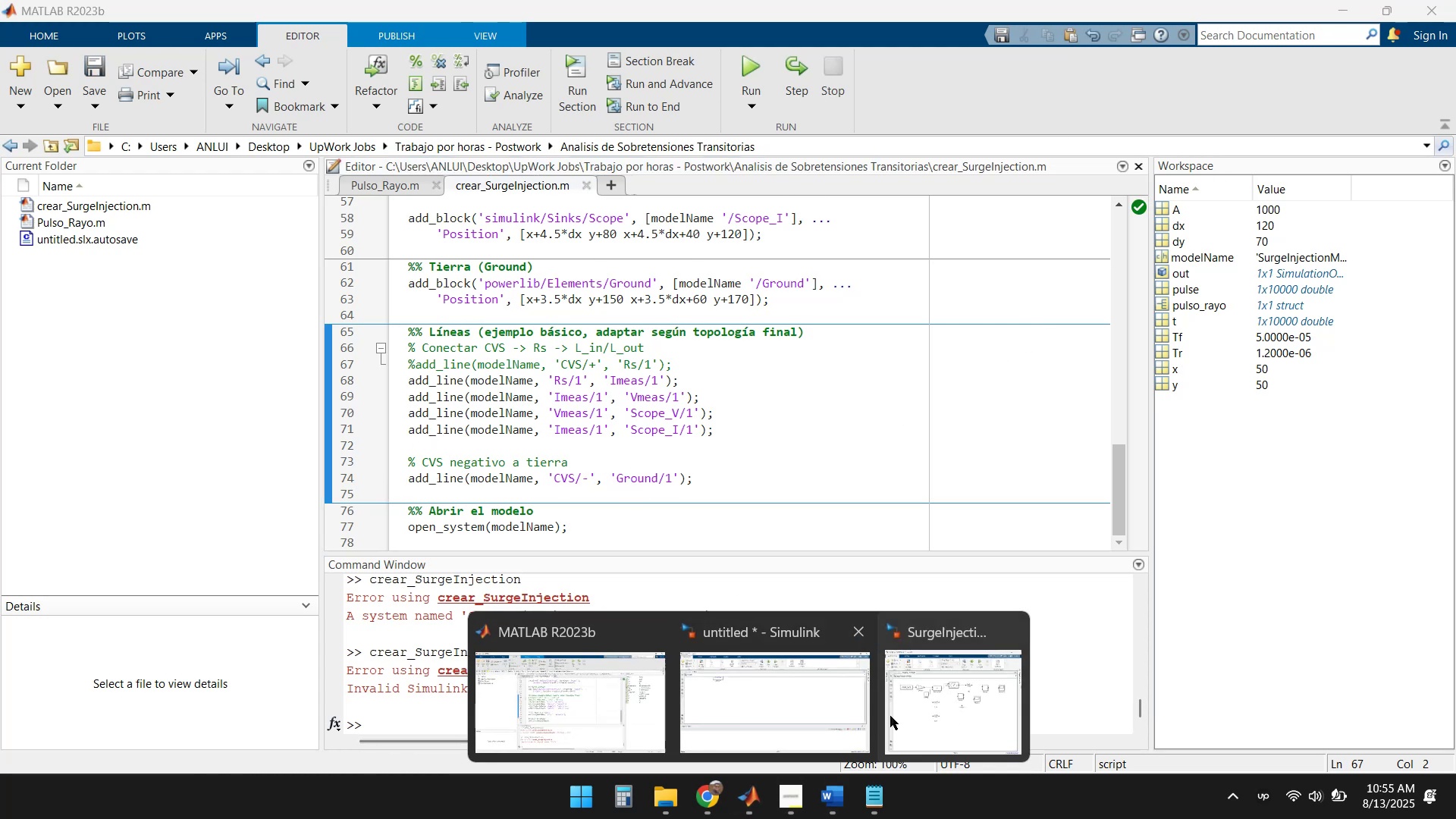 
left_click([962, 705])
 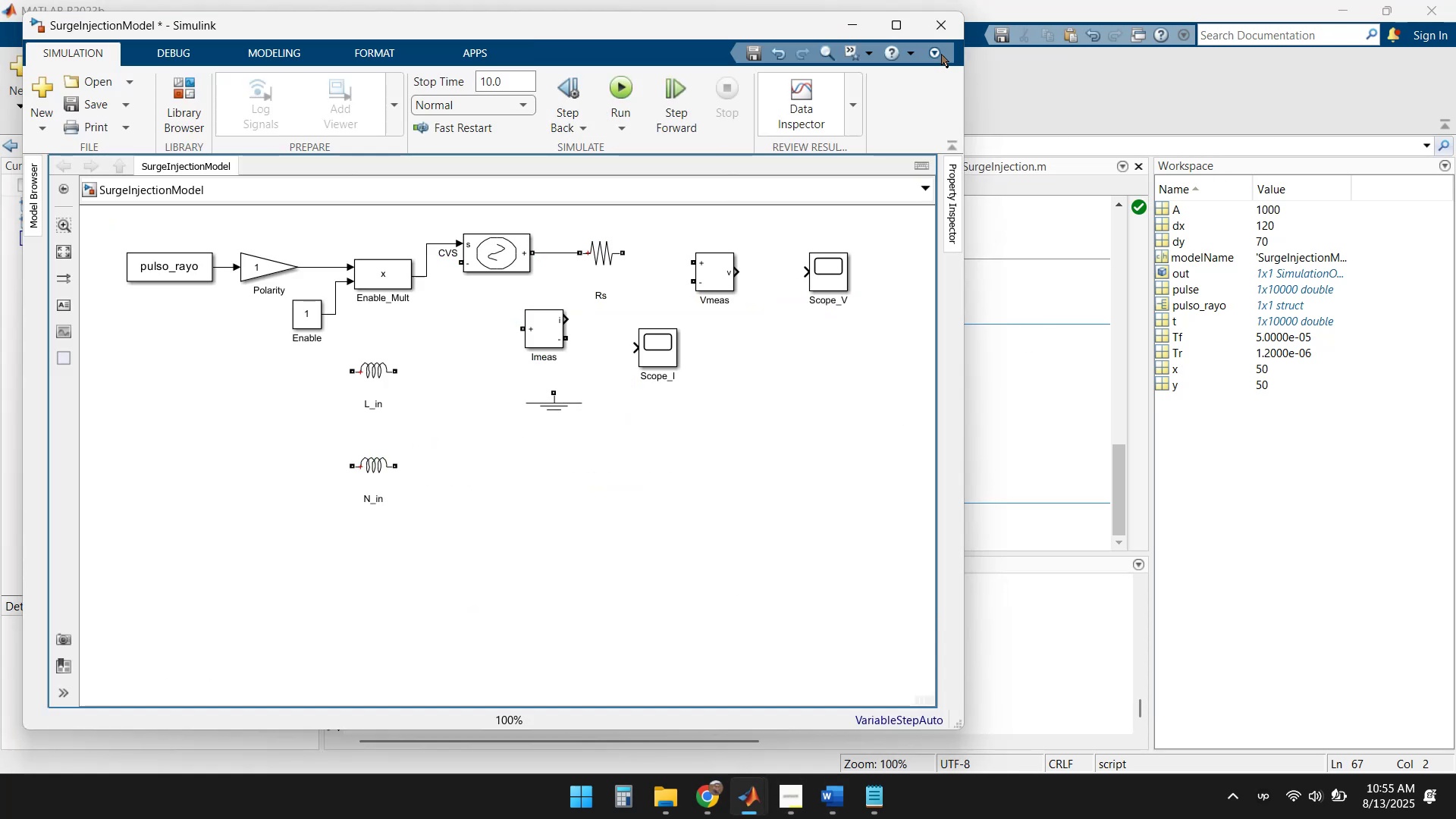 
left_click([941, 30])
 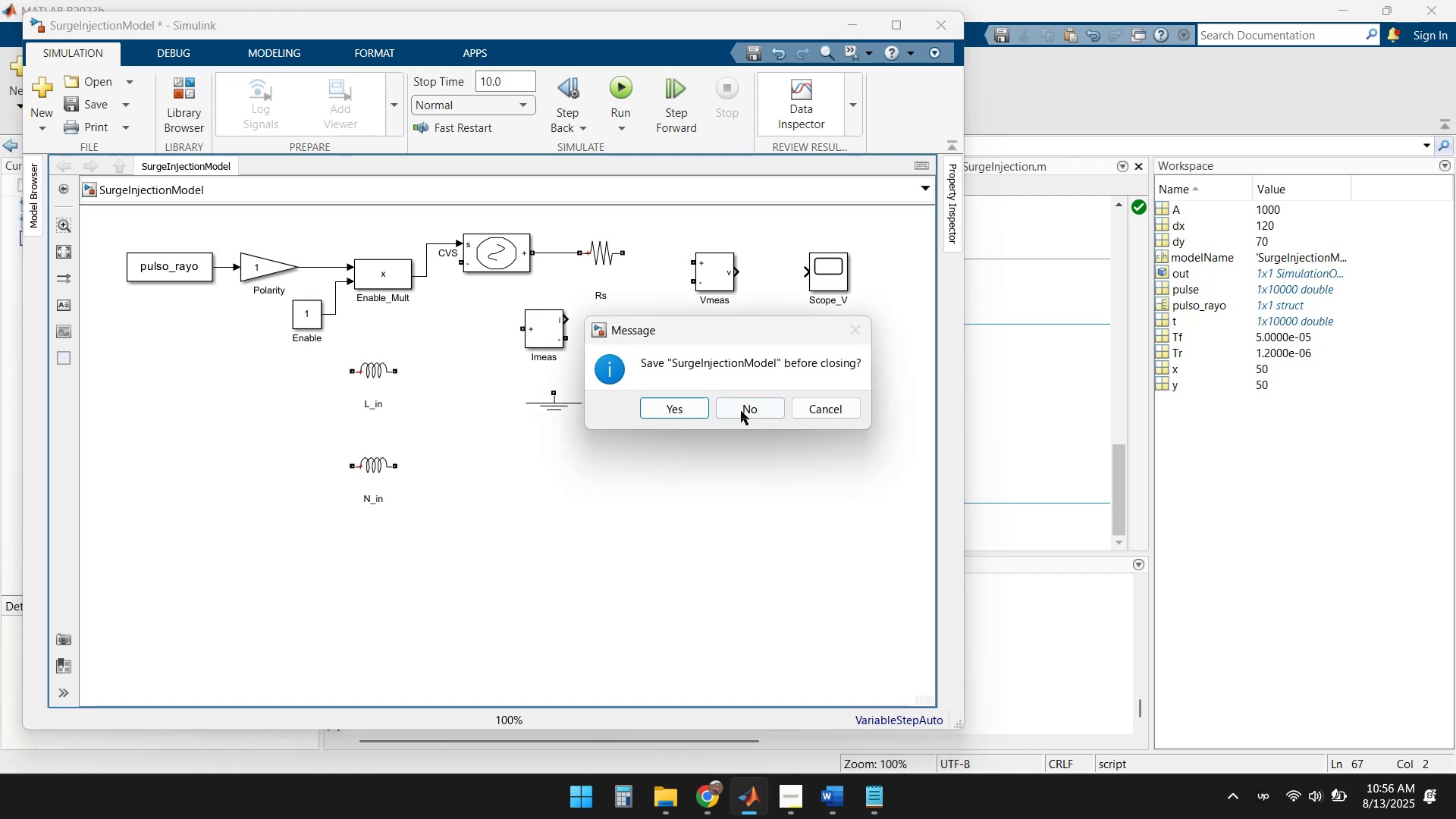 
left_click([739, 410])
 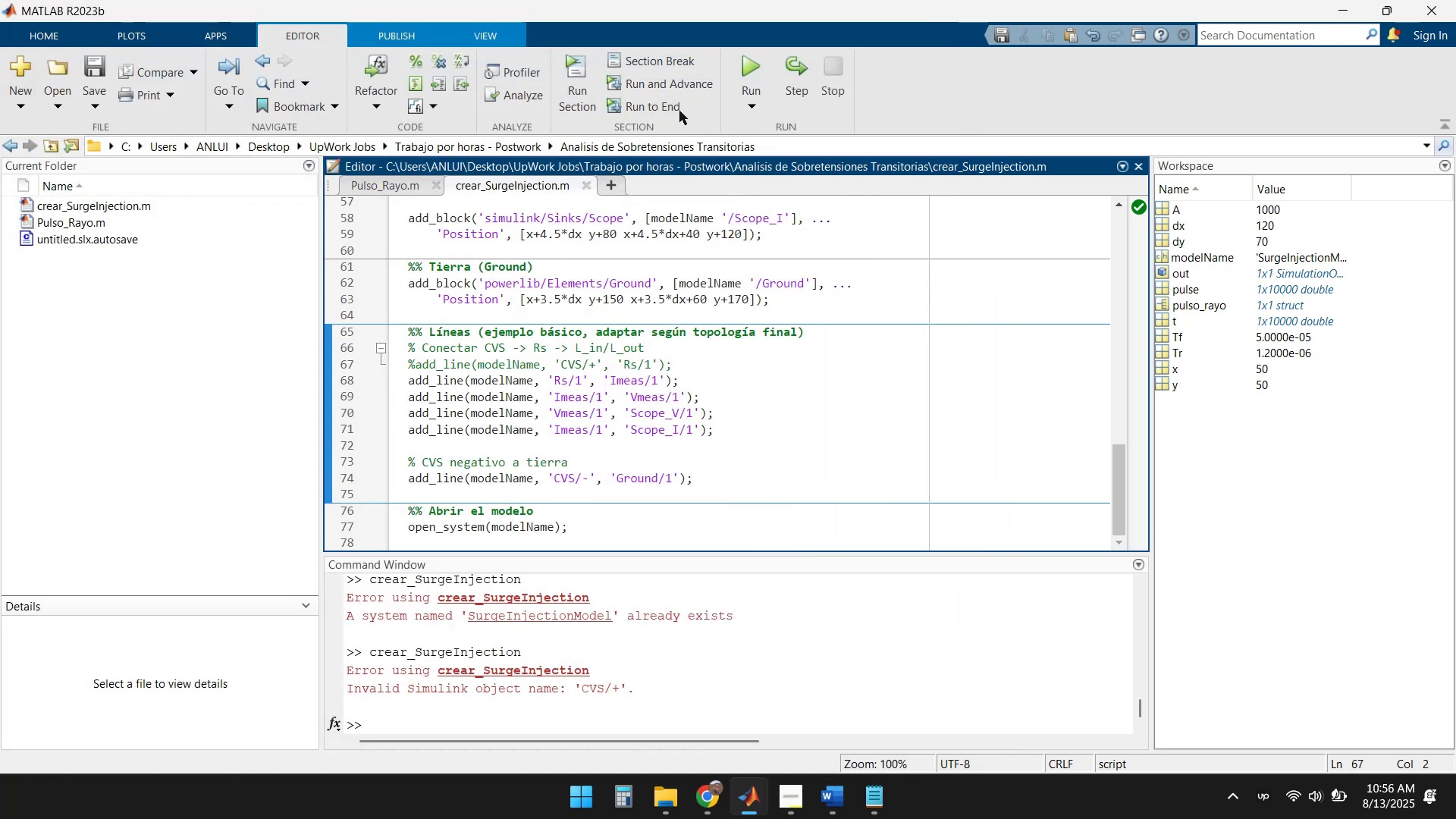 
left_click([750, 65])
 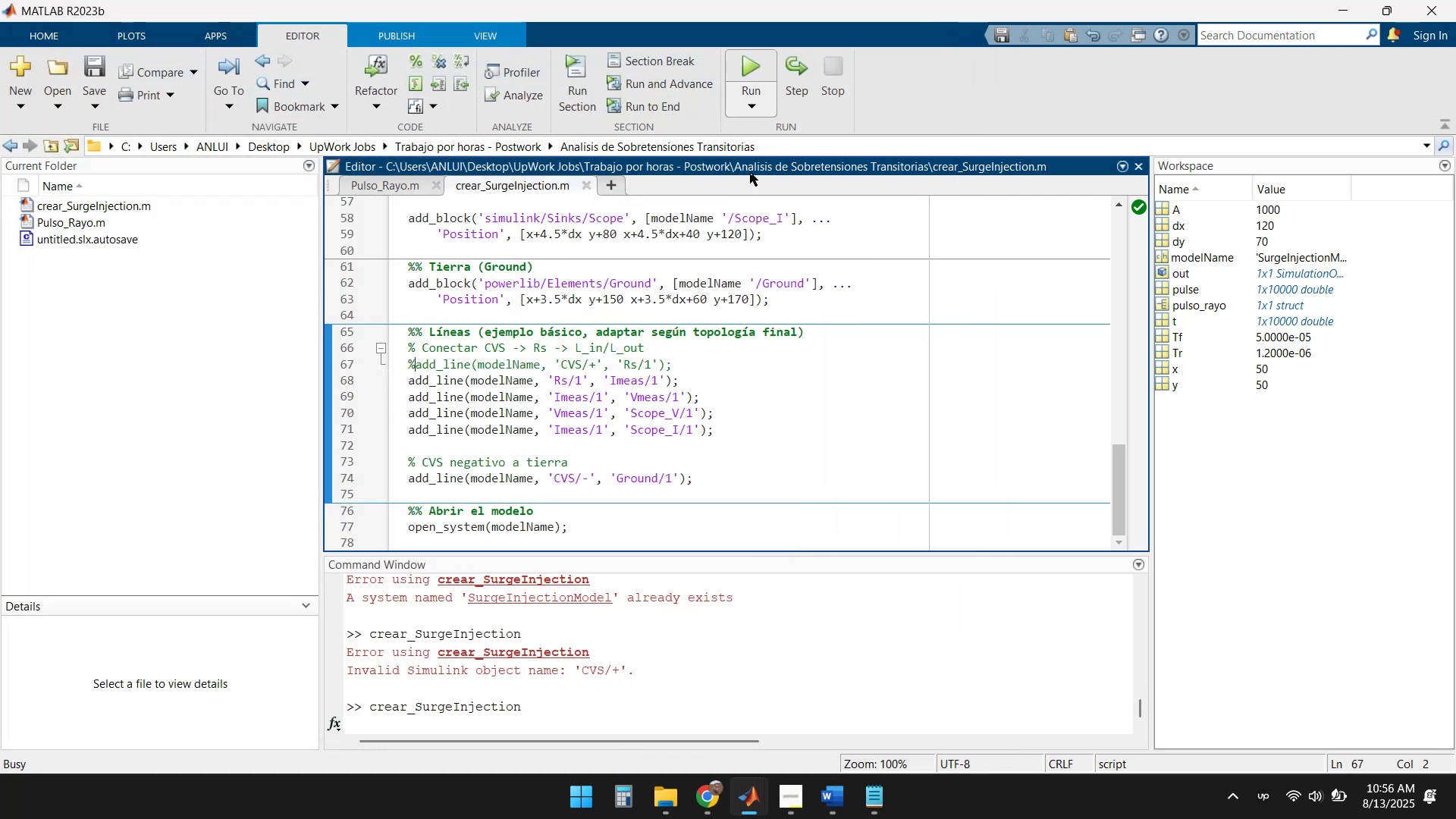 
mouse_move([772, 449])
 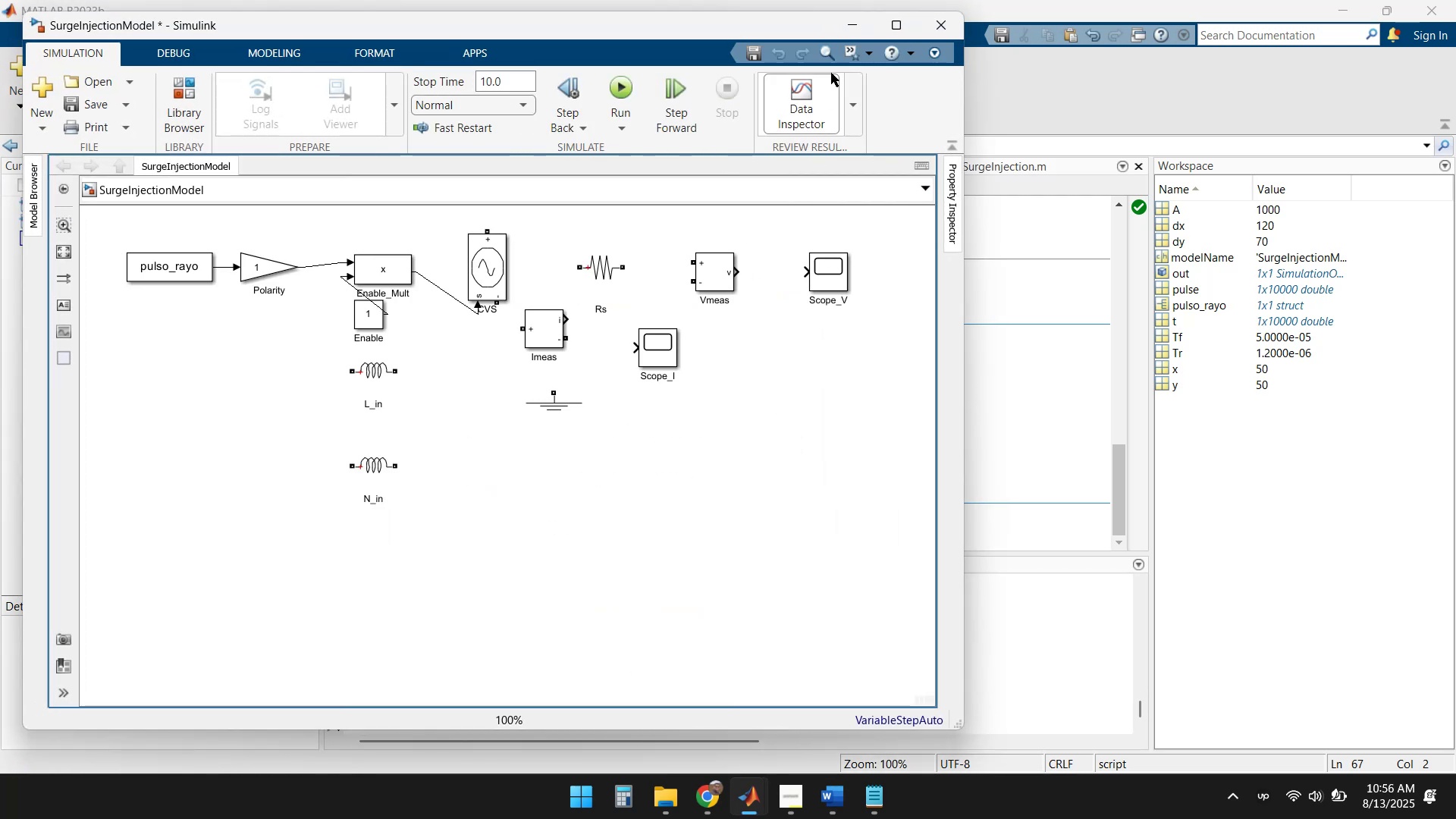 
left_click([852, 25])
 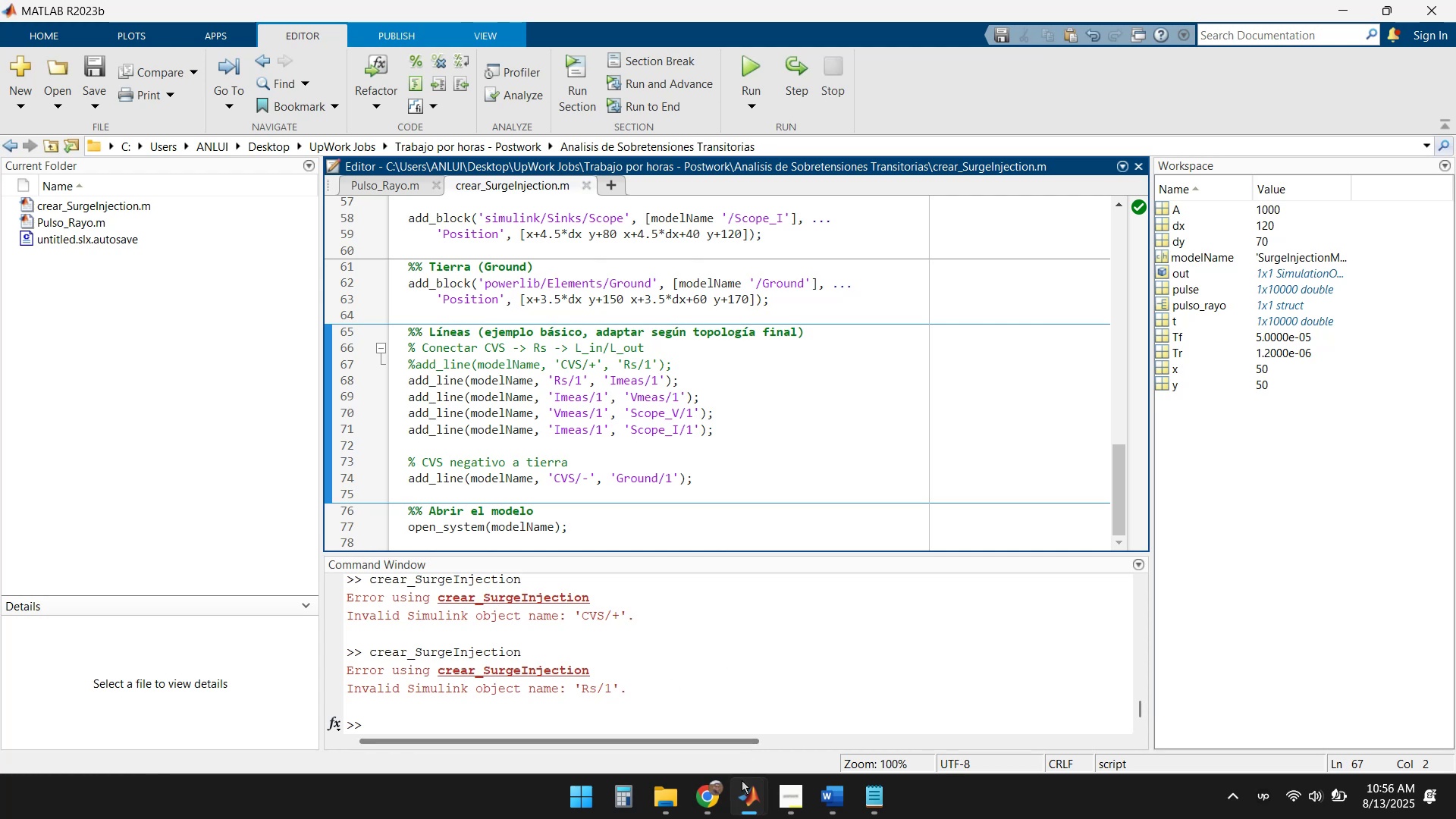 
left_click([916, 699])
 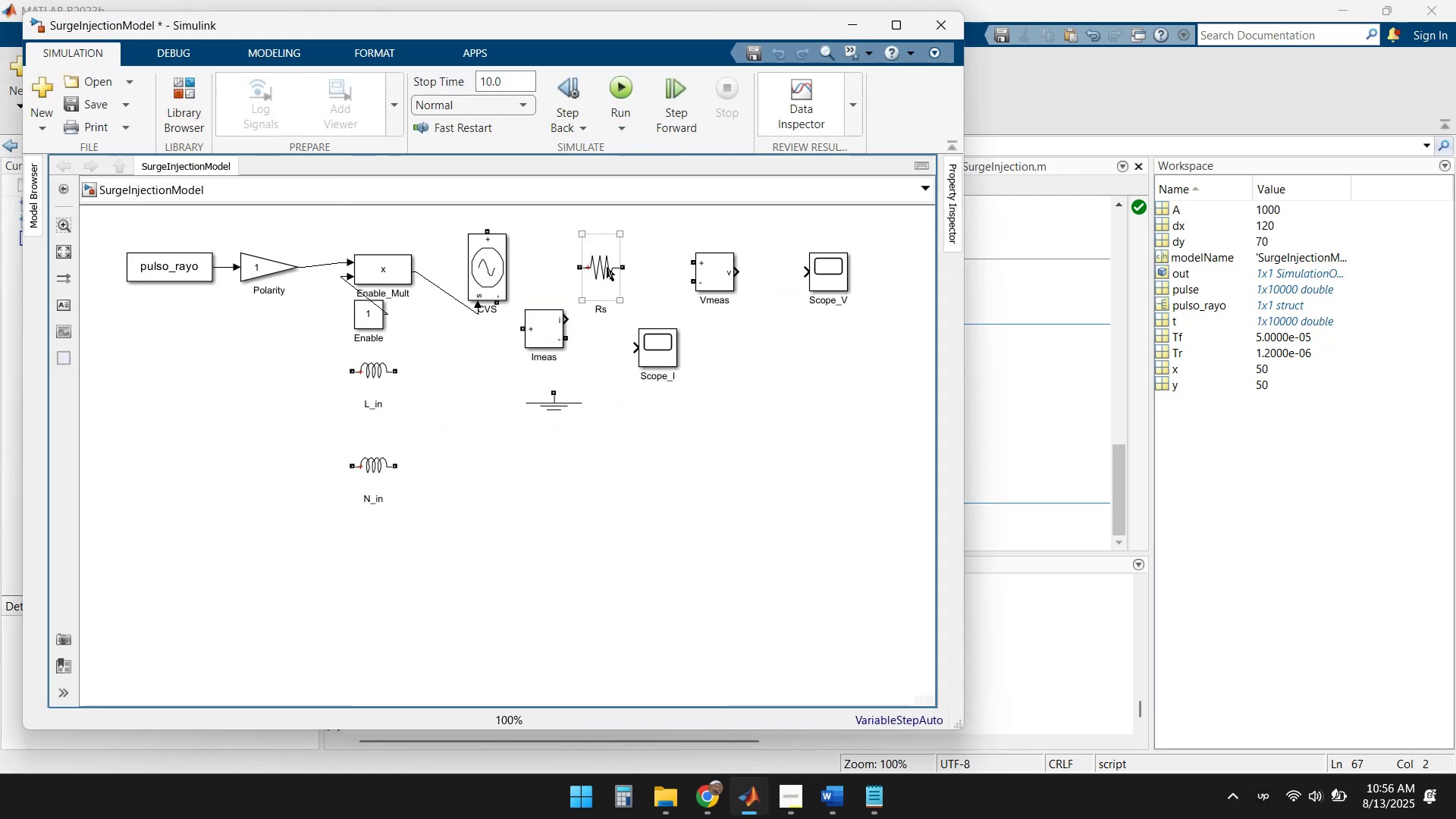 
double_click([607, 267])
 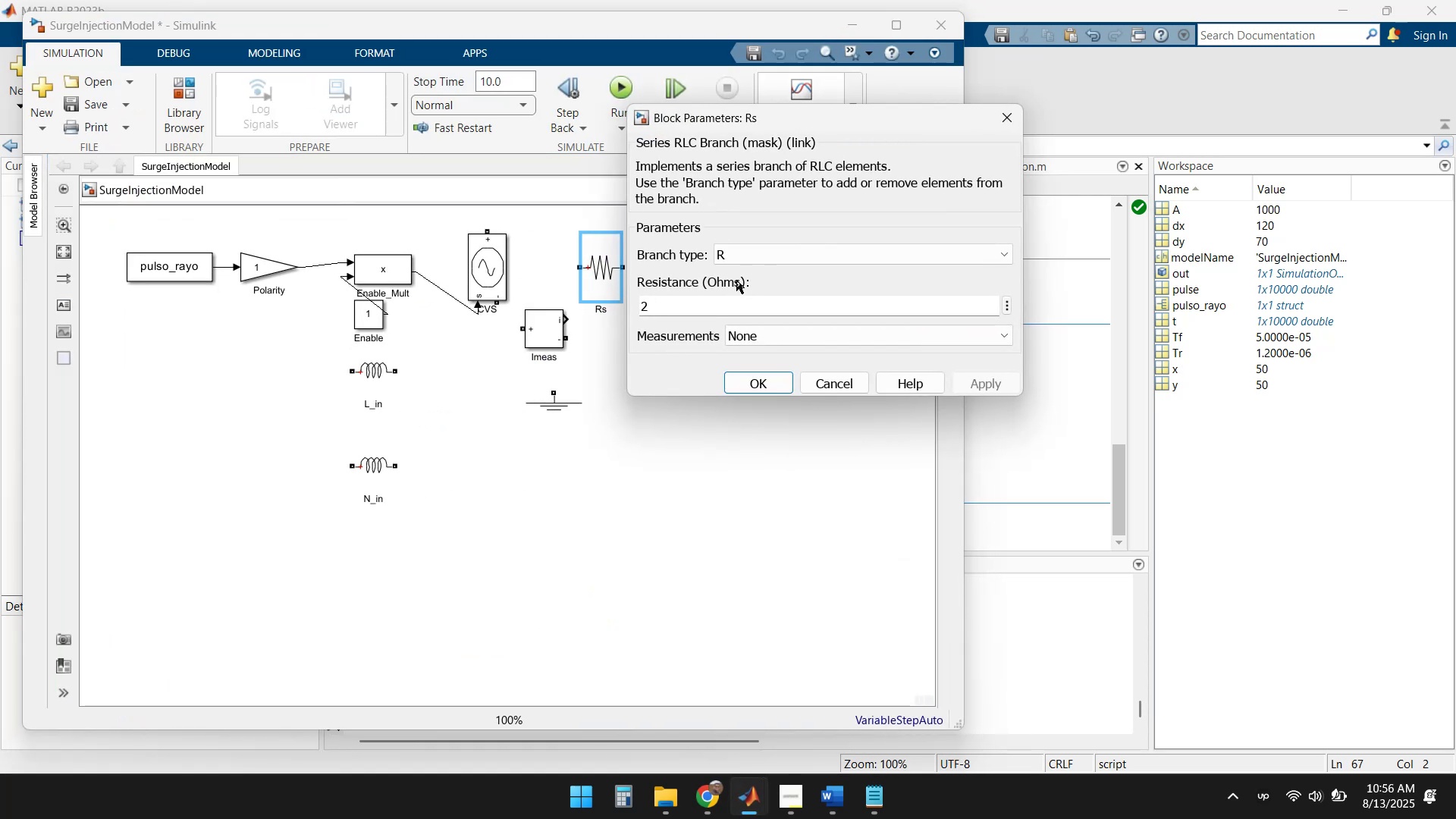 
scroll: coordinate [709, 275], scroll_direction: down, amount: 5.0
 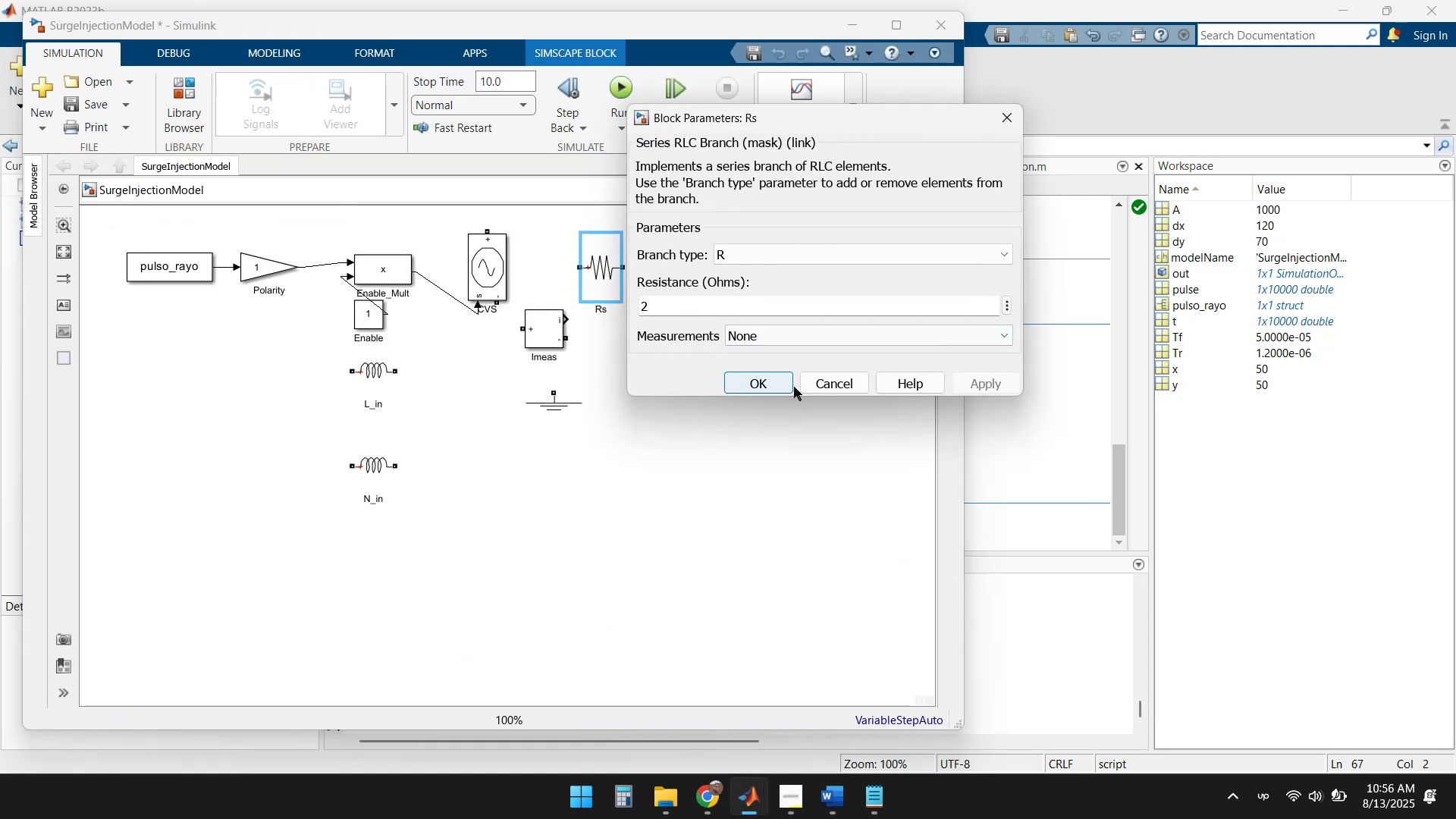 
left_click([836, 387])
 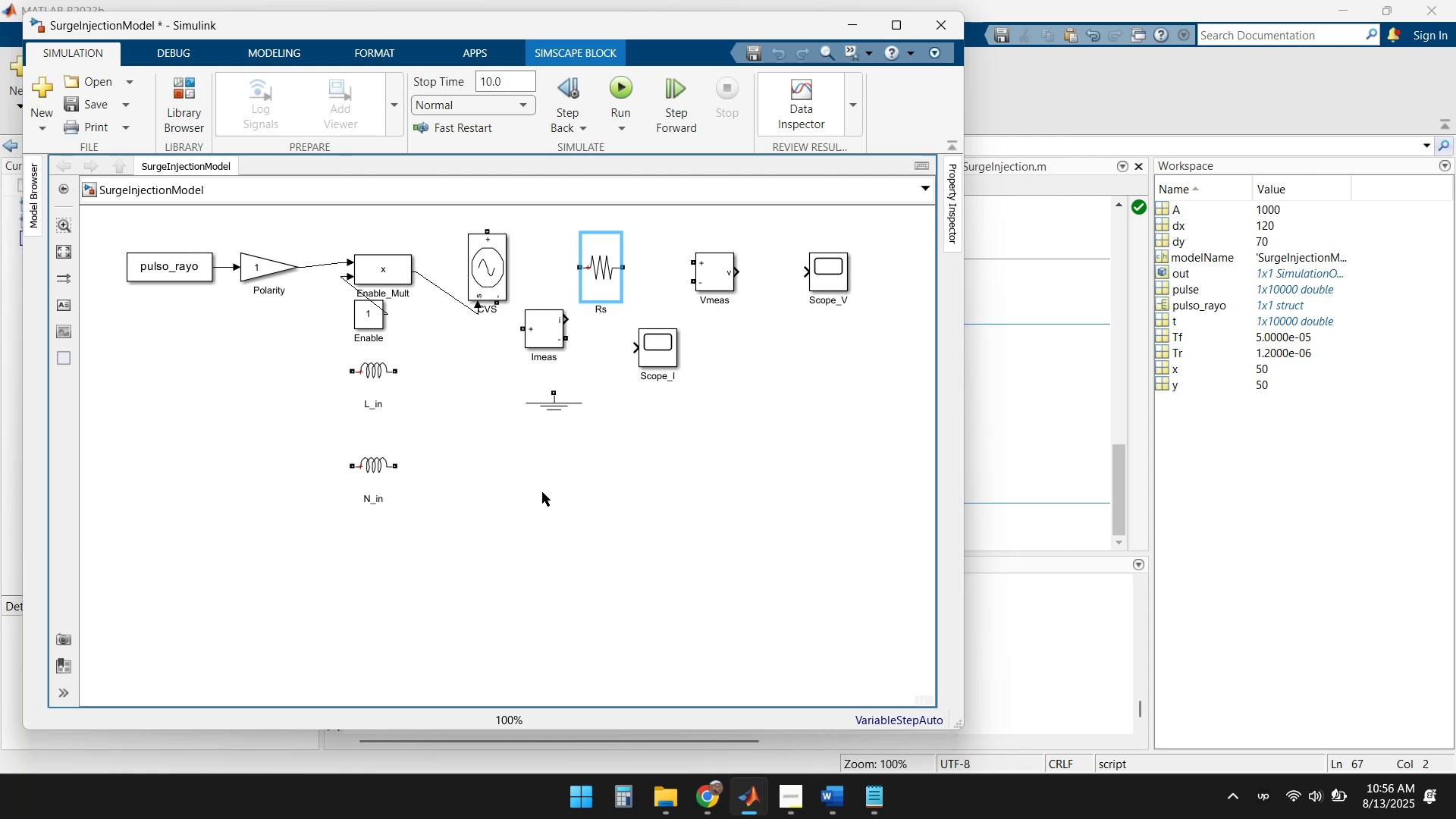 
wait(8.71)
 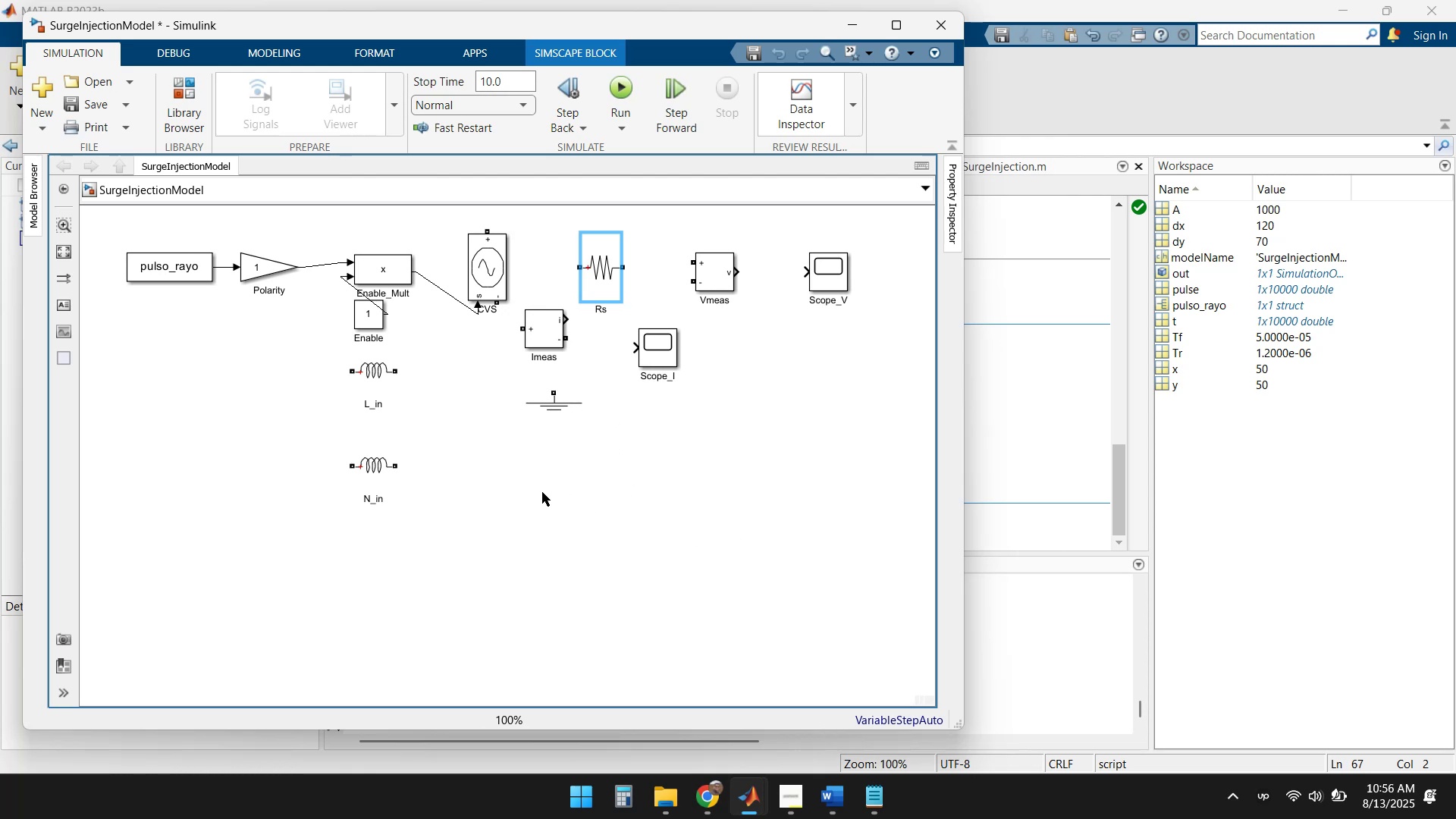 
left_click_drag(start_coordinate=[378, 270], to_coordinate=[375, 275])
 